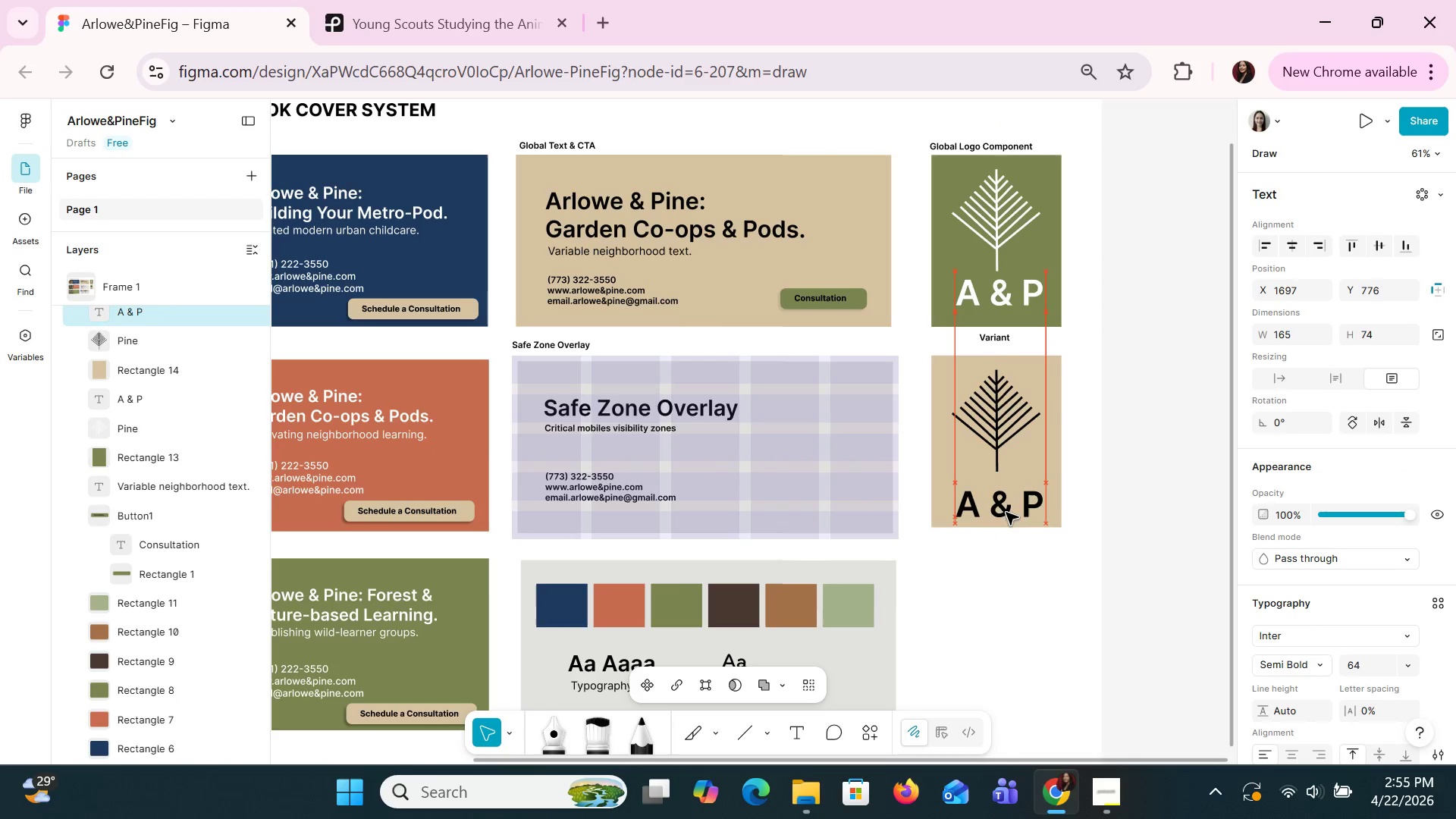 
key(ArrowUp)
 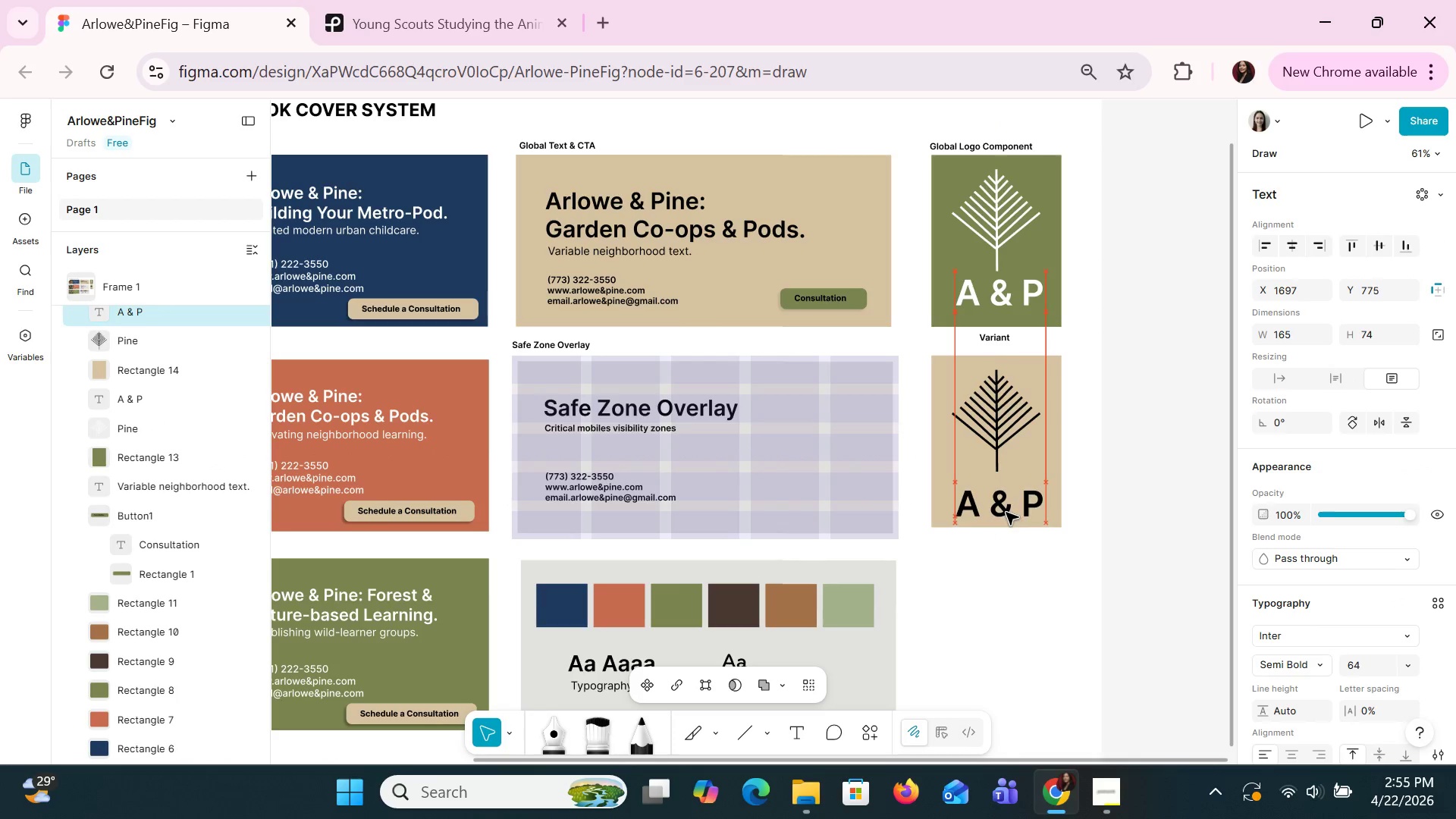 
key(ArrowUp)
 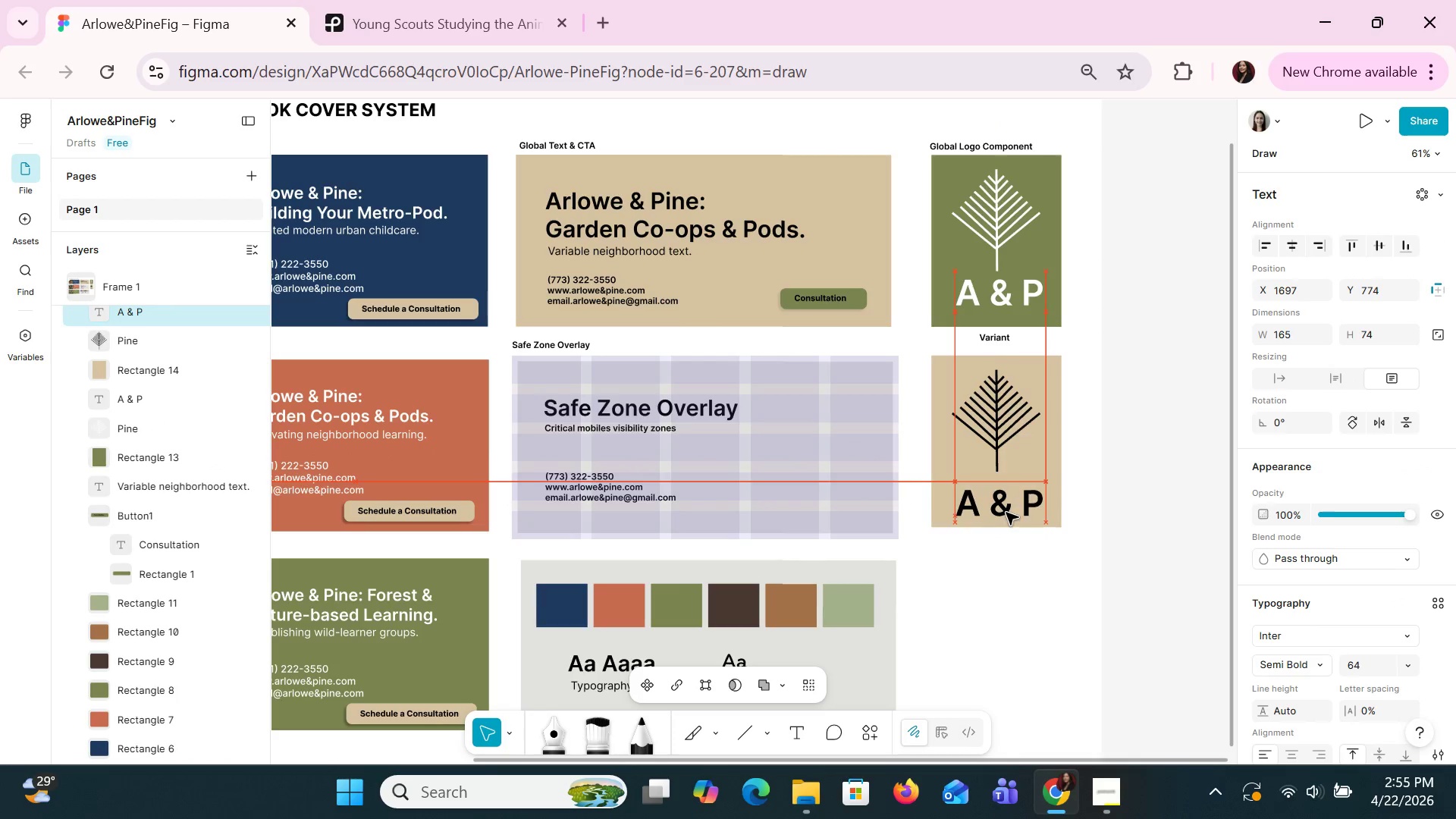 
key(ArrowUp)
 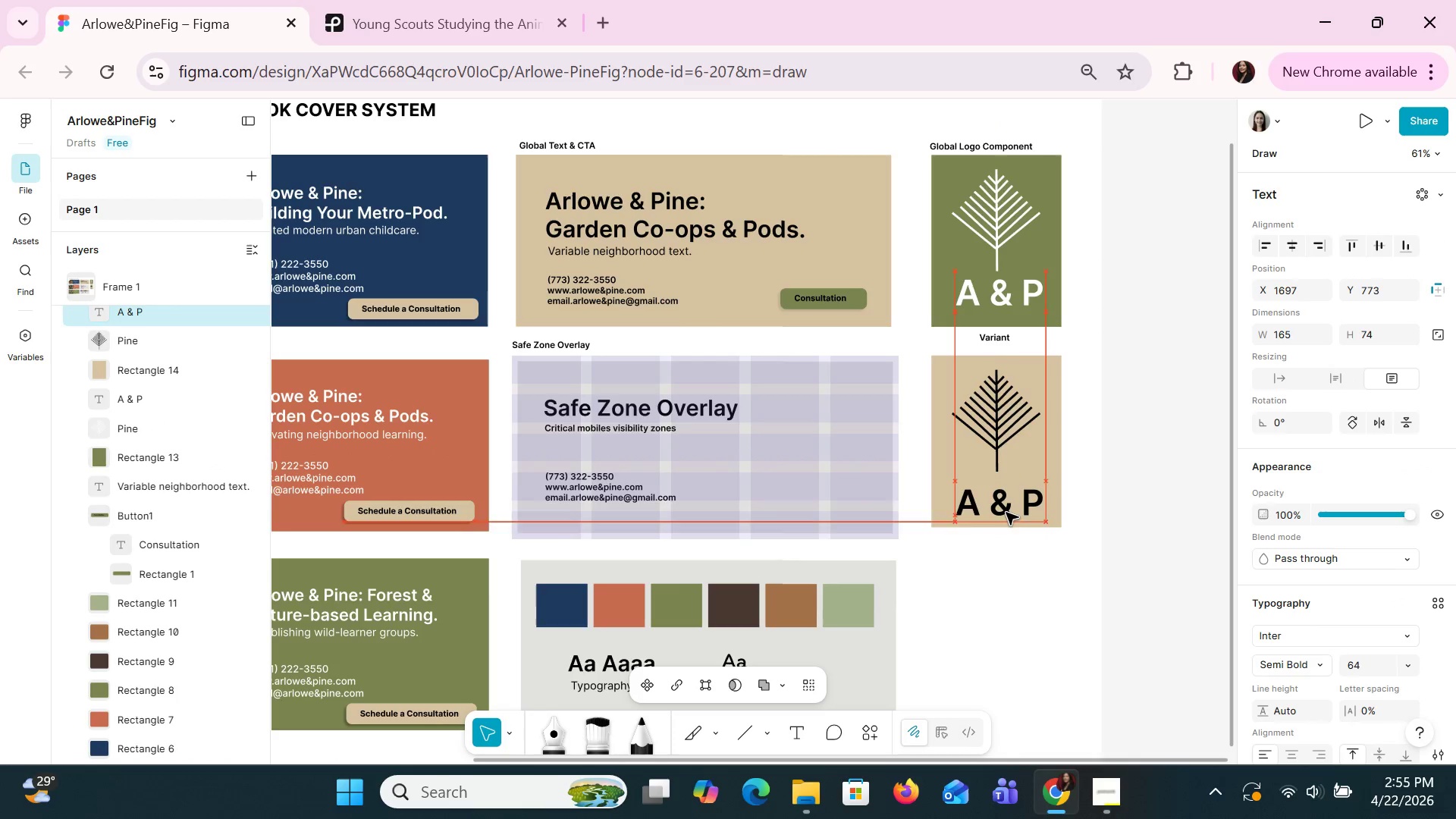 
key(ArrowUp)
 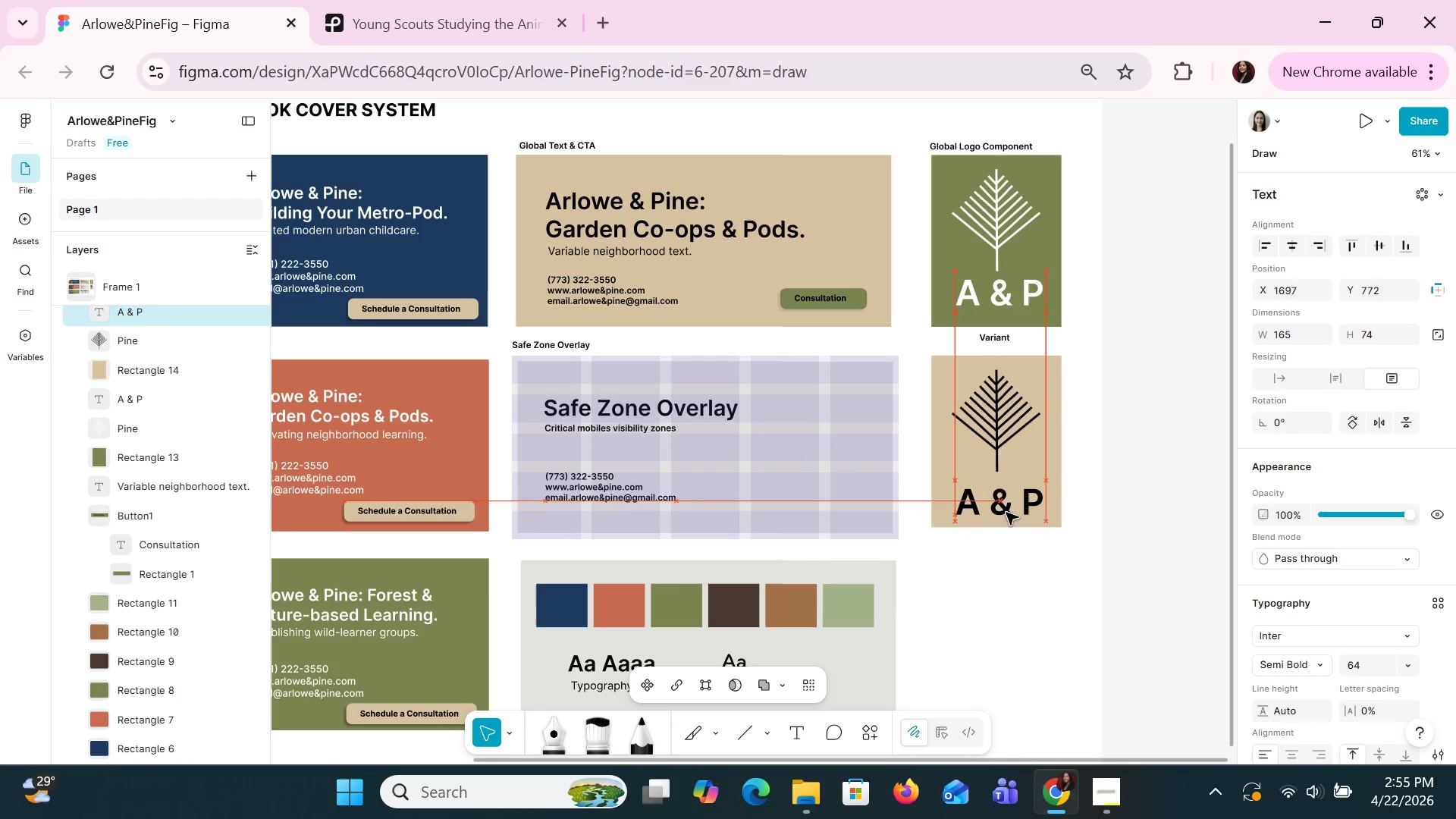 
key(ArrowUp)
 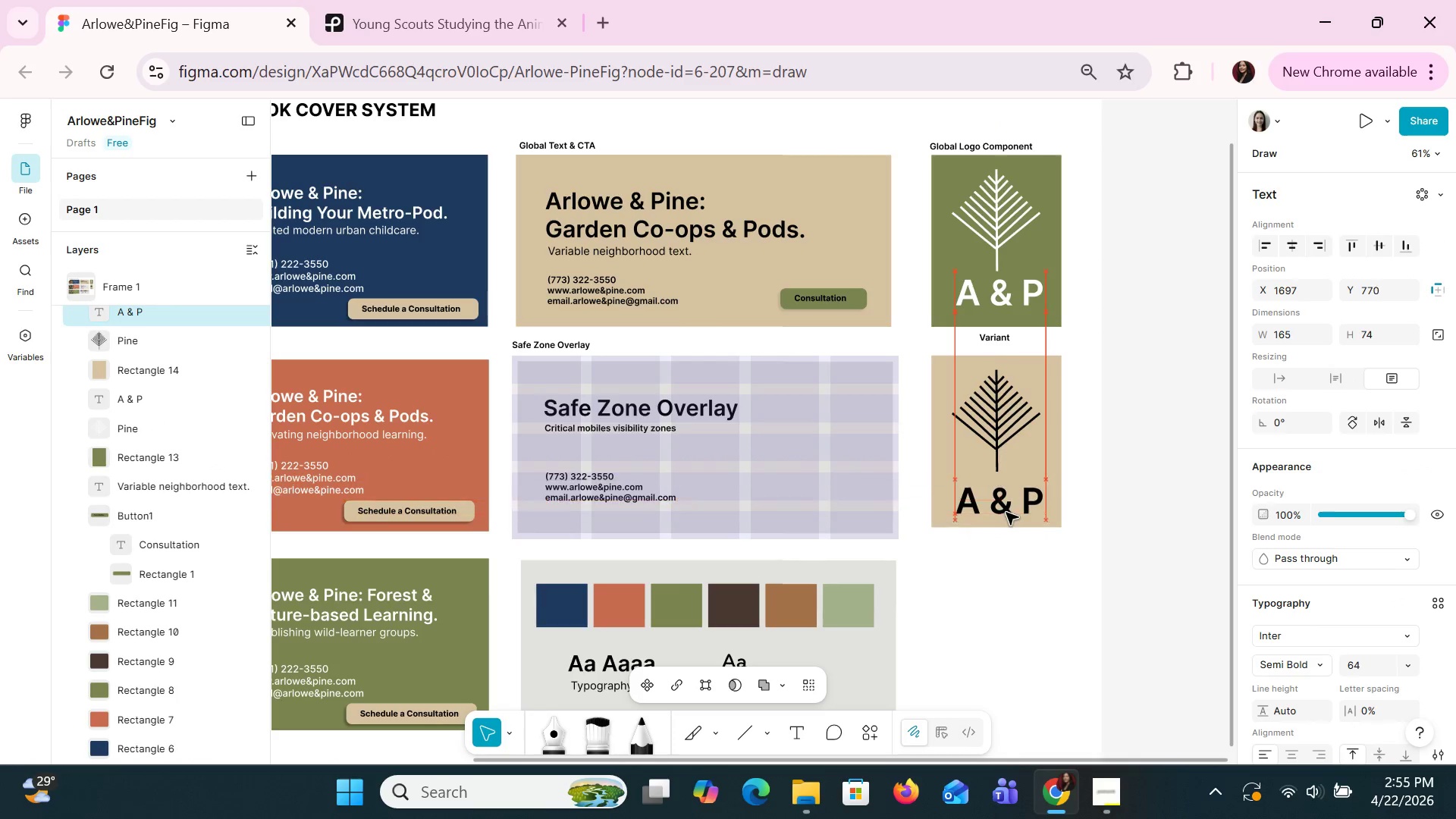 
key(ArrowUp)
 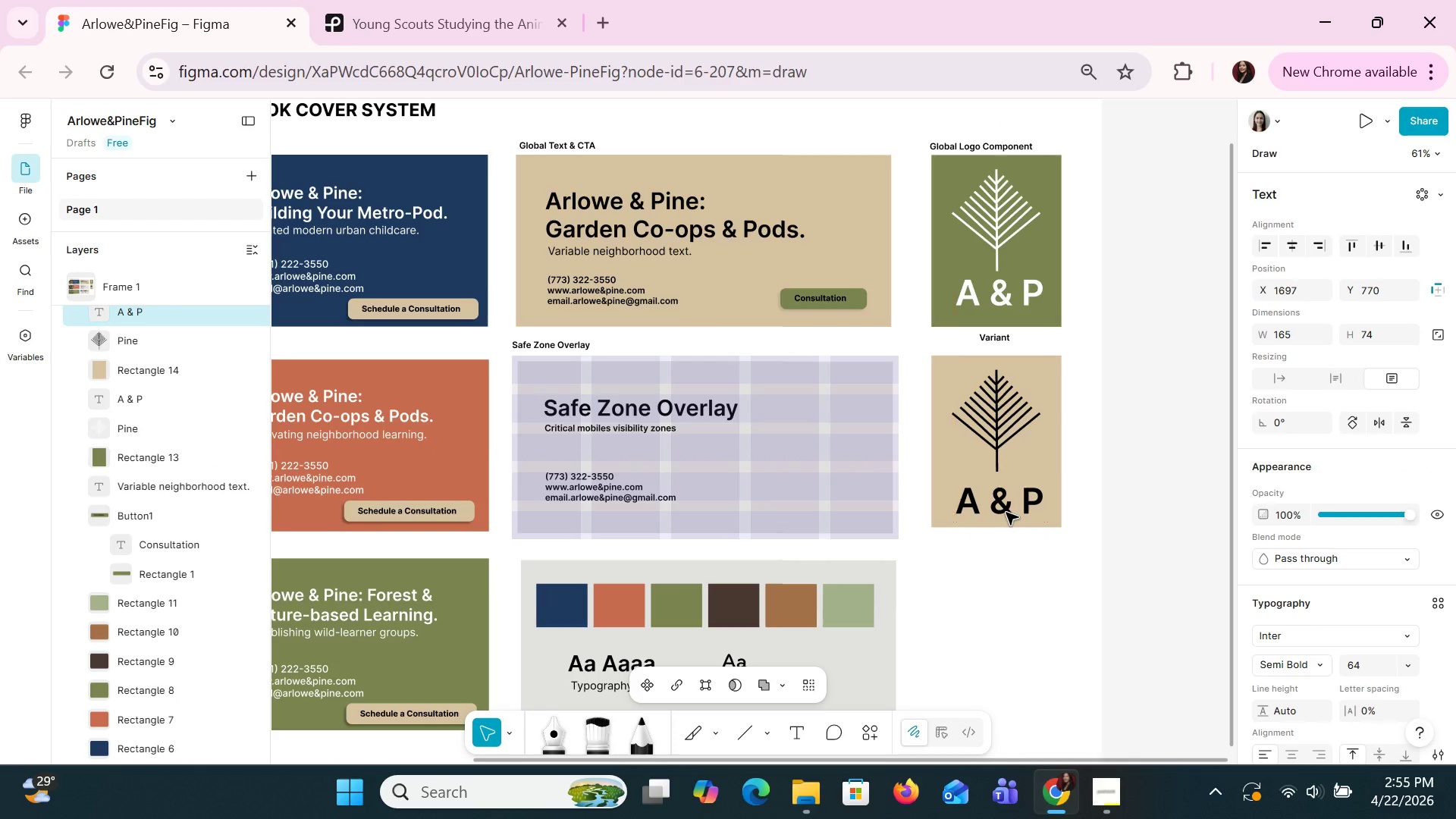 
key(ArrowUp)
 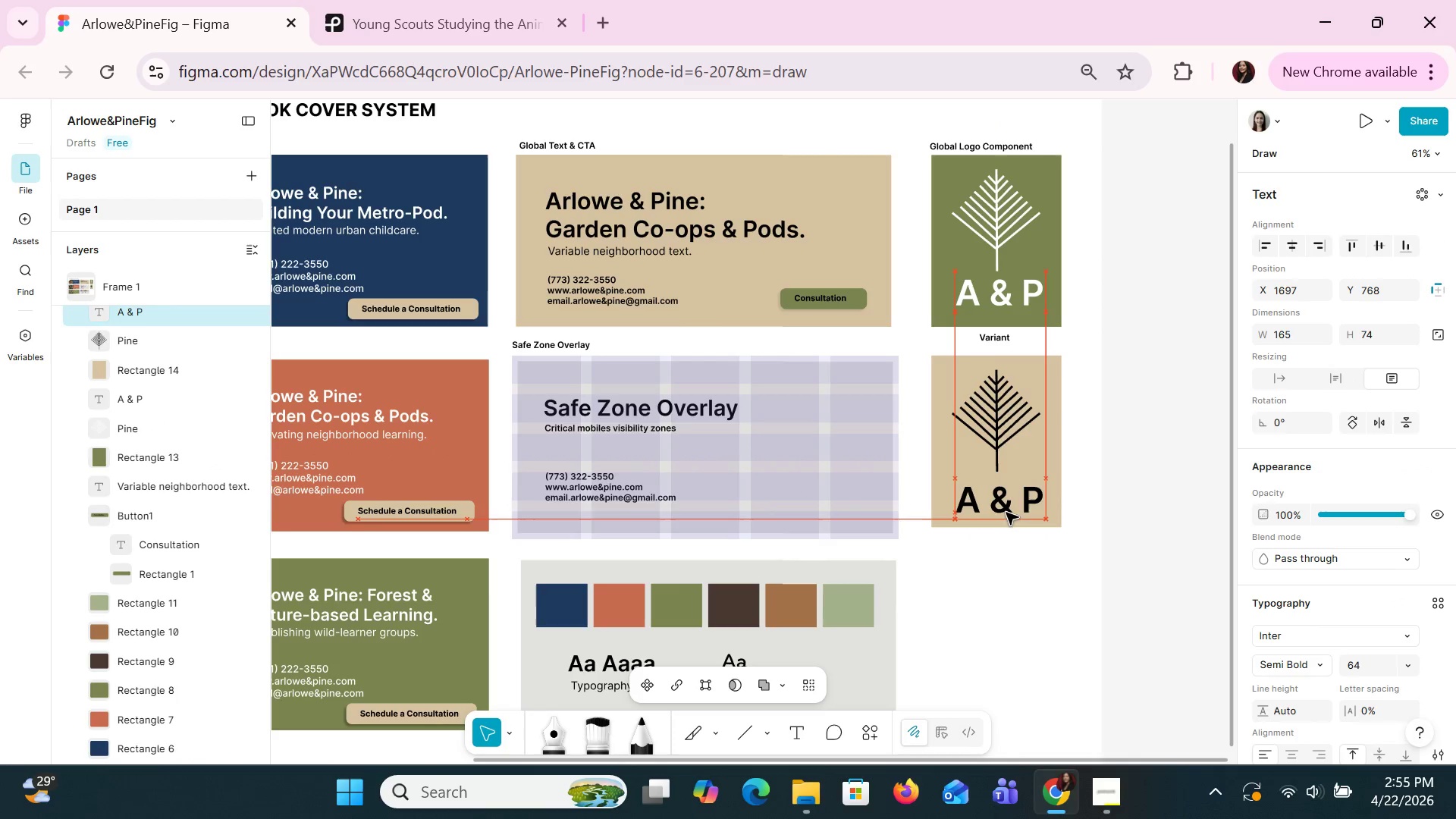 
key(ArrowUp)
 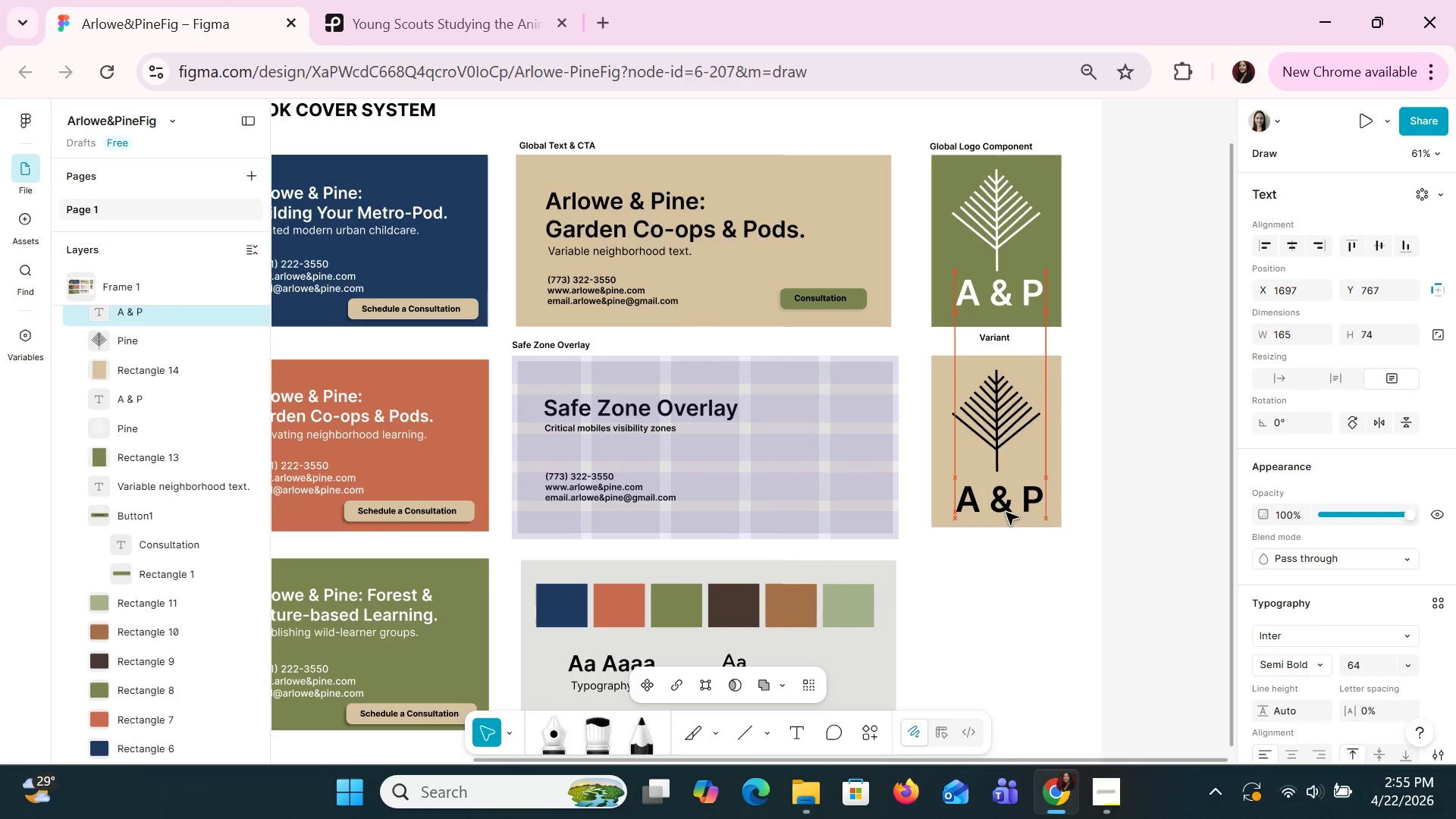 
key(ArrowUp)
 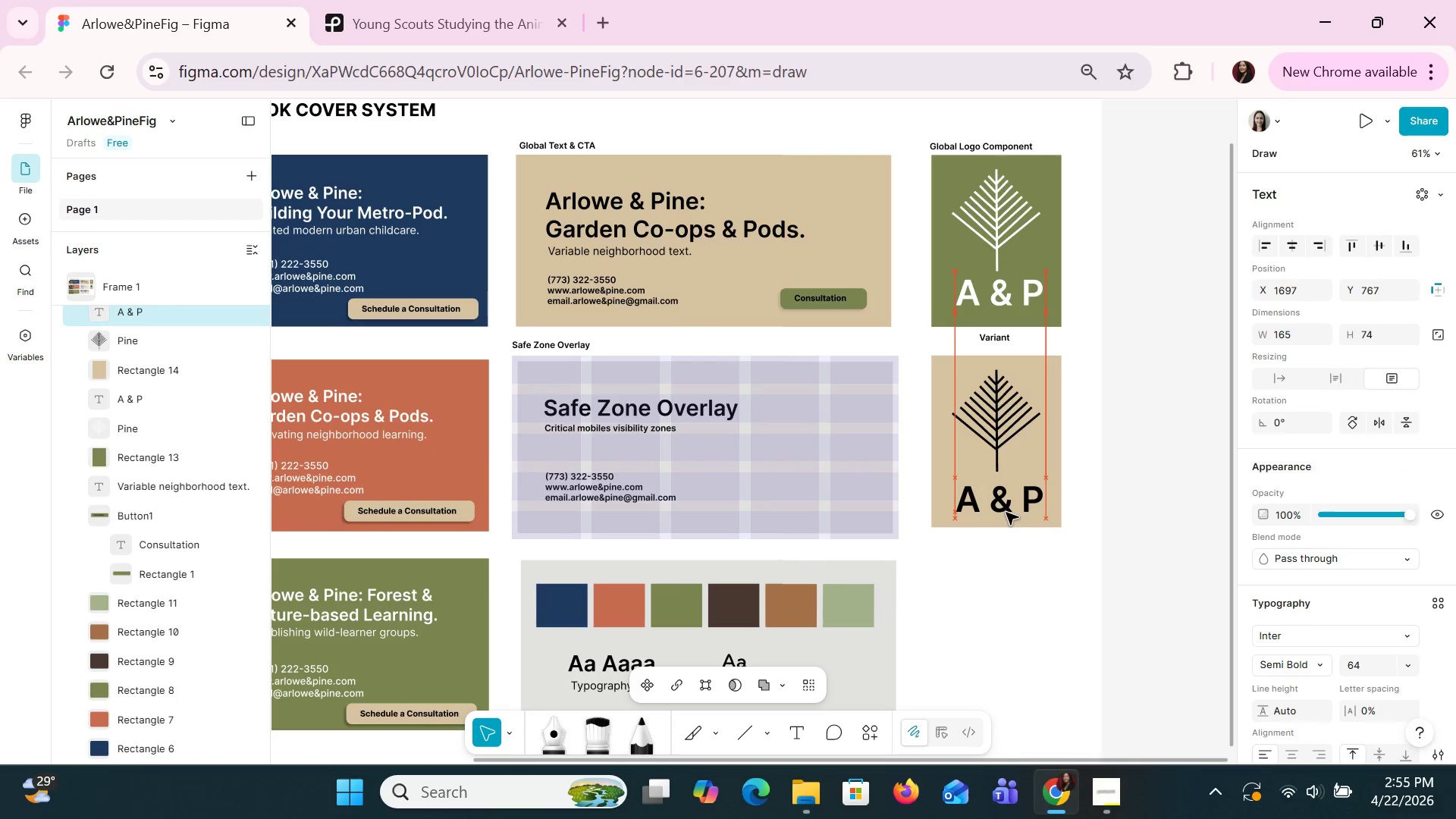 
key(ArrowUp)
 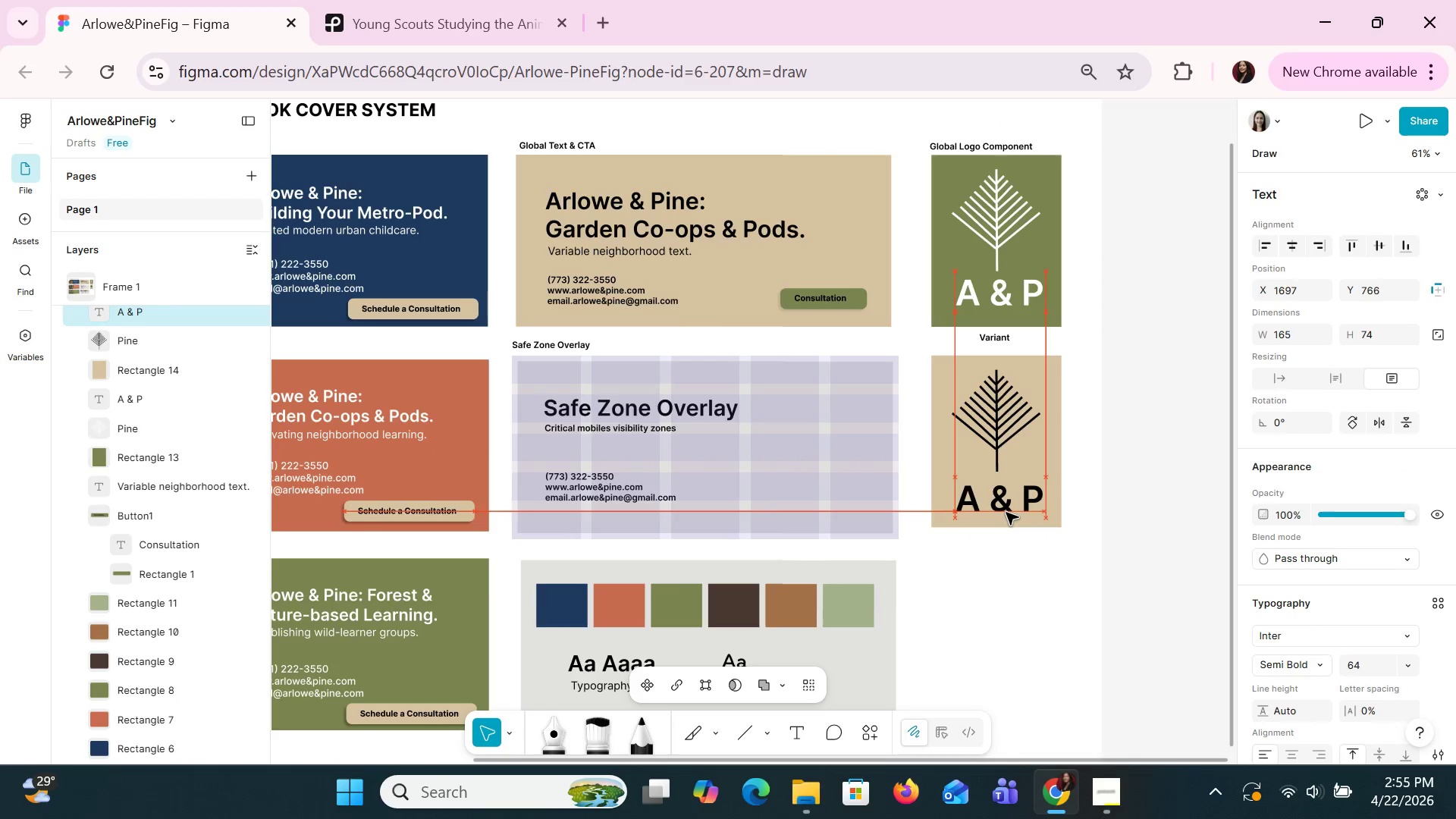 
key(ArrowUp)
 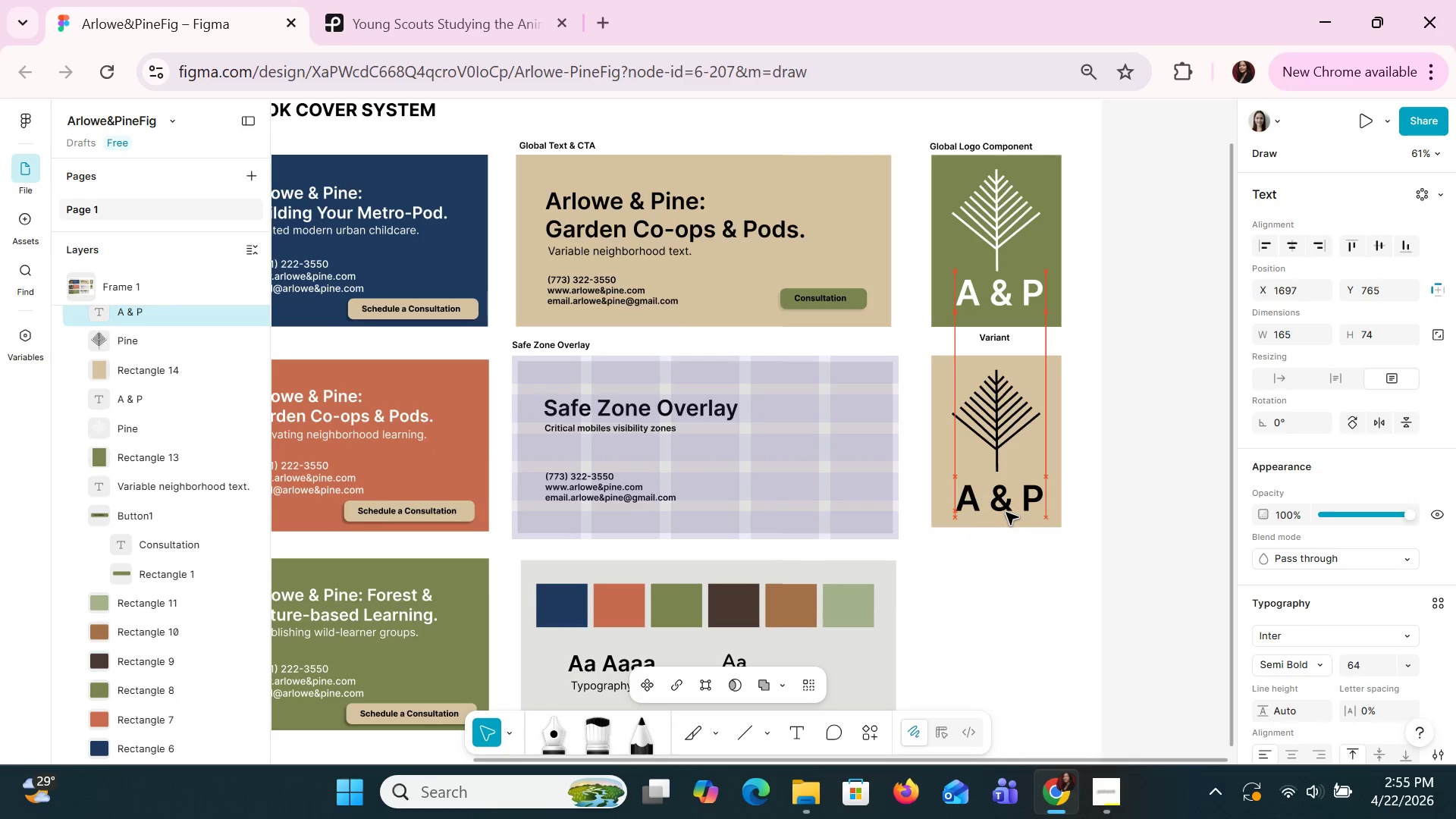 
key(ArrowUp)
 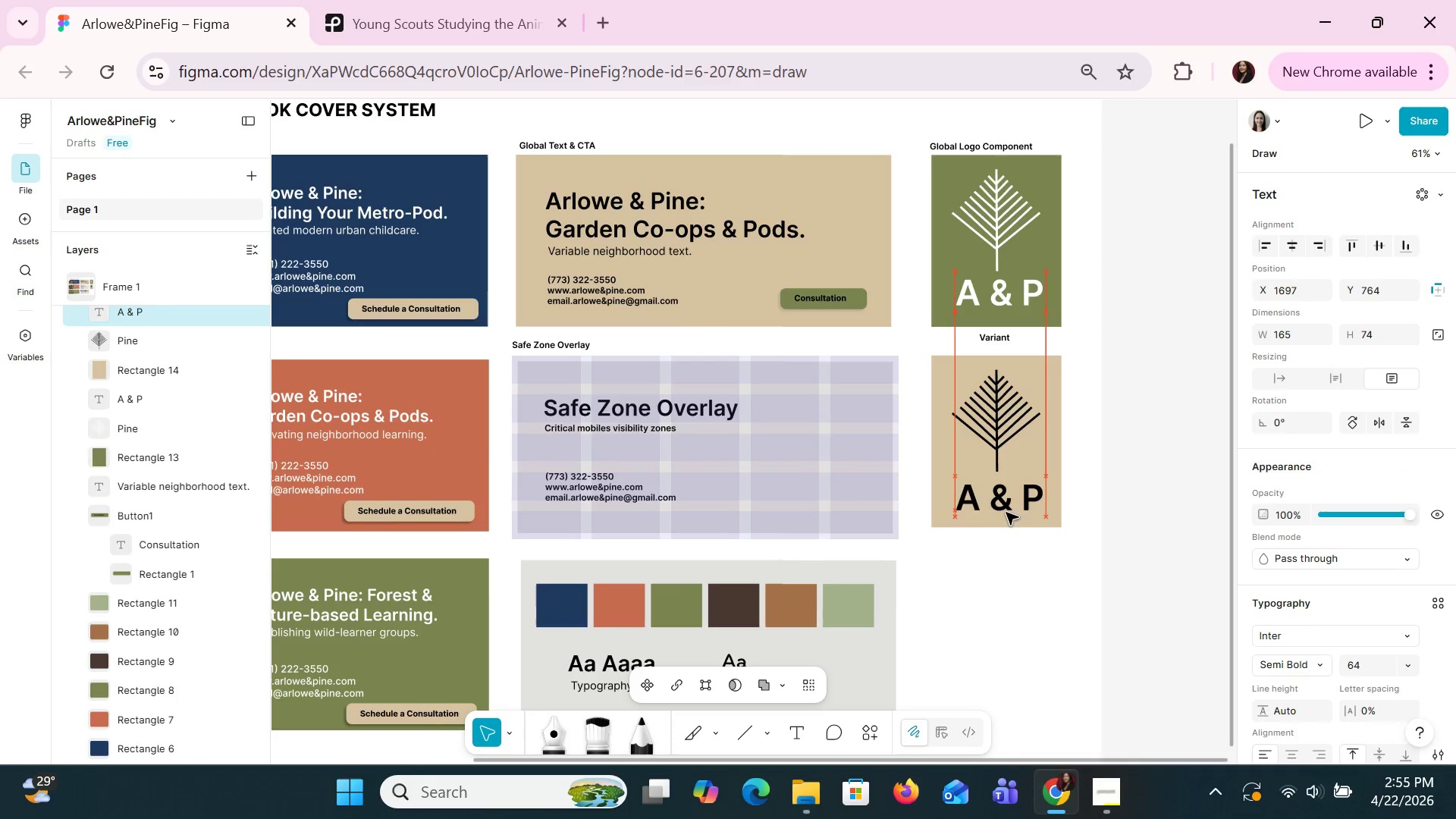 
key(ArrowUp)
 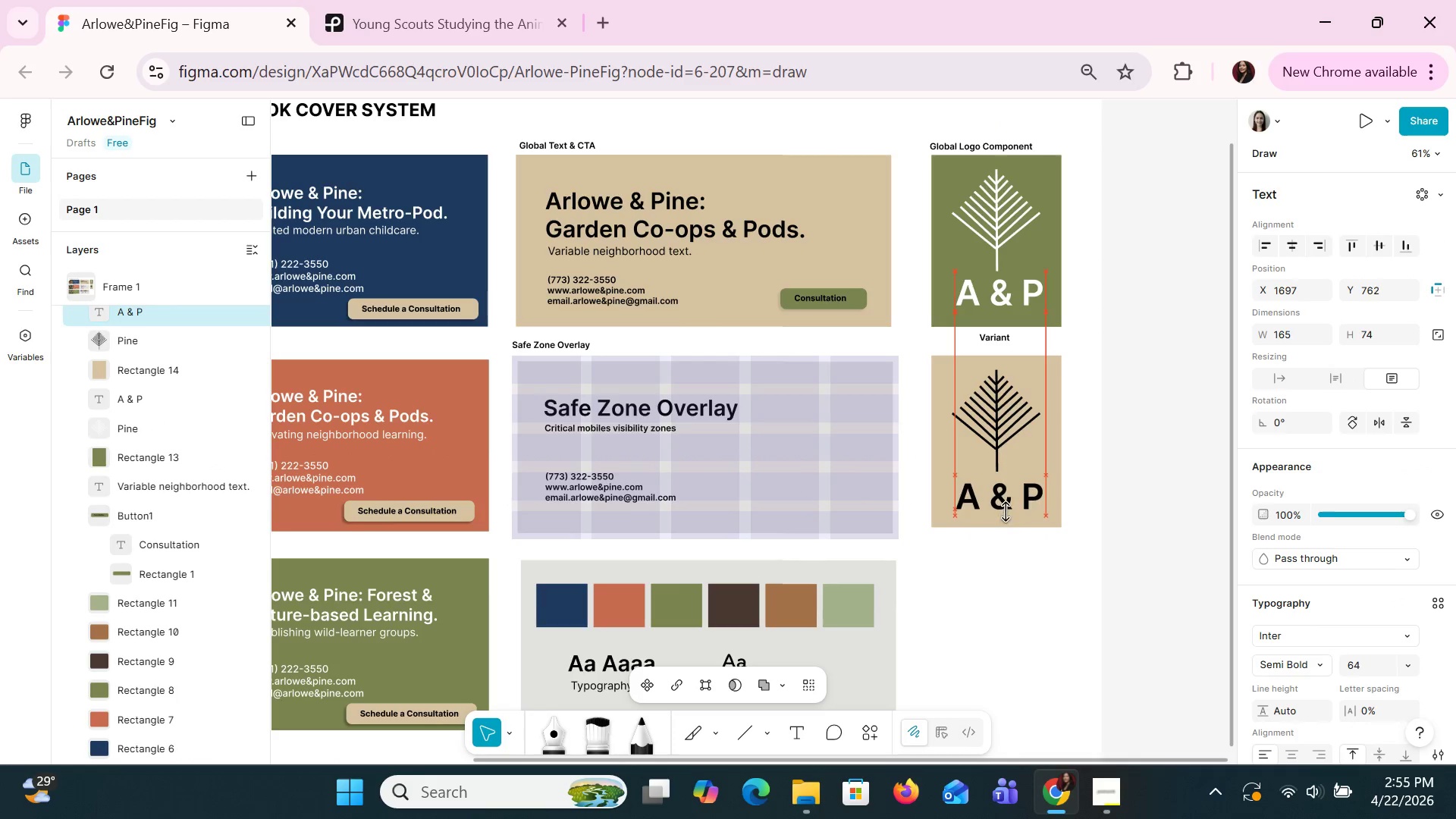 
key(ArrowUp)
 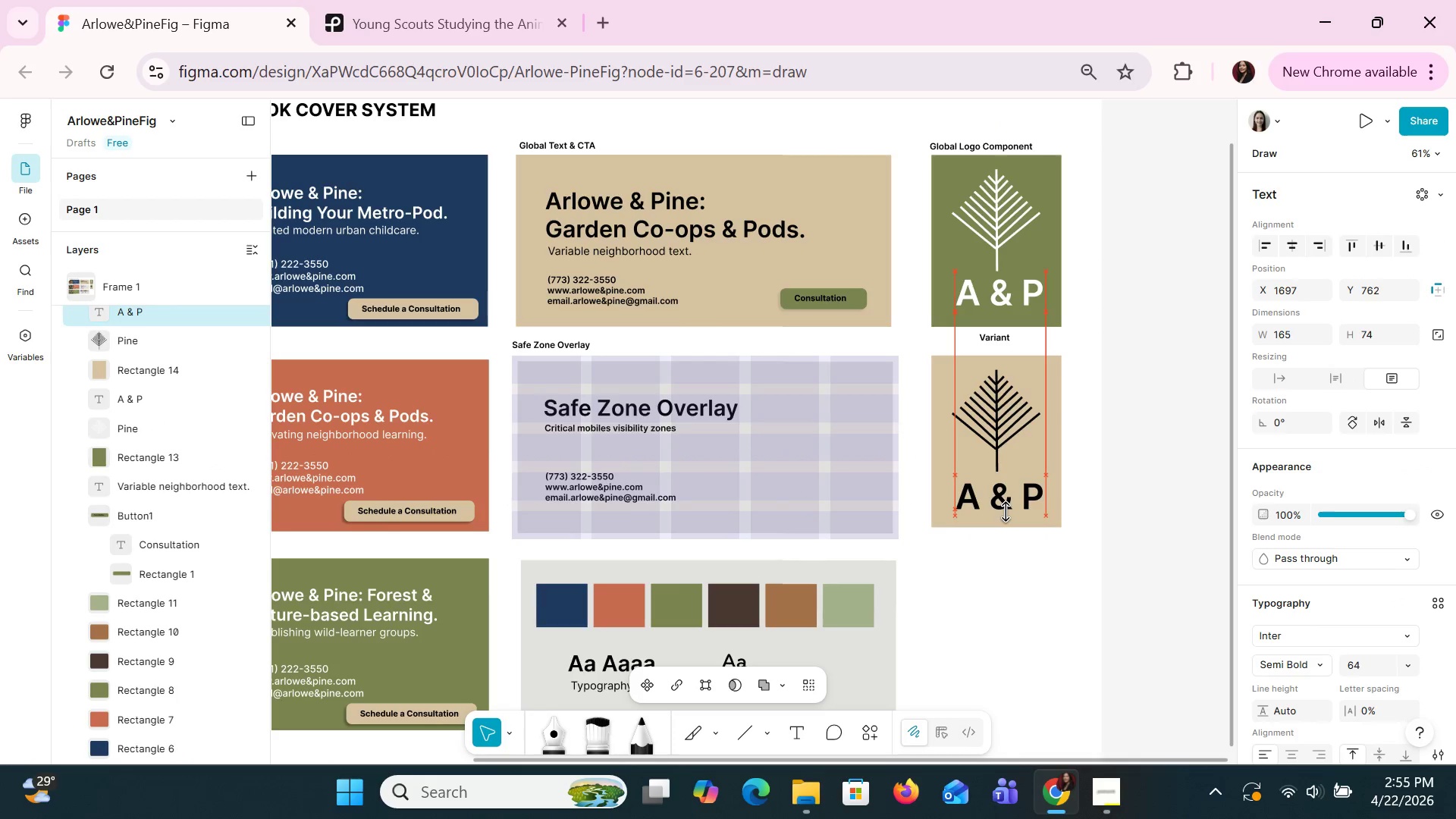 
key(ArrowUp)
 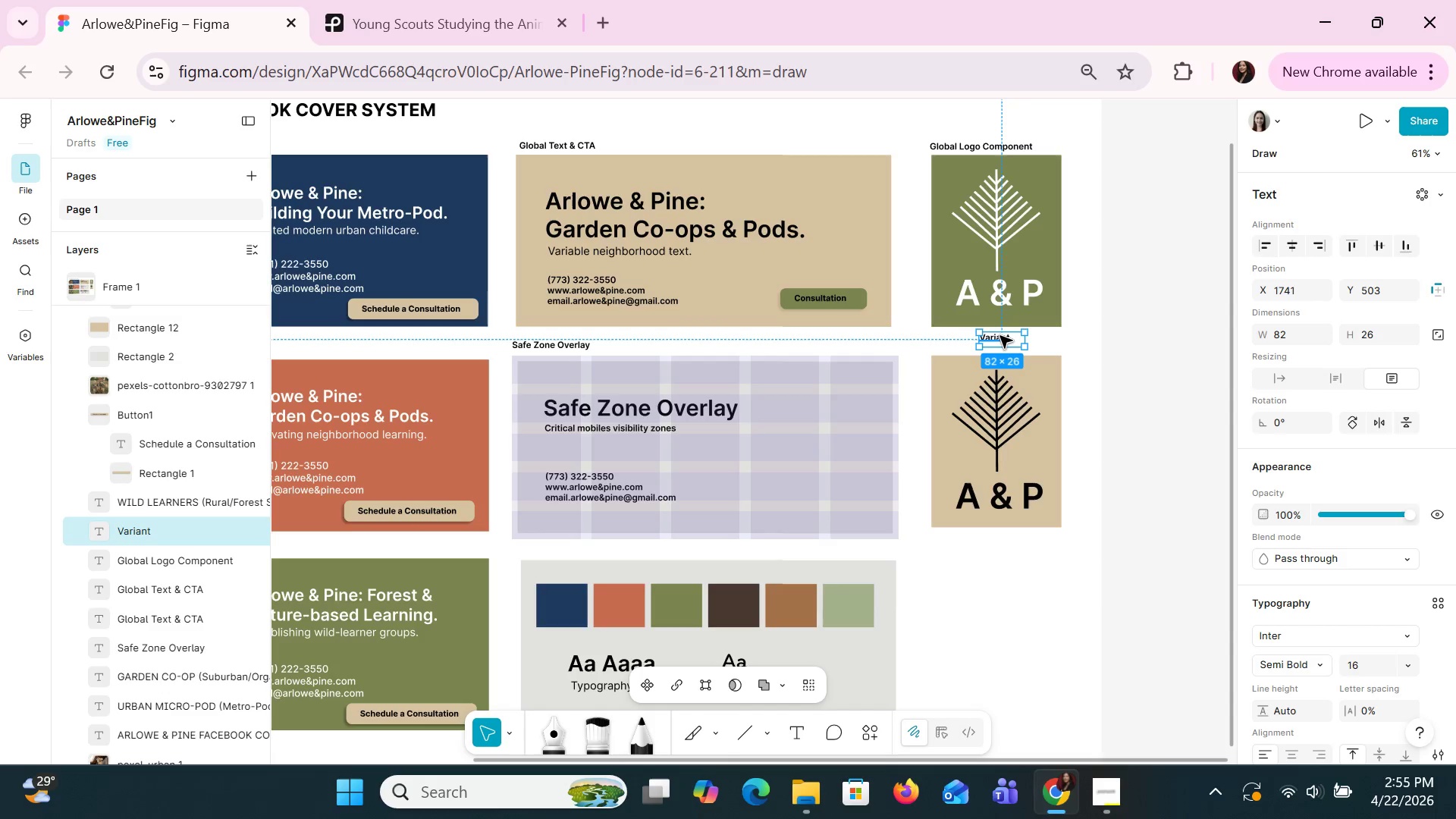 
key(Control+C)
 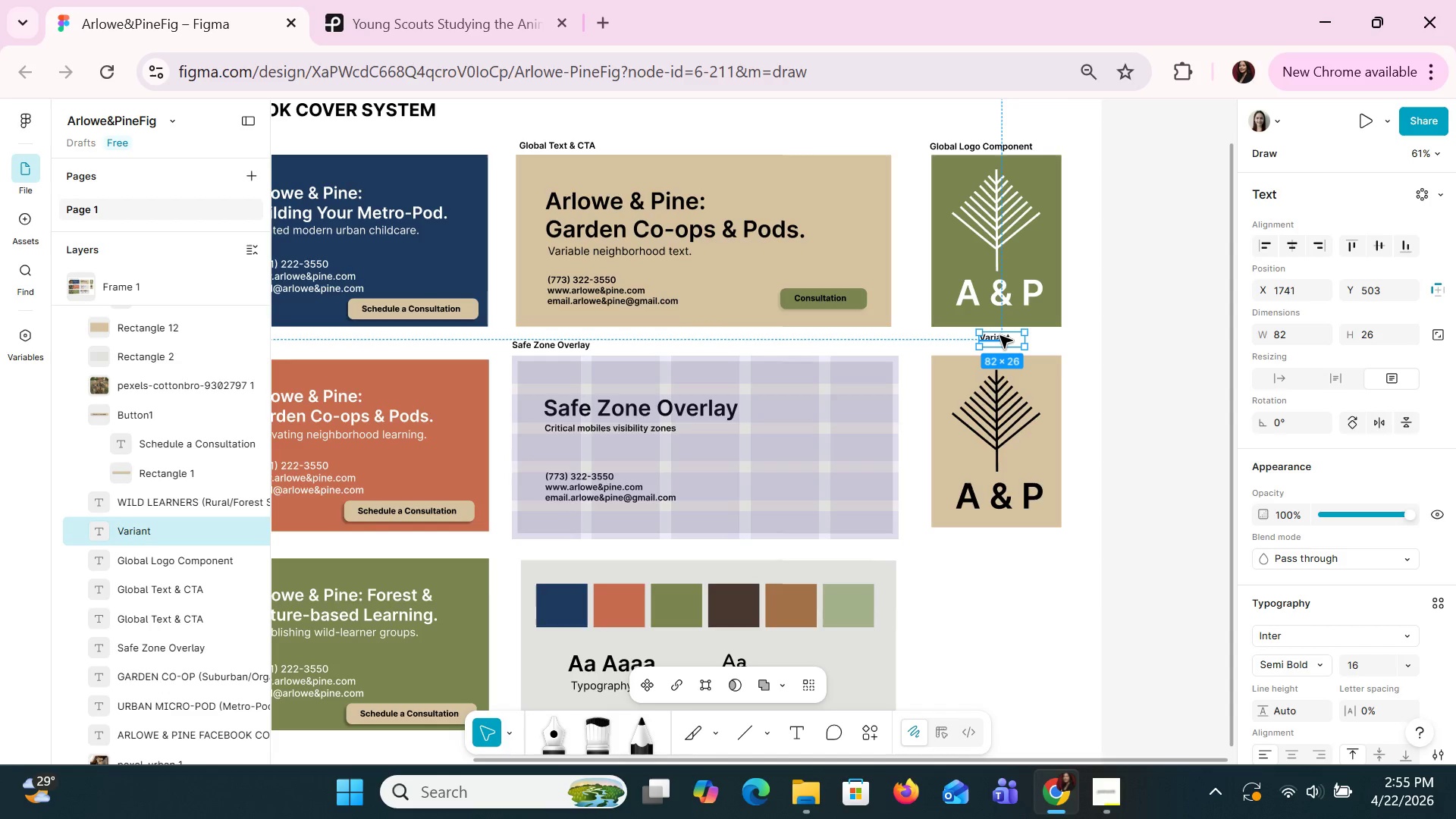 
key(Control+V)
 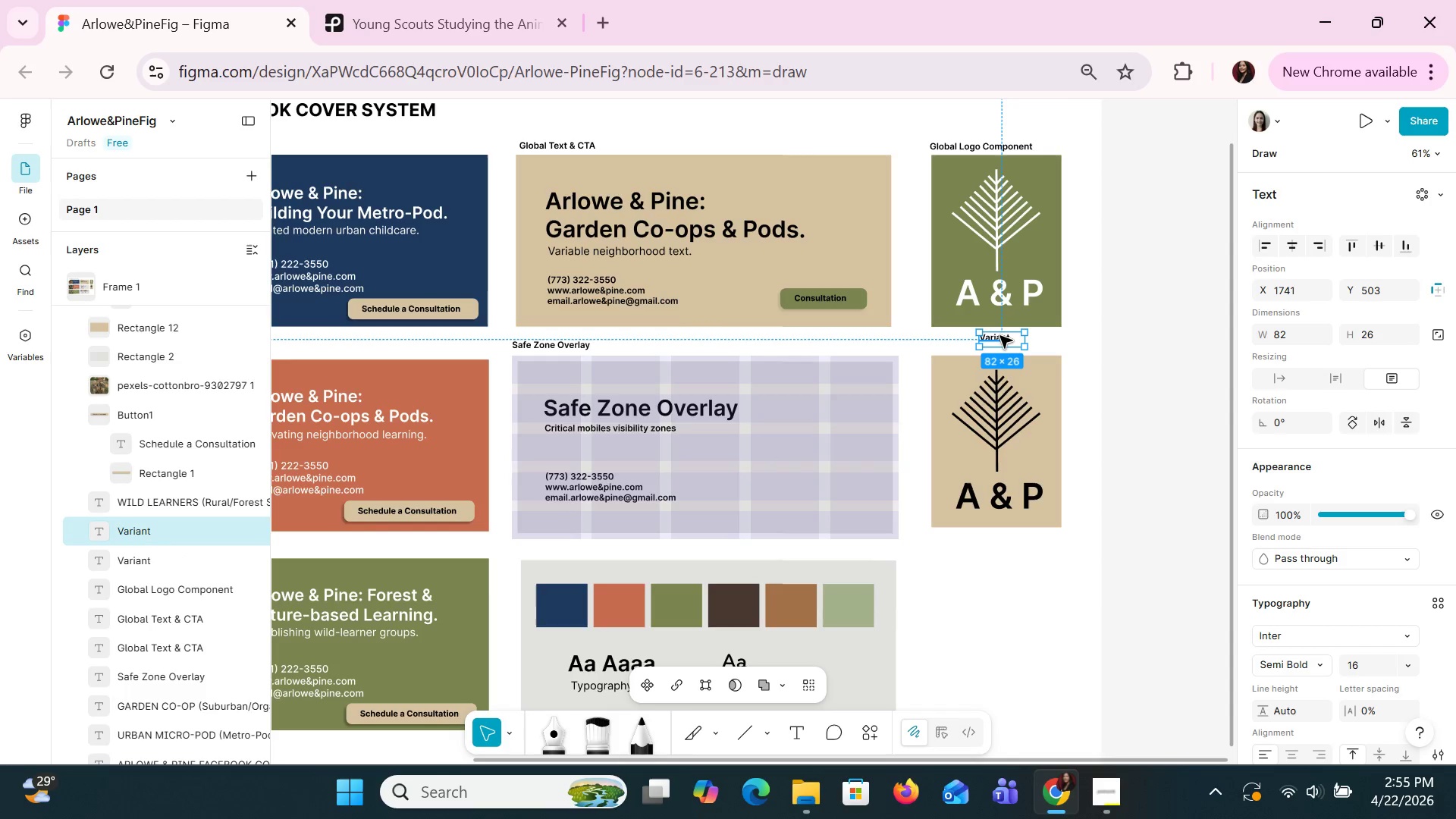 
left_click_drag(start_coordinate=[999, 335], to_coordinate=[1003, 537])
 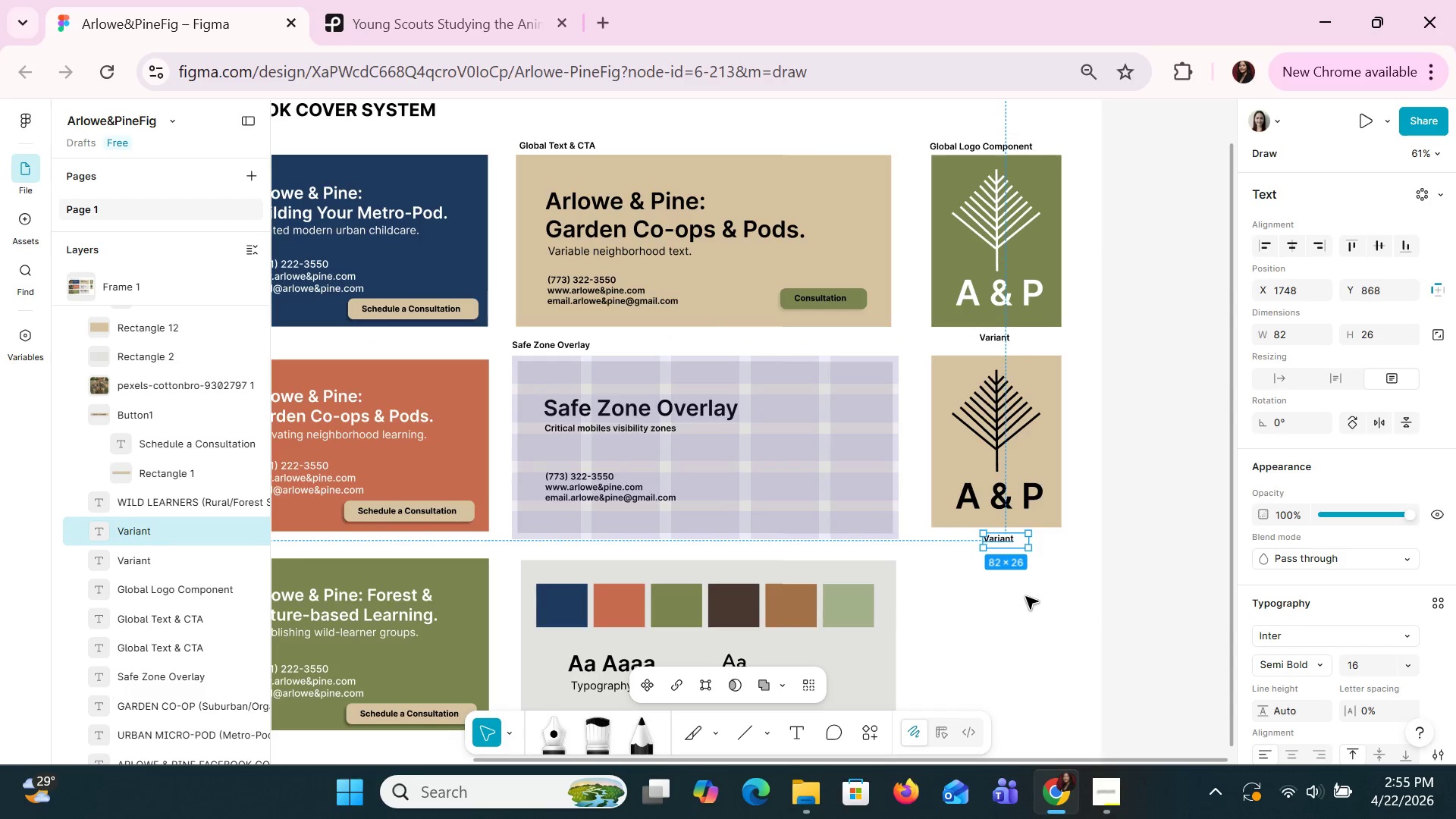 
left_click([1025, 596])
 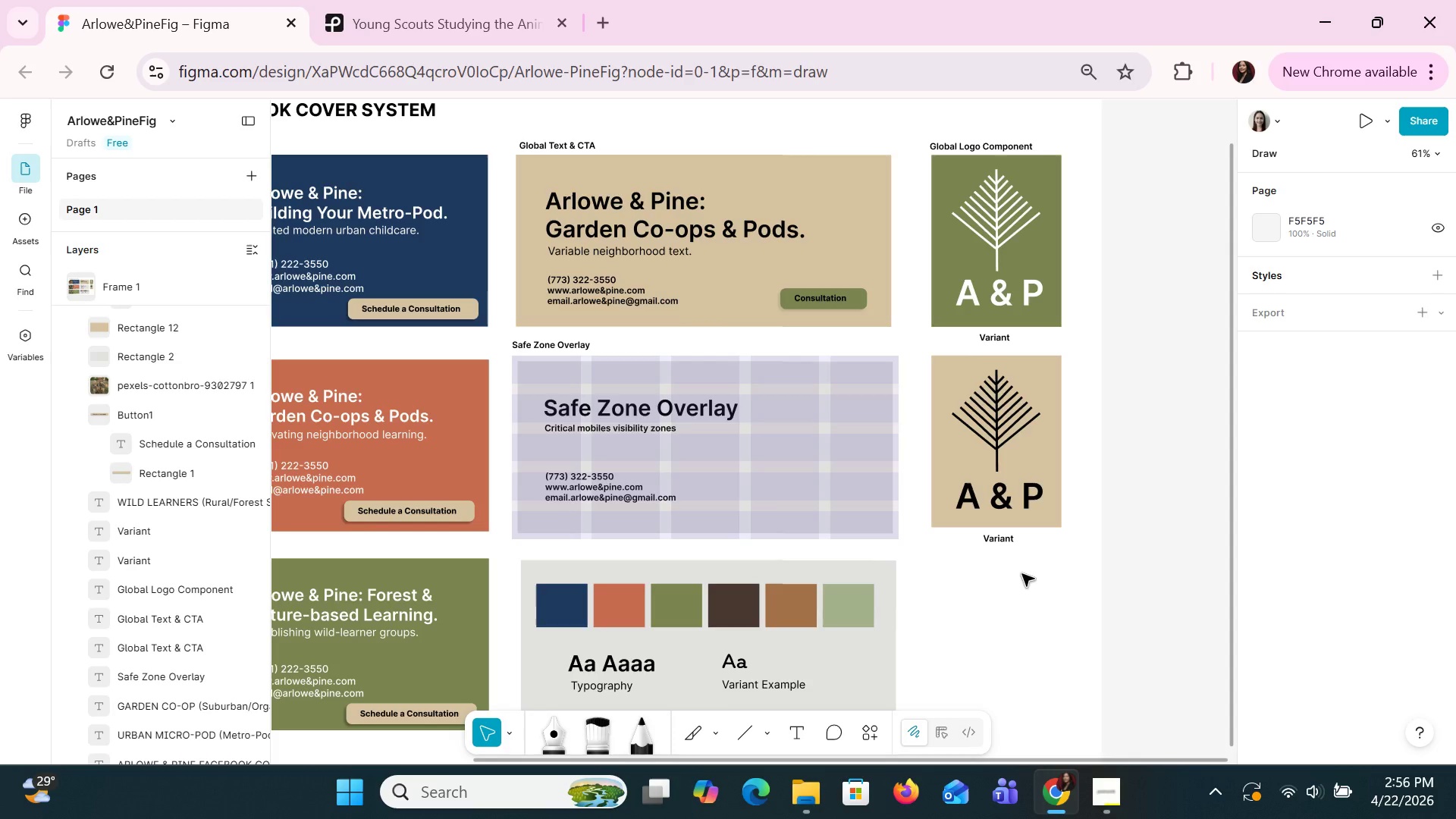 
wait(36.62)
 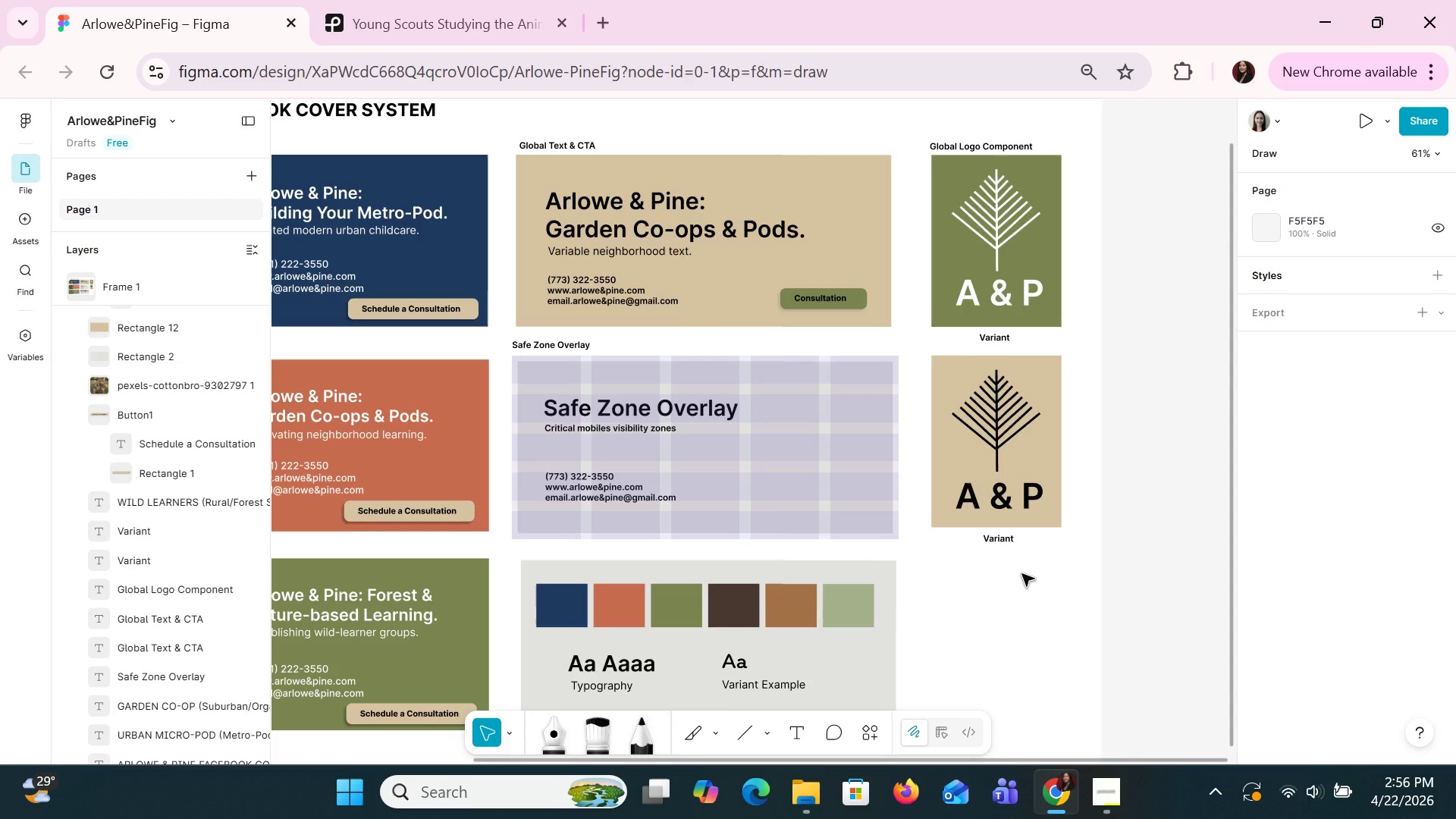 
hold_key(key=ControlLeft, duration=0.84)
scroll: coordinate [886, 359], scroll_direction: up, amount: 3.0
 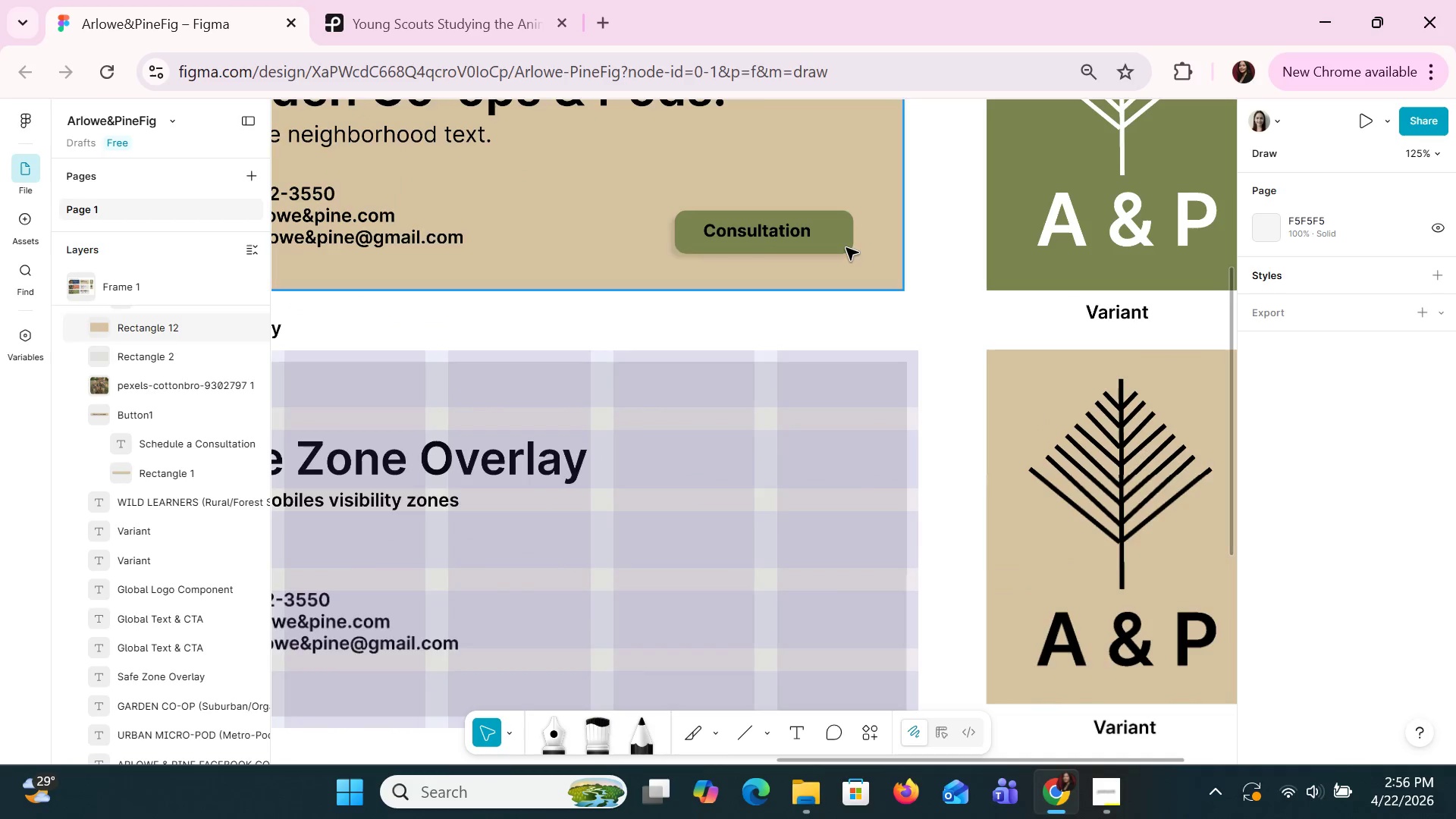 
left_click([846, 247])
 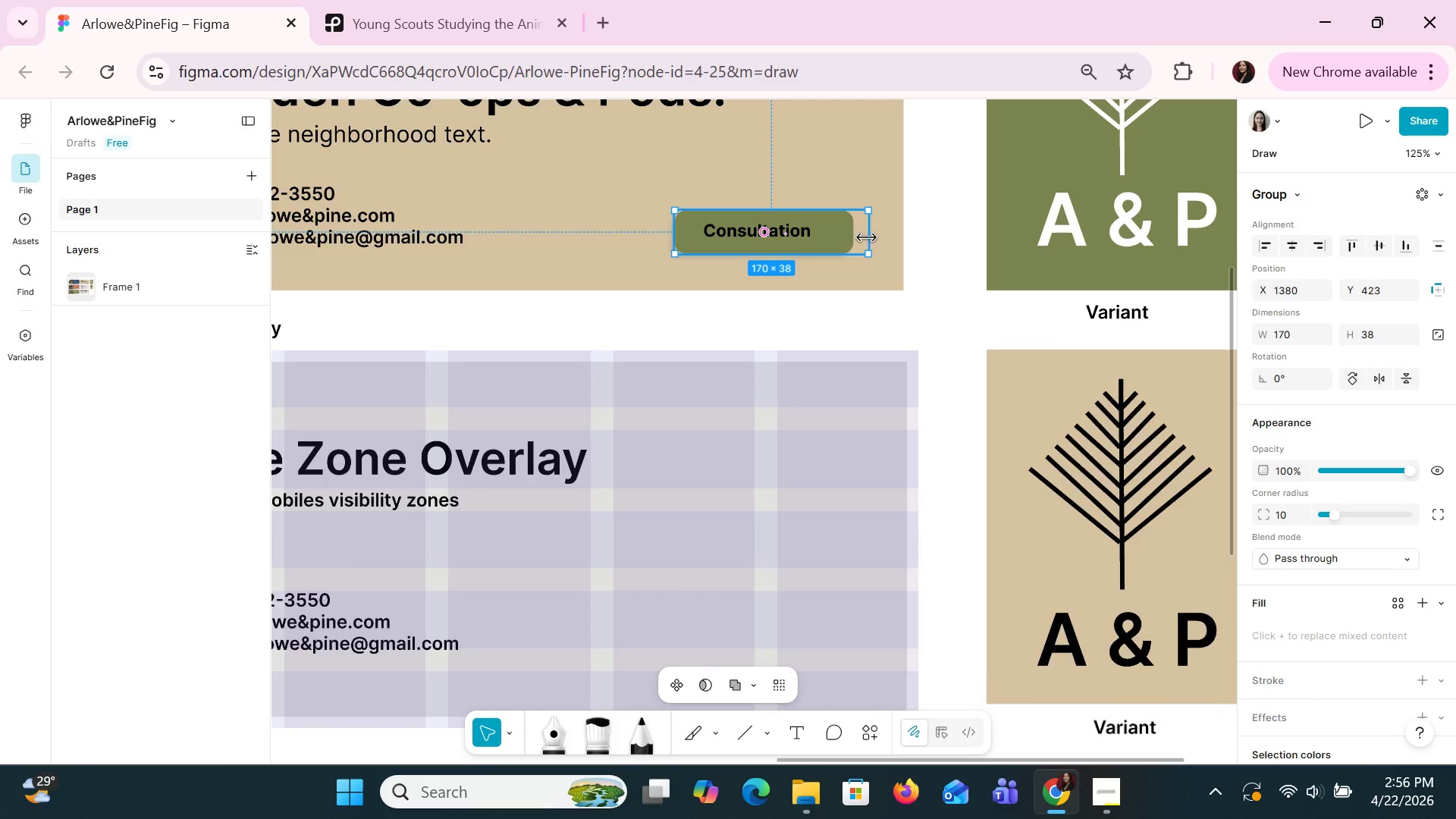 
left_click_drag(start_coordinate=[870, 238], to_coordinate=[893, 243])
 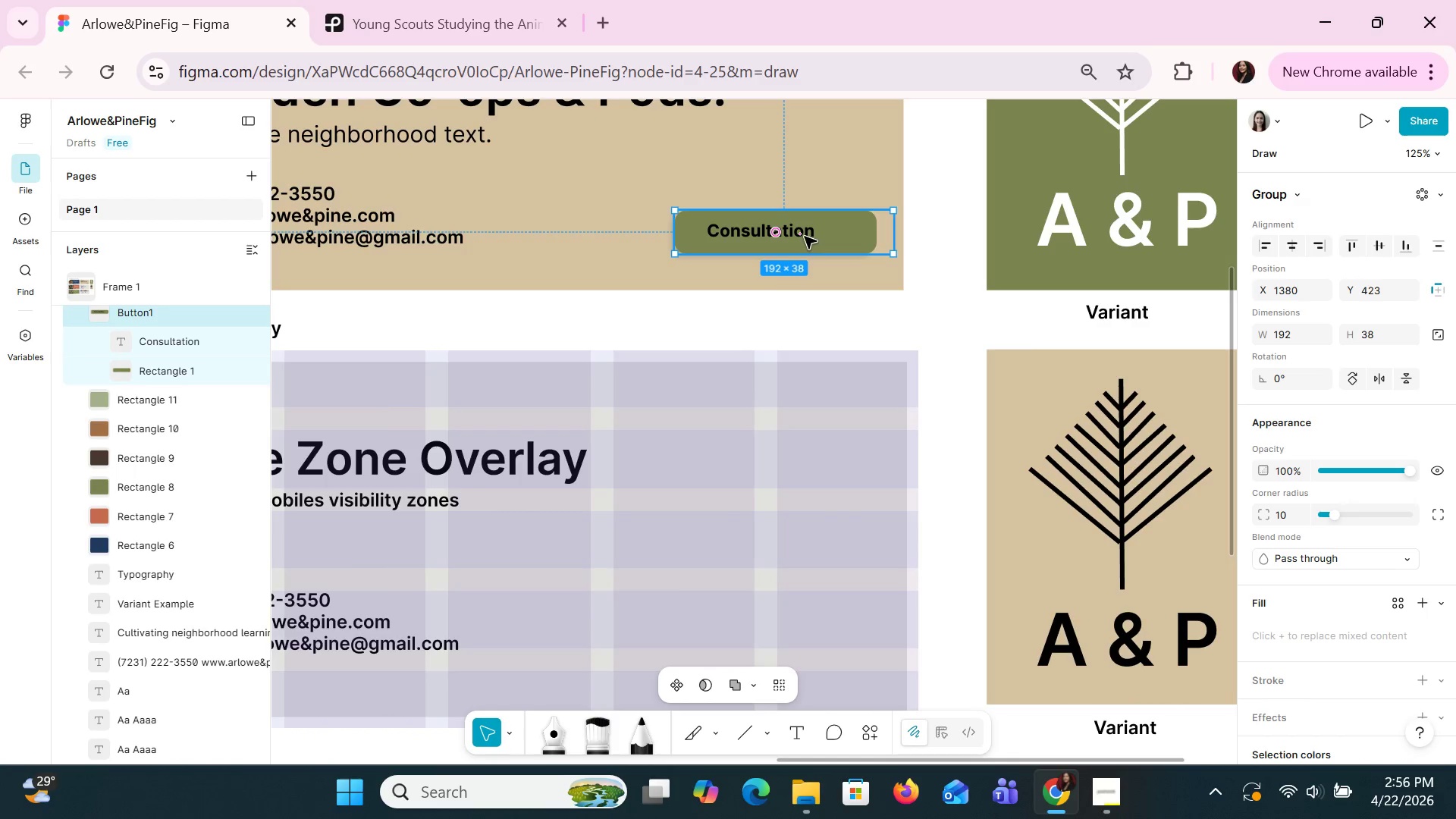 
left_click([804, 236])
 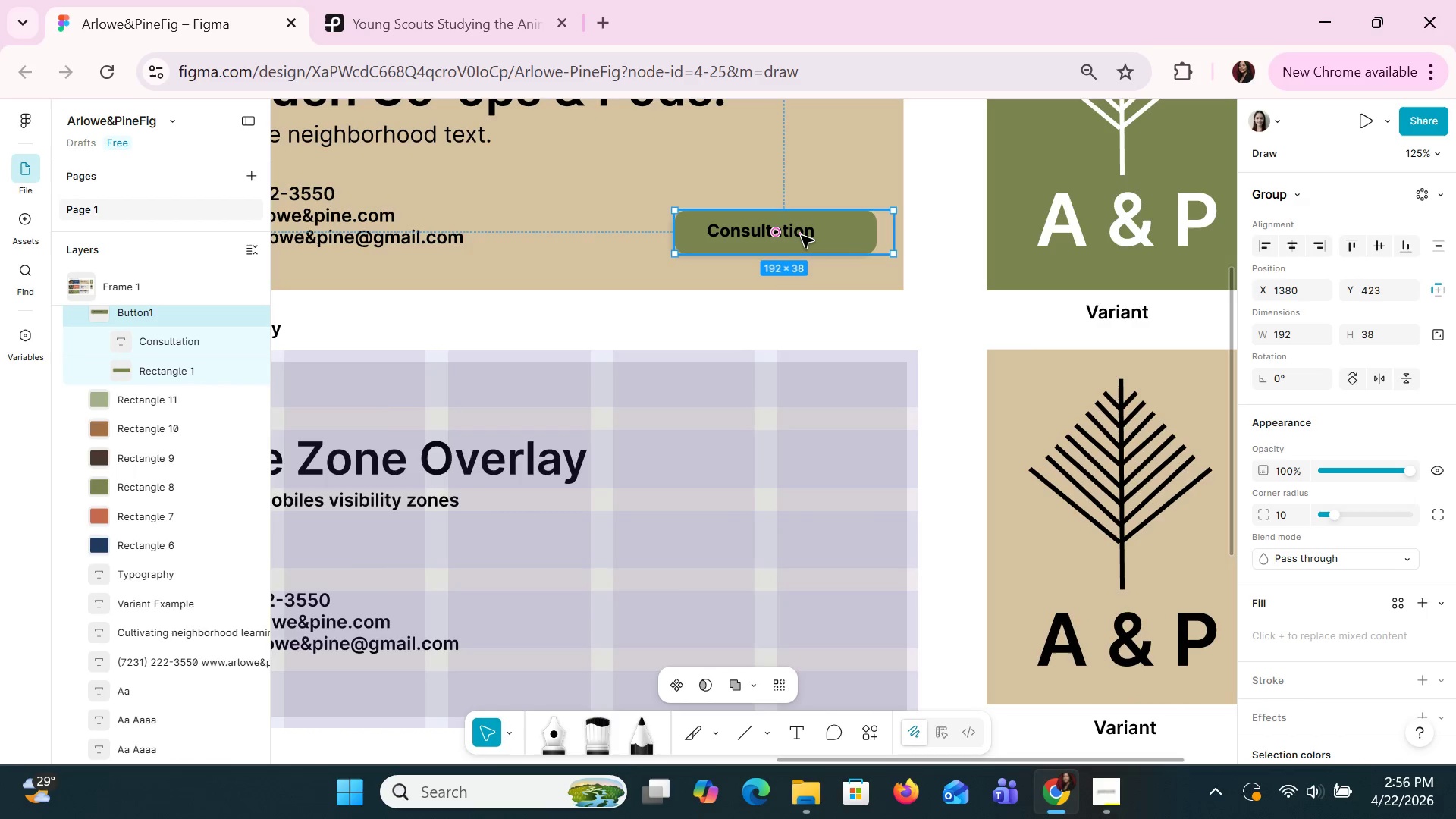 
double_click([801, 235])
 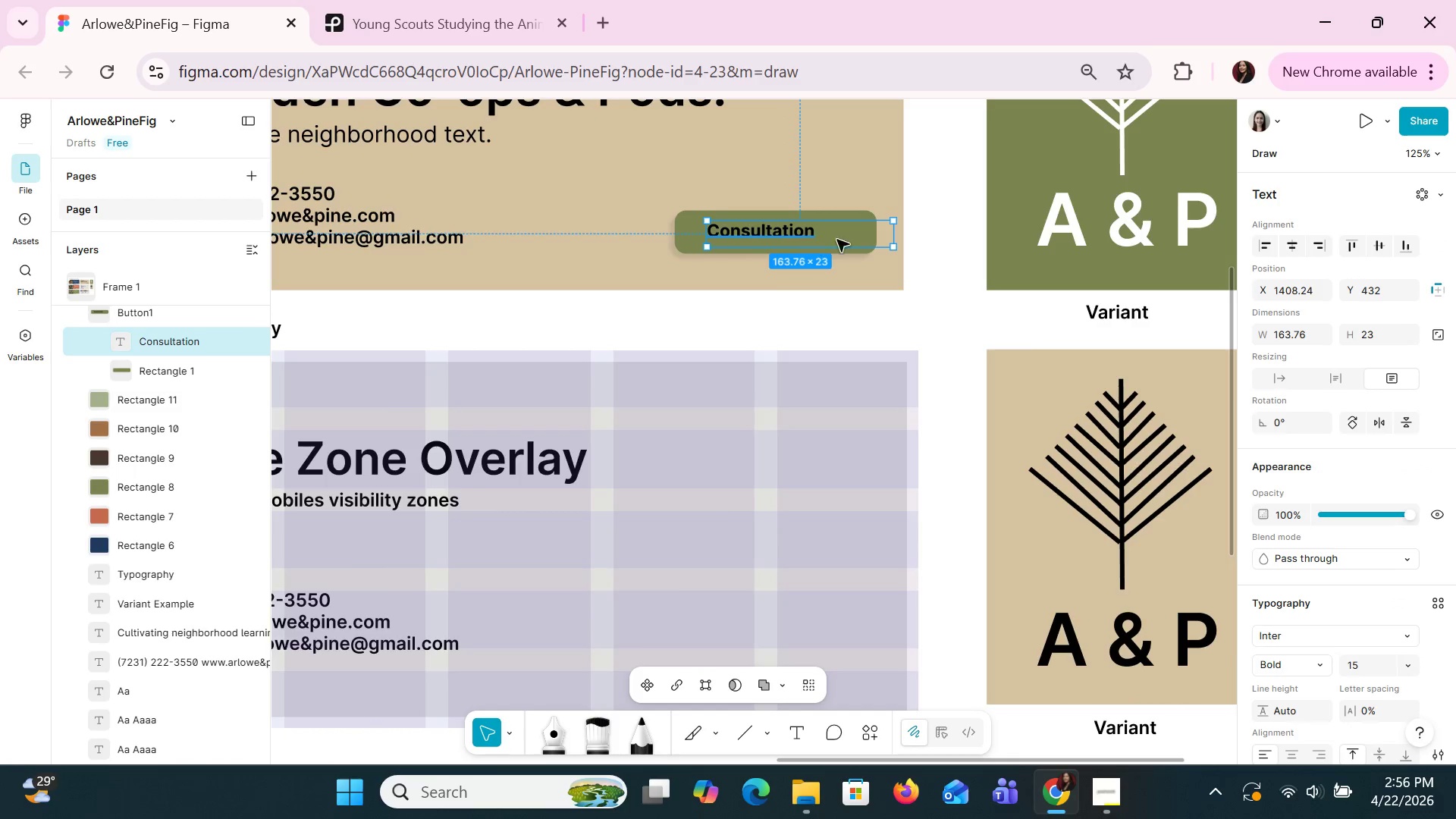 
left_click_drag(start_coordinate=[893, 231], to_coordinate=[827, 218])
 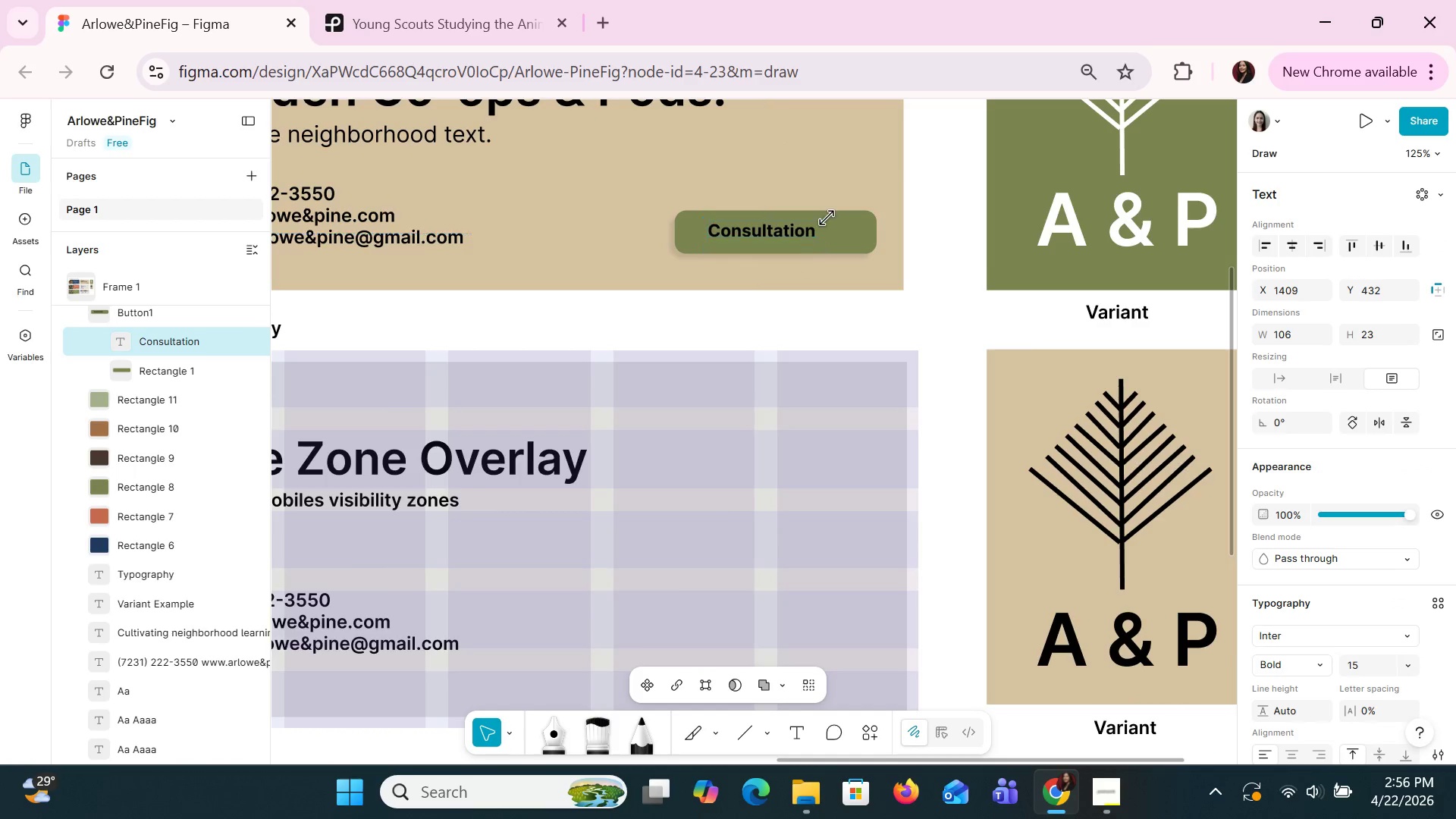 
hold_key(key=ArrowRight, duration=0.7)
 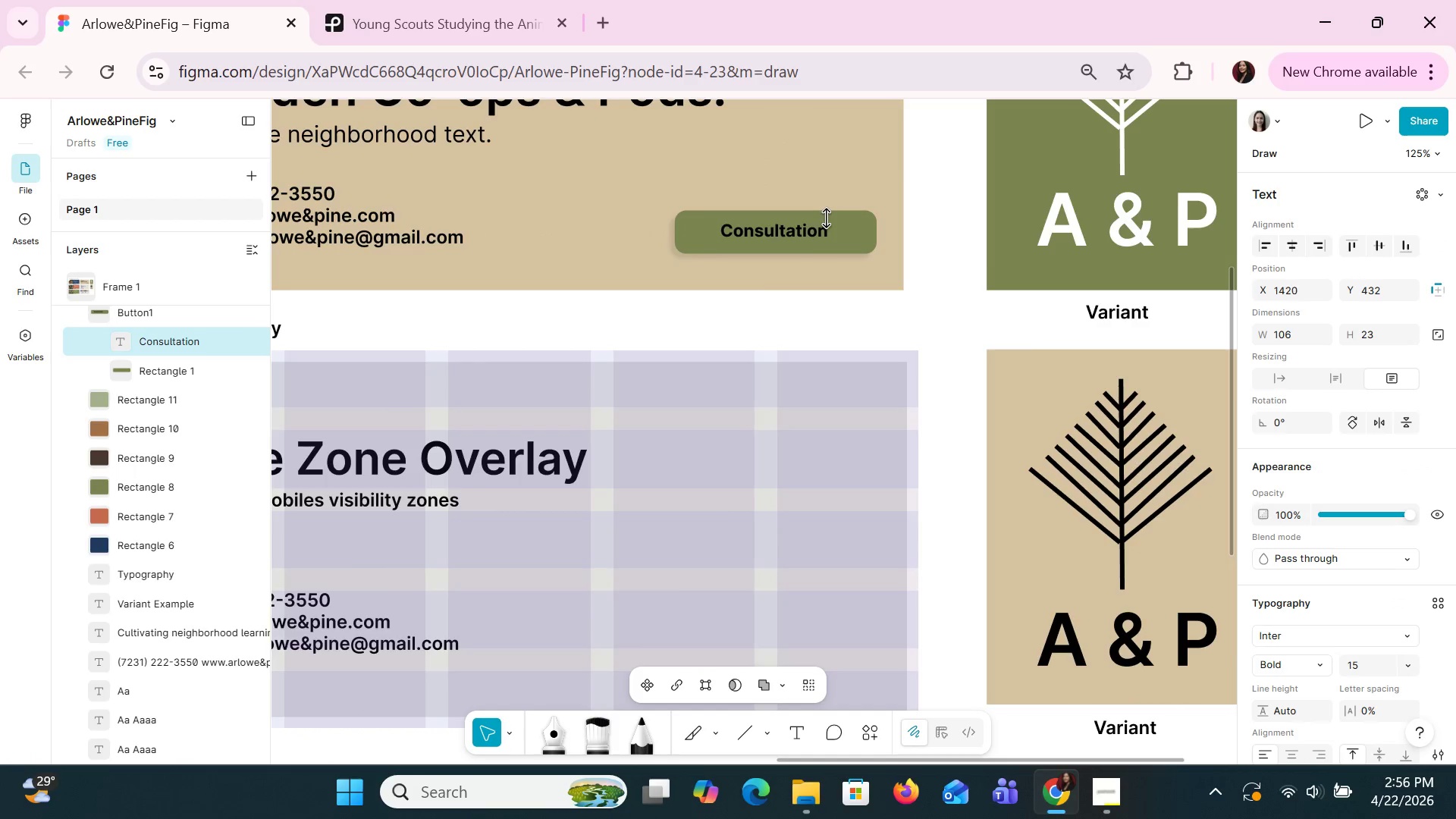 
key(ArrowRight)
 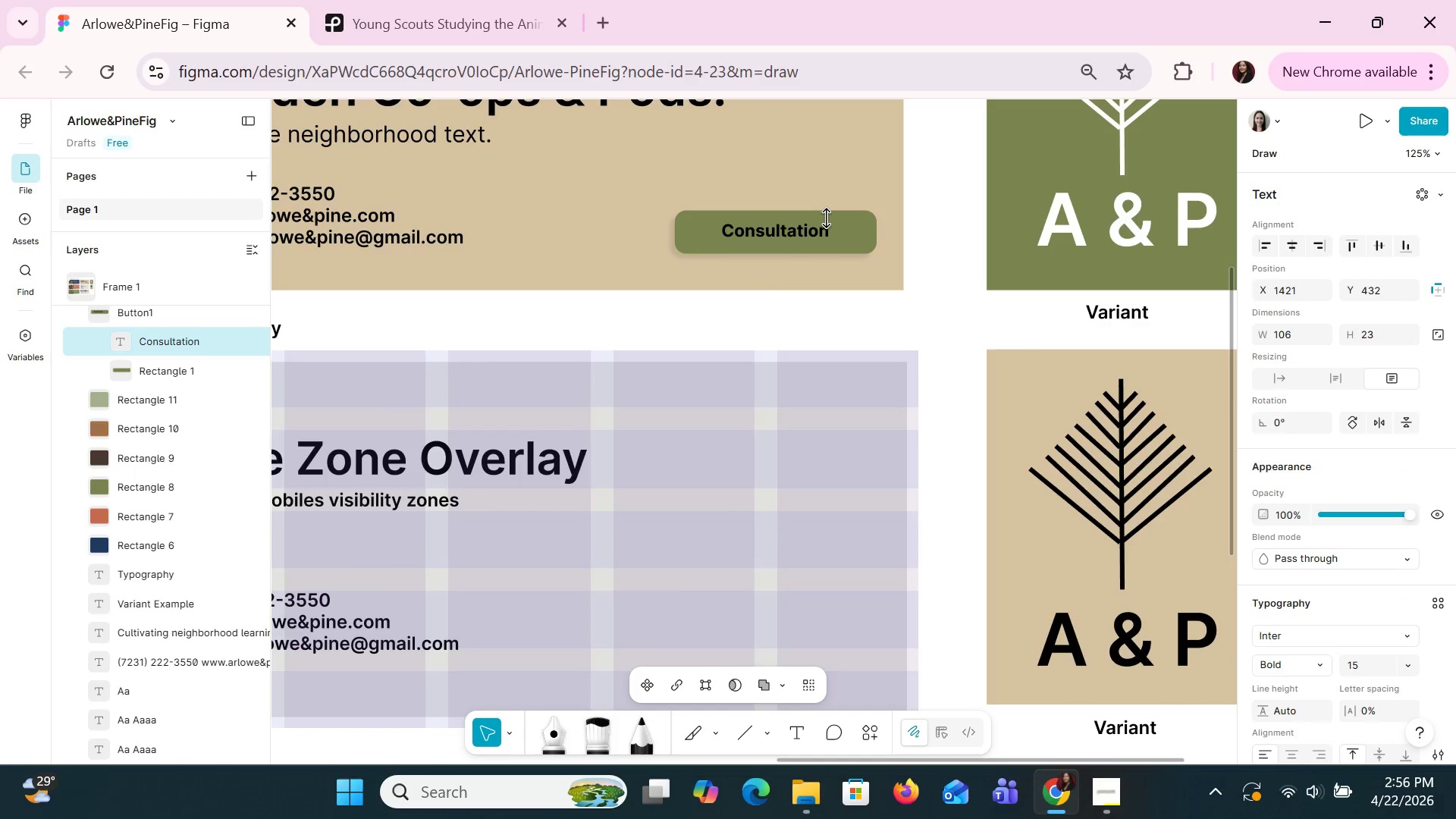 
key(ArrowRight)
 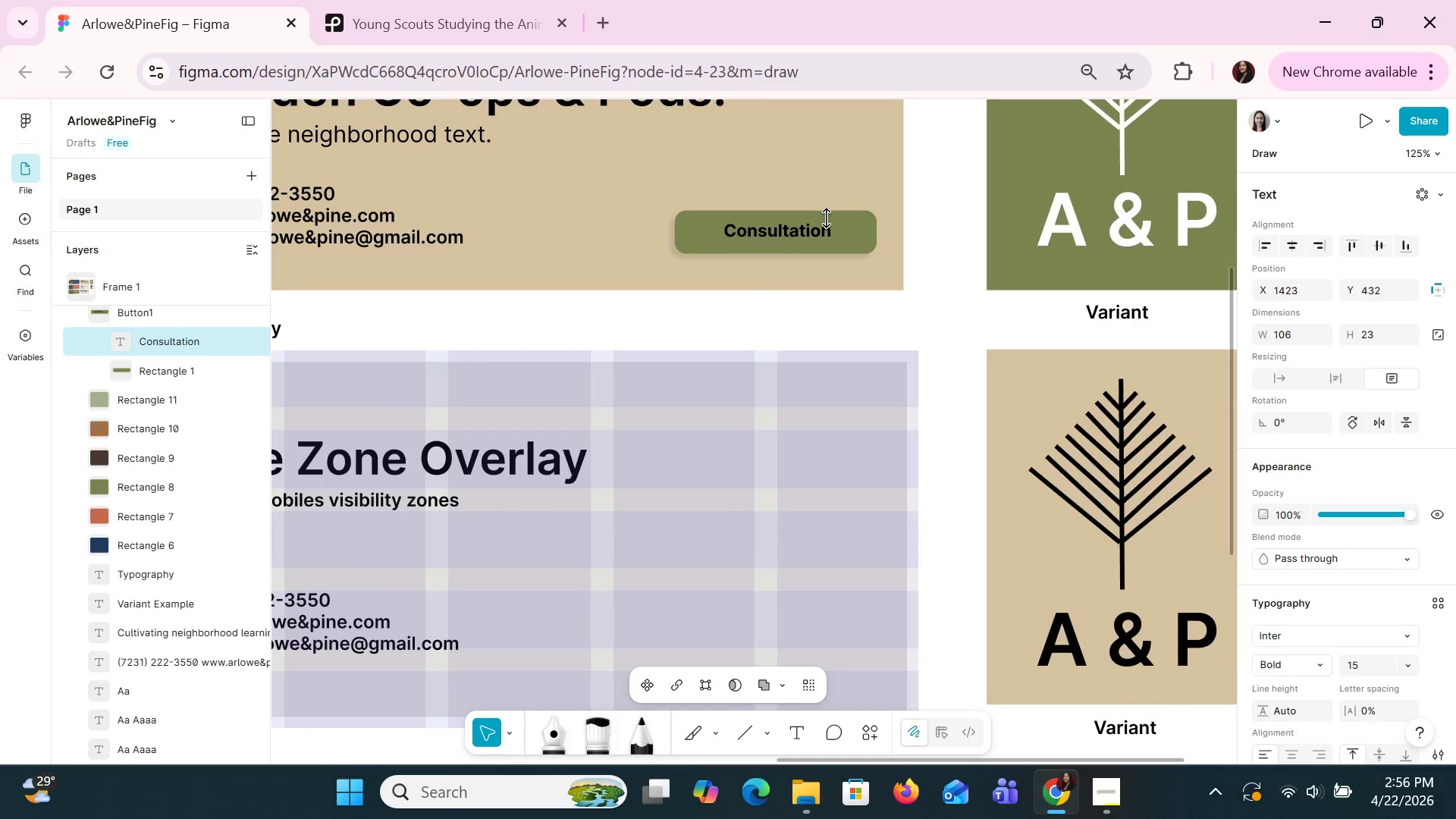 
key(ArrowRight)
 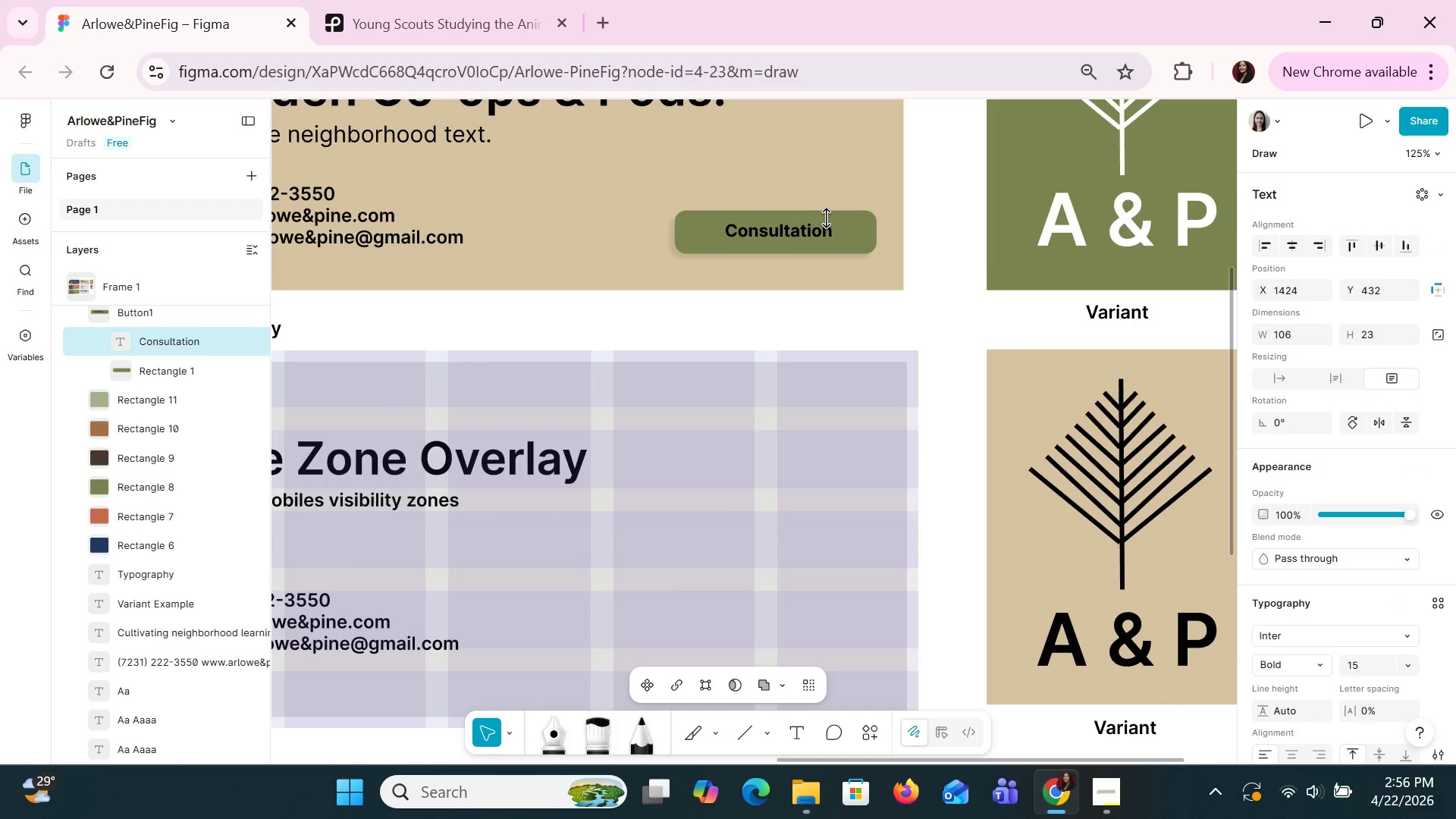 
key(ArrowRight)
 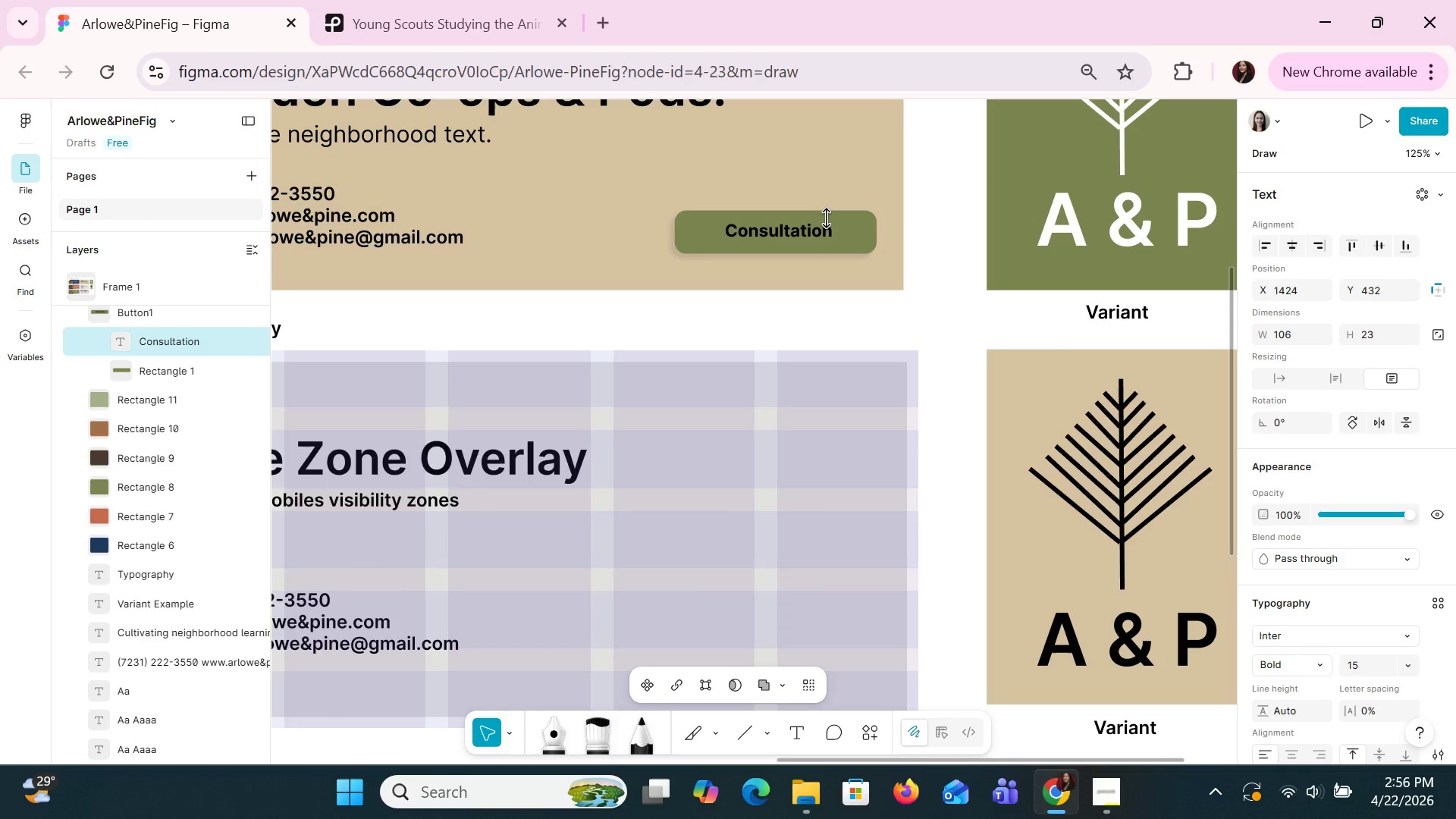 
key(ArrowLeft)
 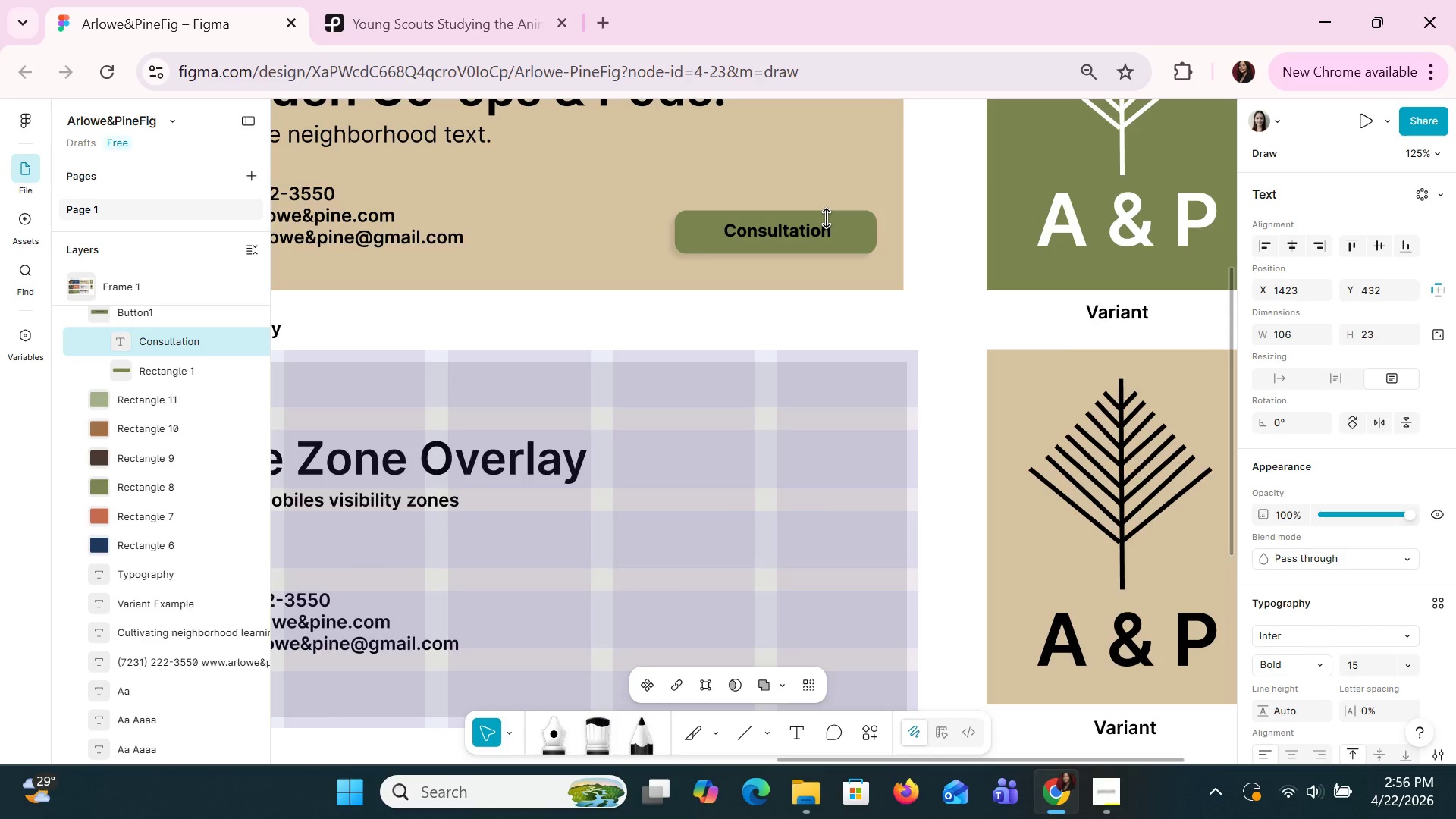 
key(ArrowLeft)
 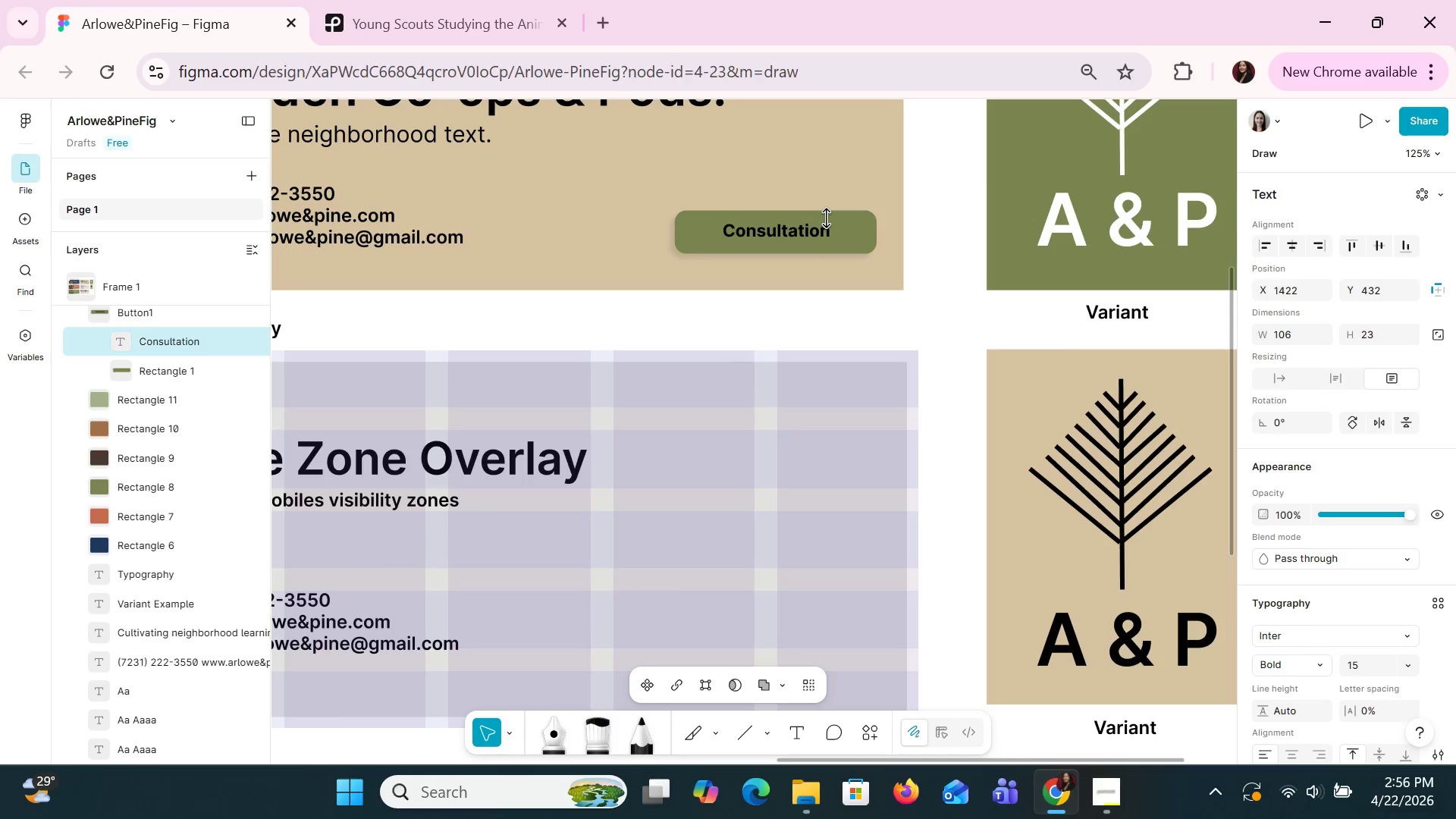 
key(ArrowLeft)
 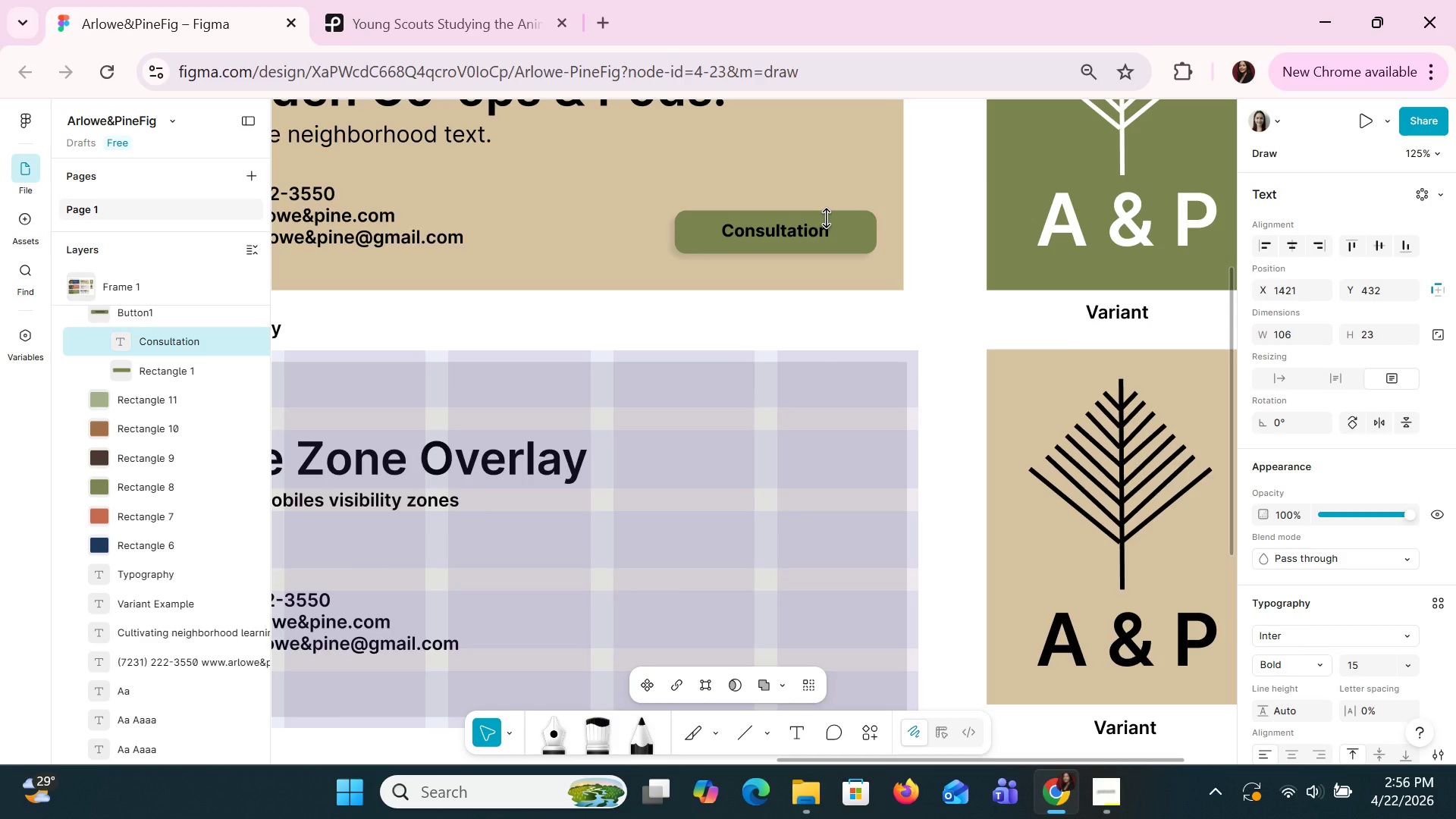 
key(ArrowLeft)
 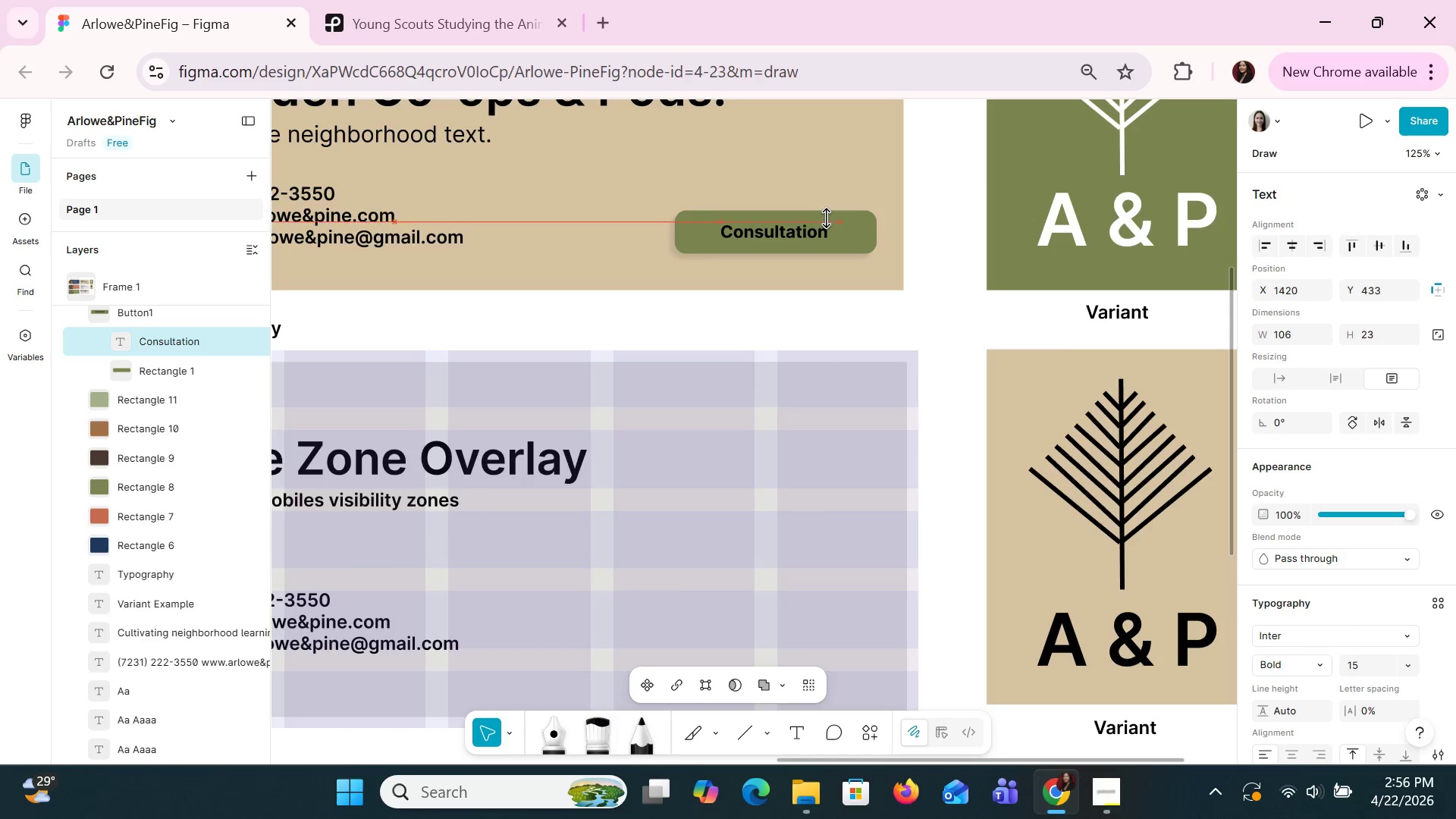 
key(ArrowDown)
 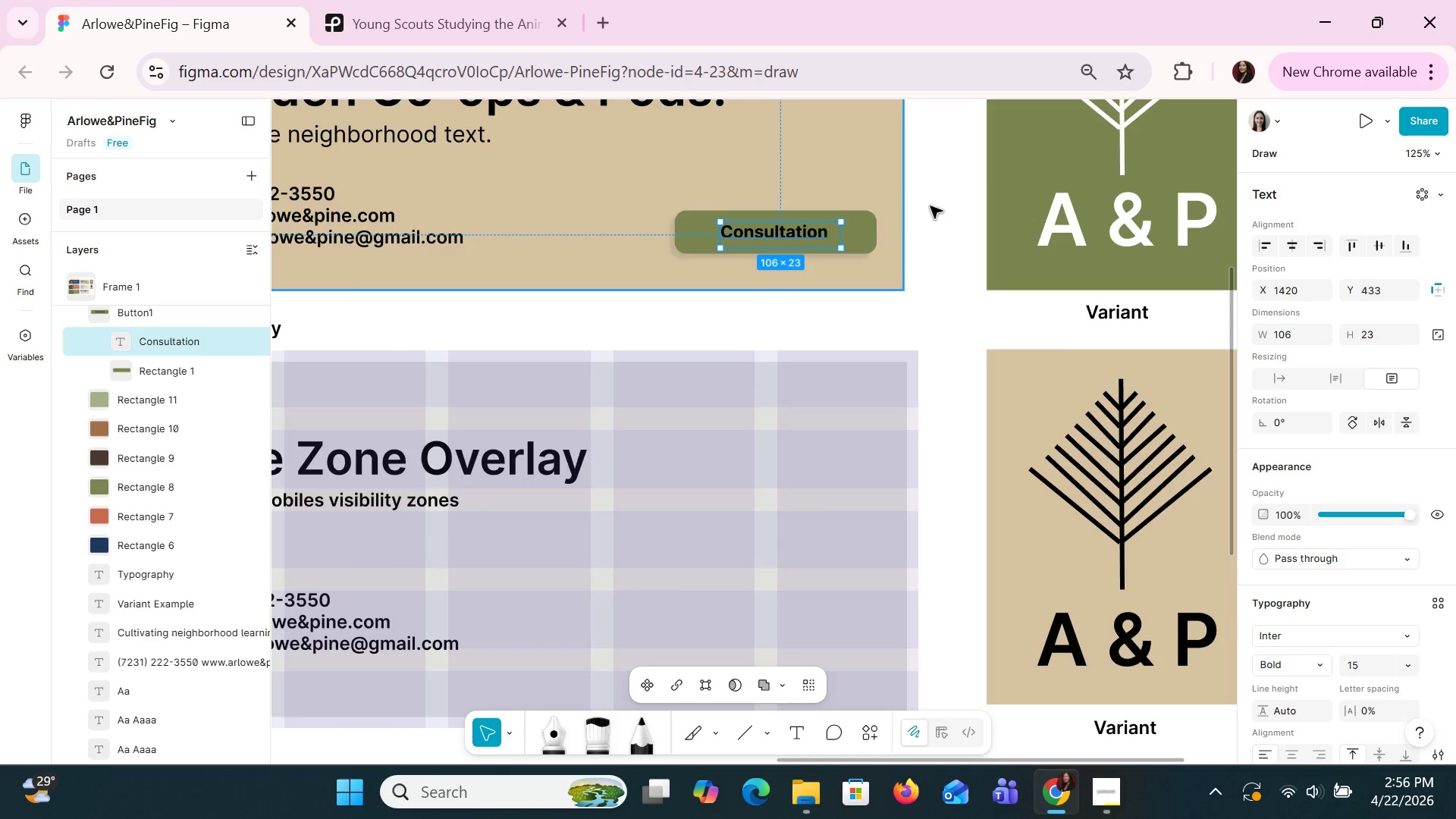 
left_click([943, 206])
 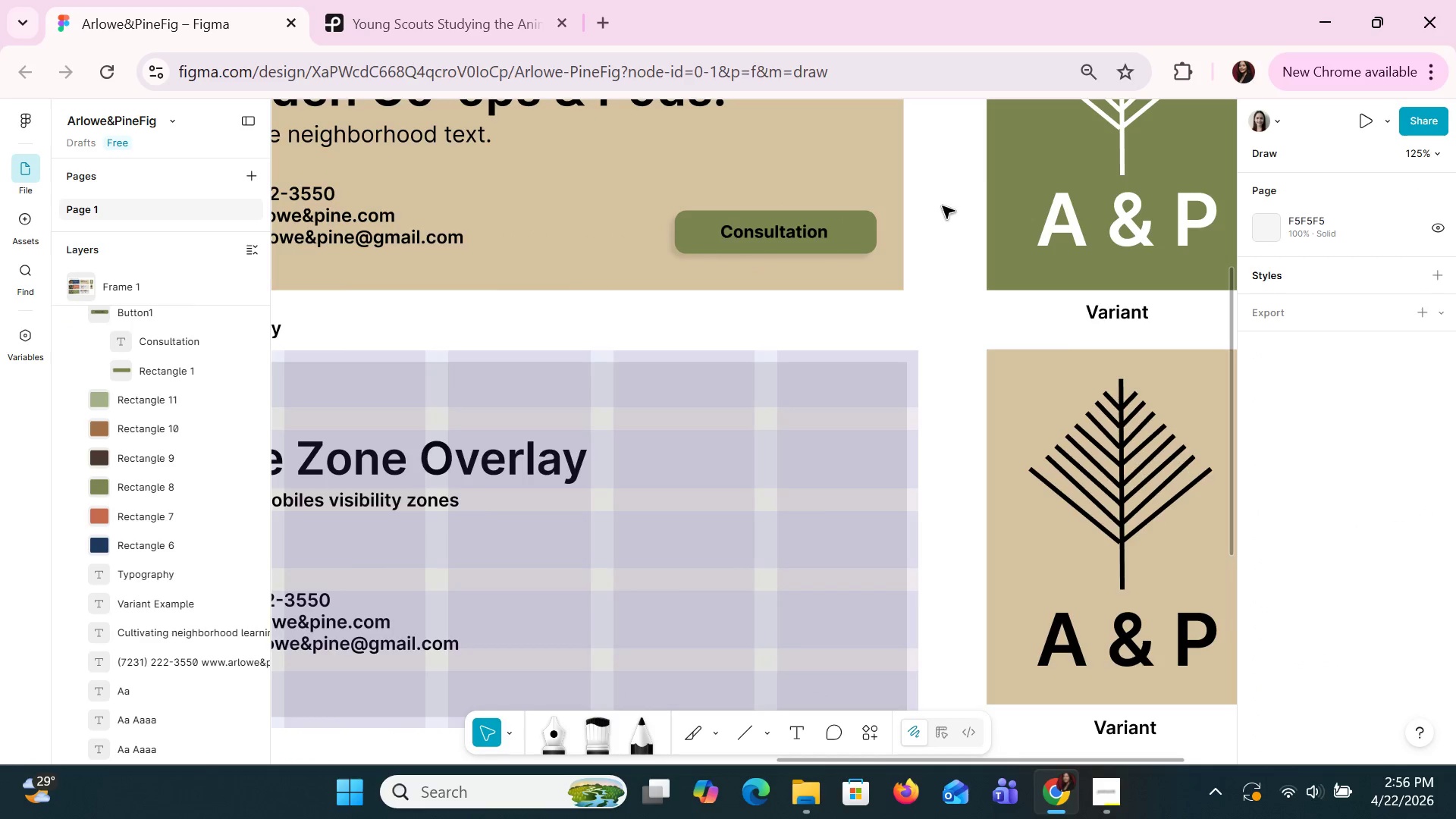 
hold_key(key=ControlLeft, duration=1.5)
hold_key(key=ControlLeft, duration=1.17)
scroll: coordinate [942, 207], scroll_direction: down, amount: 2.0
 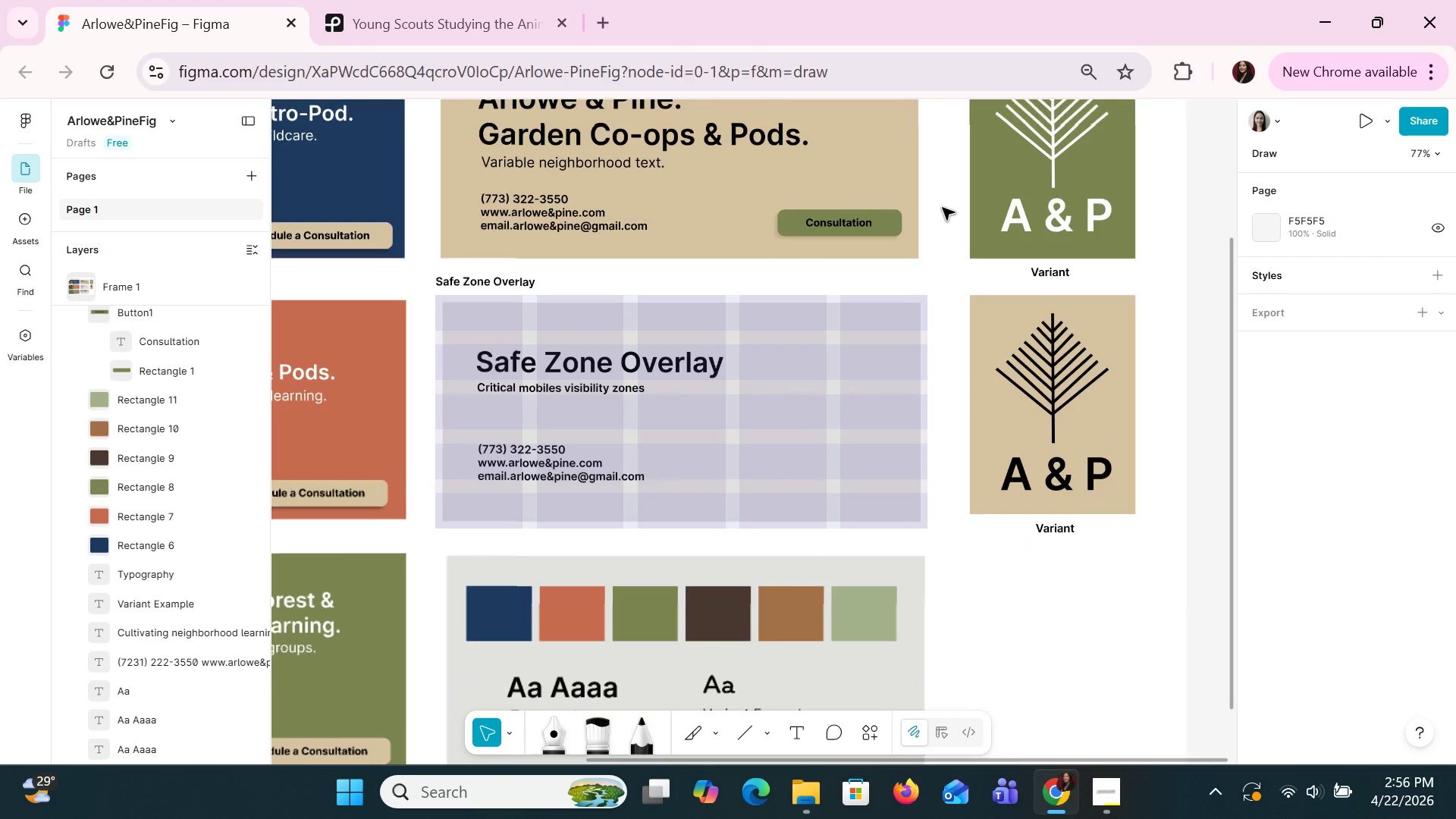 
scroll: coordinate [1074, 517], scroll_direction: up, amount: 1.0
 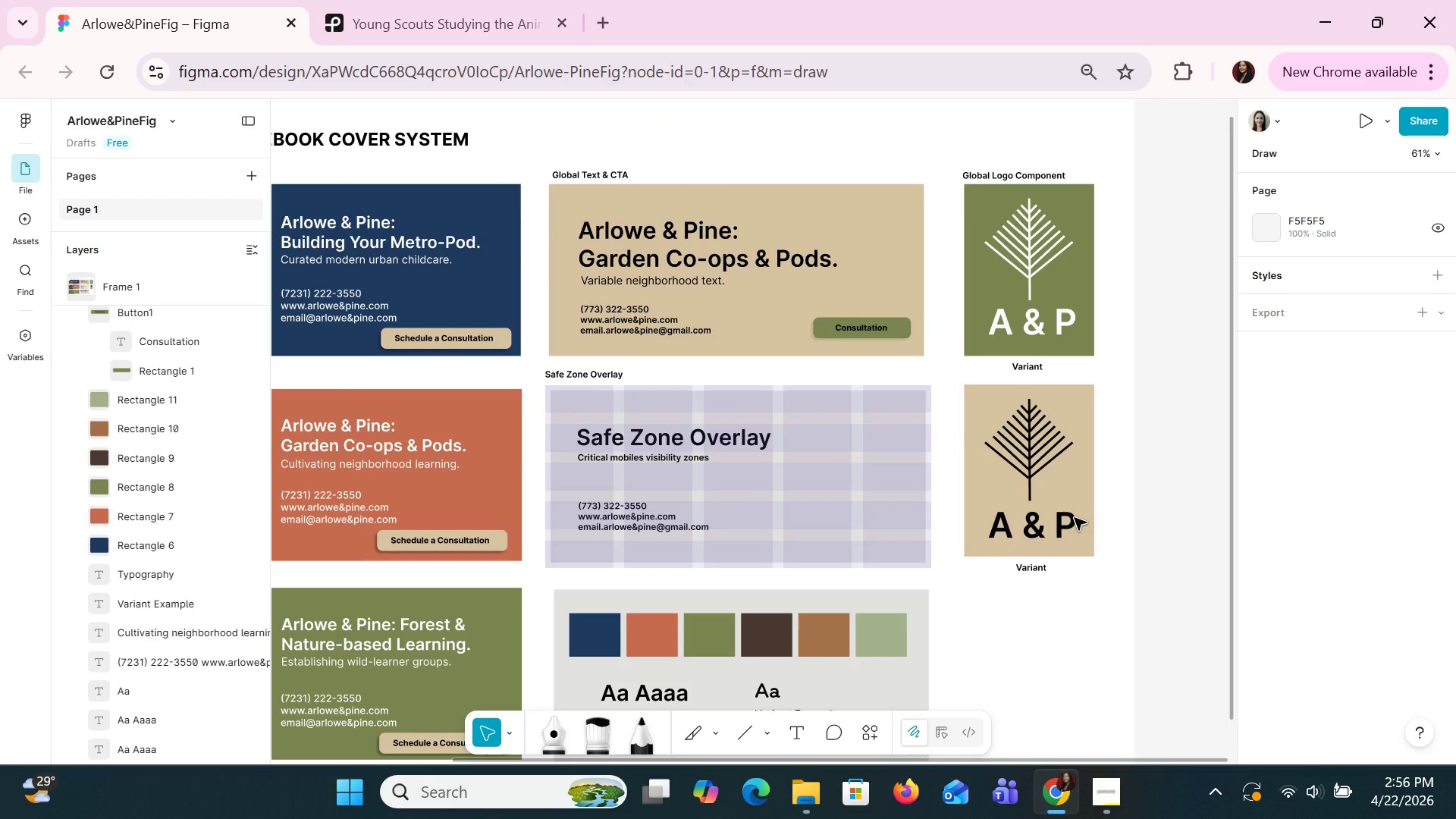 
scroll: coordinate [1074, 517], scroll_direction: down, amount: 1.0
 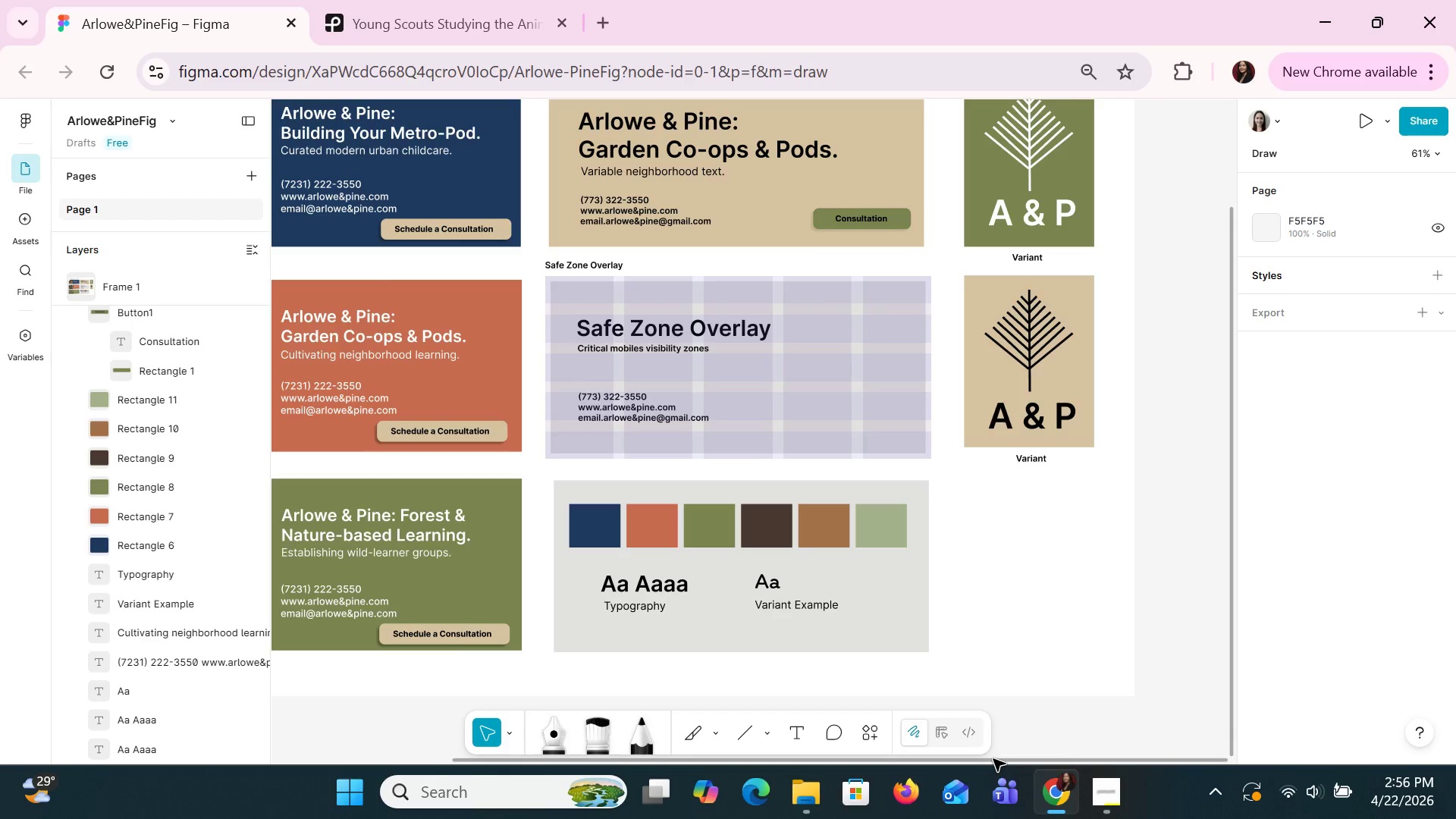 
left_click_drag(start_coordinate=[995, 763], to_coordinate=[732, 746])
 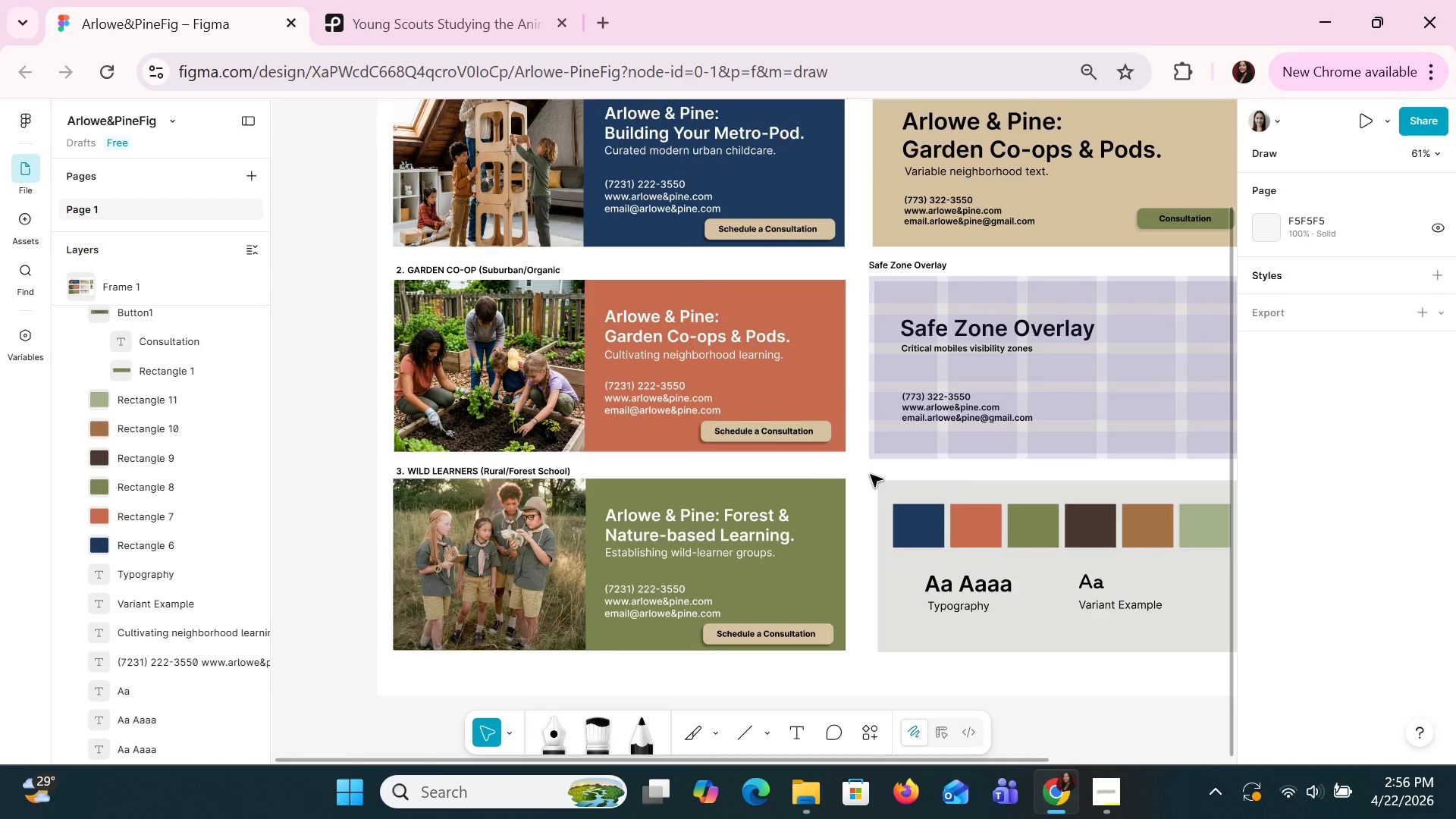 
scroll: coordinate [870, 474], scroll_direction: up, amount: 3.0
 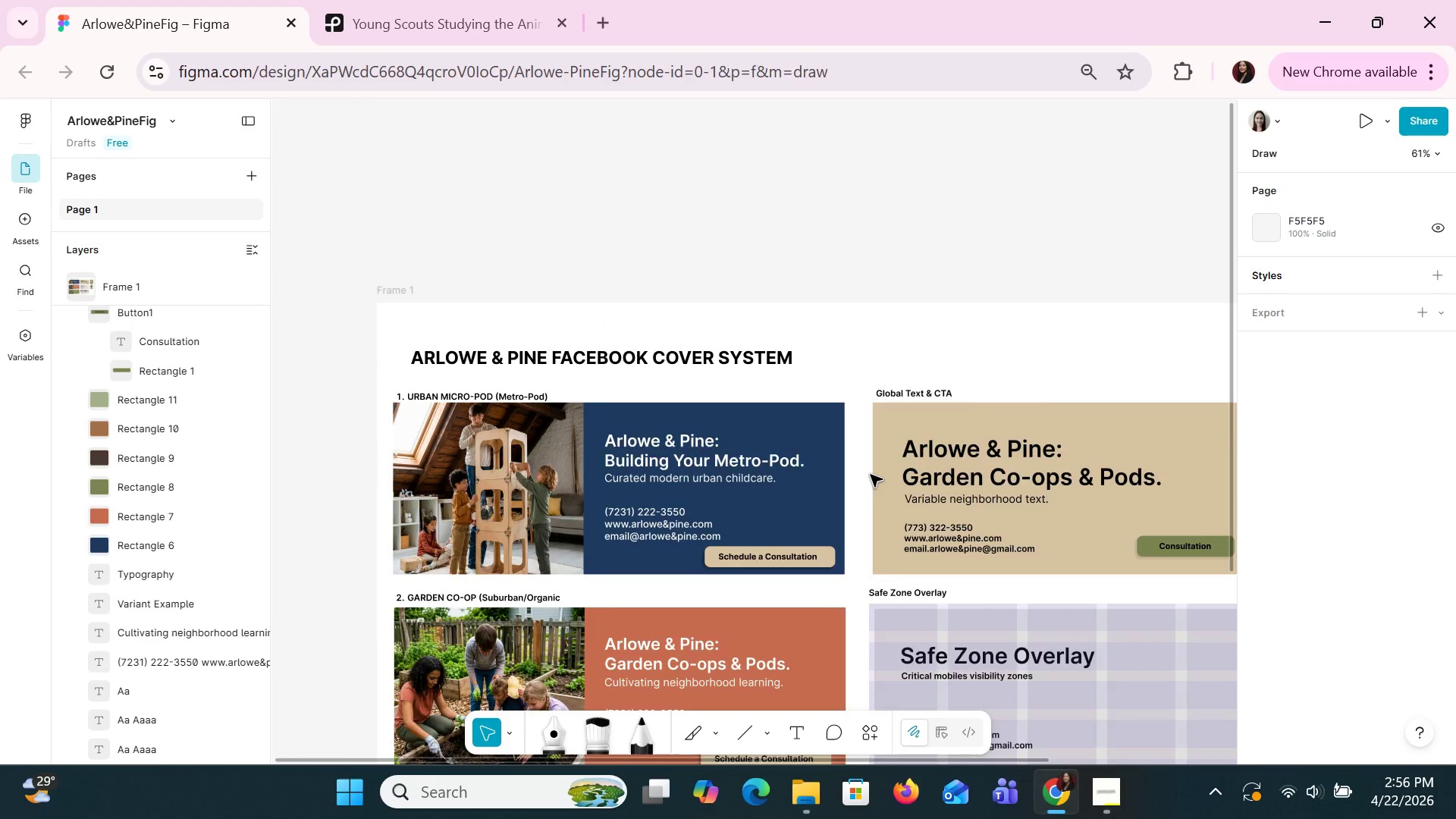 
scroll: coordinate [870, 474], scroll_direction: down, amount: 2.0
 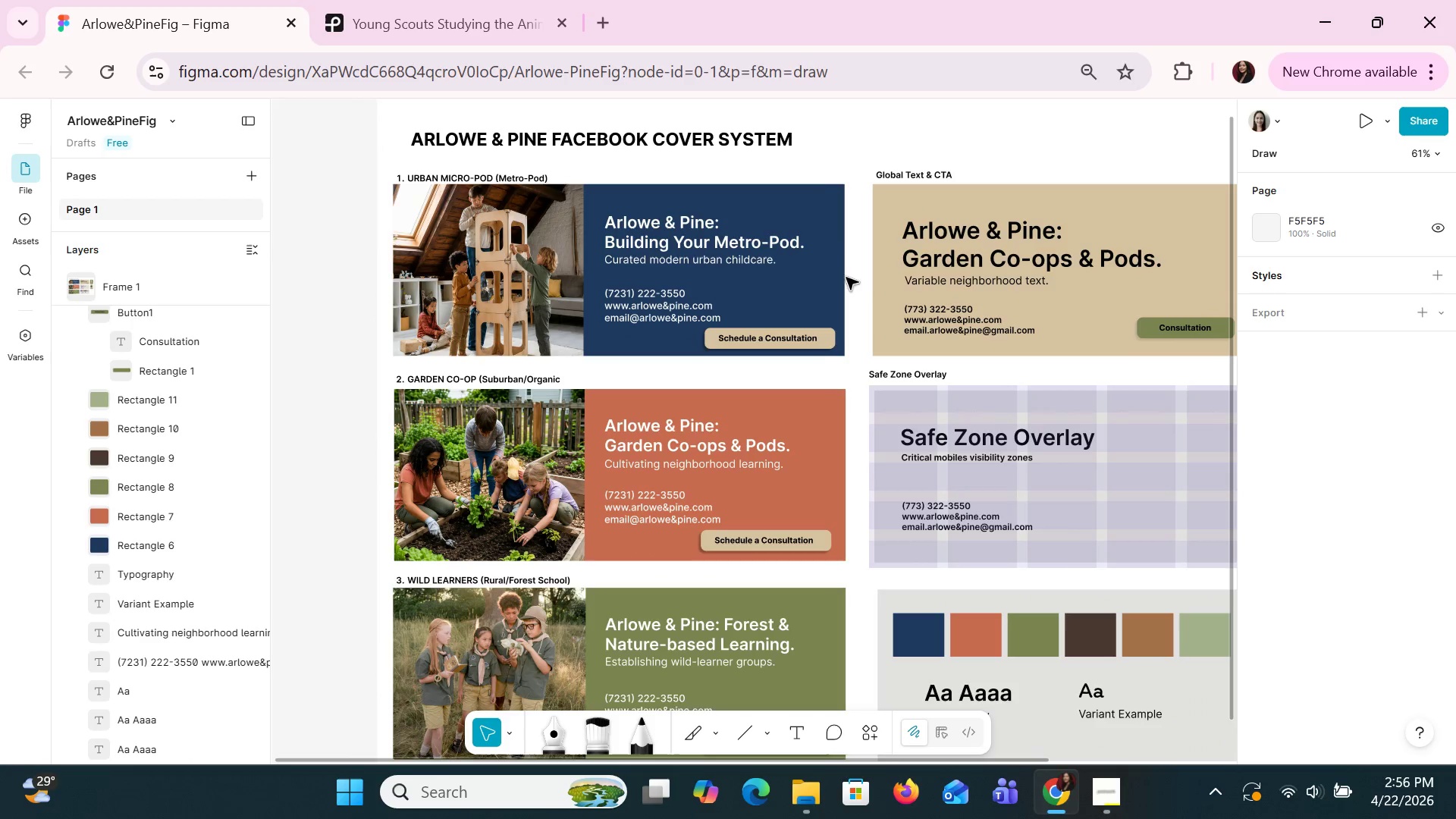 
left_click([821, 199])
 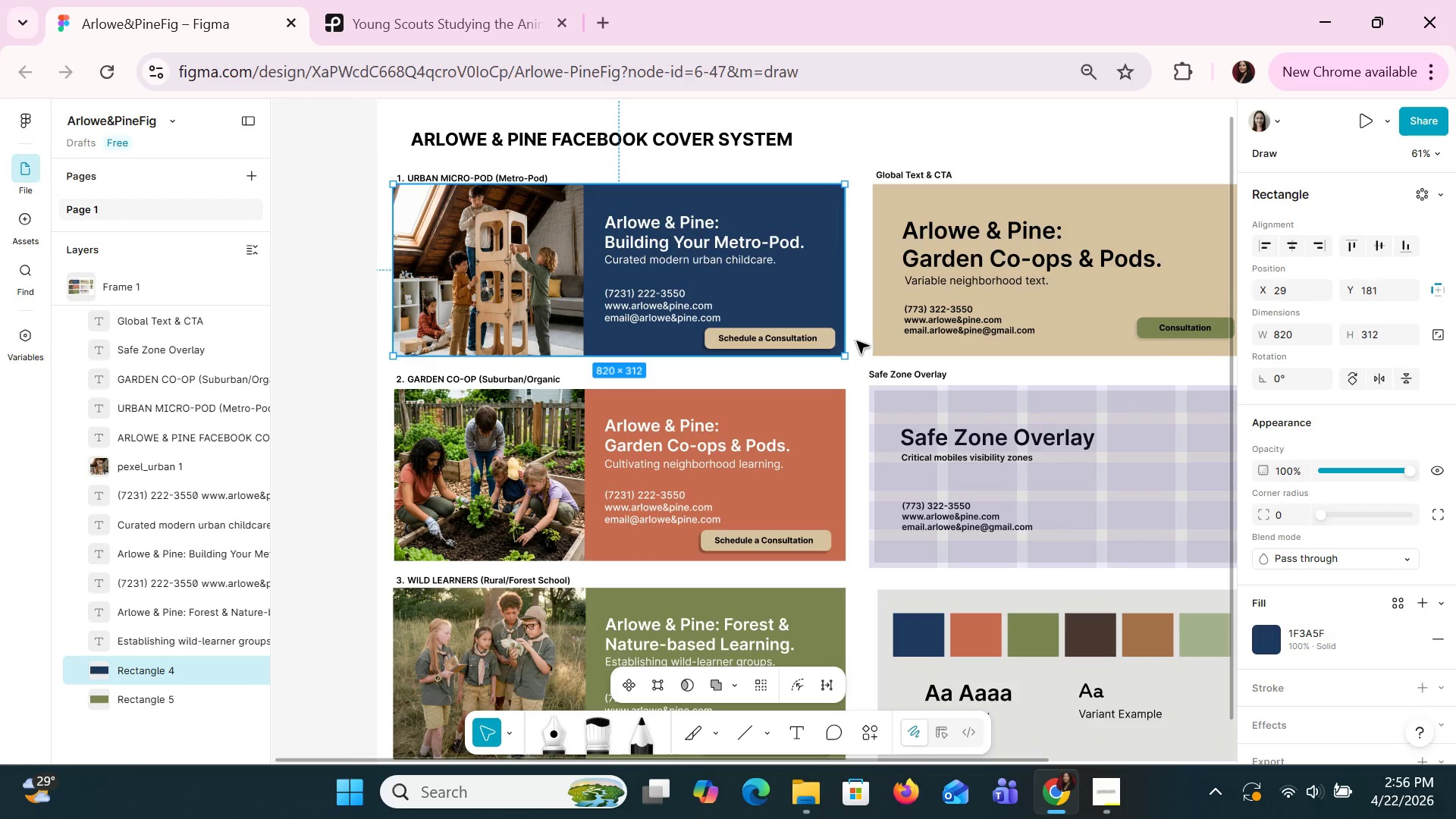 
left_click([859, 365])
 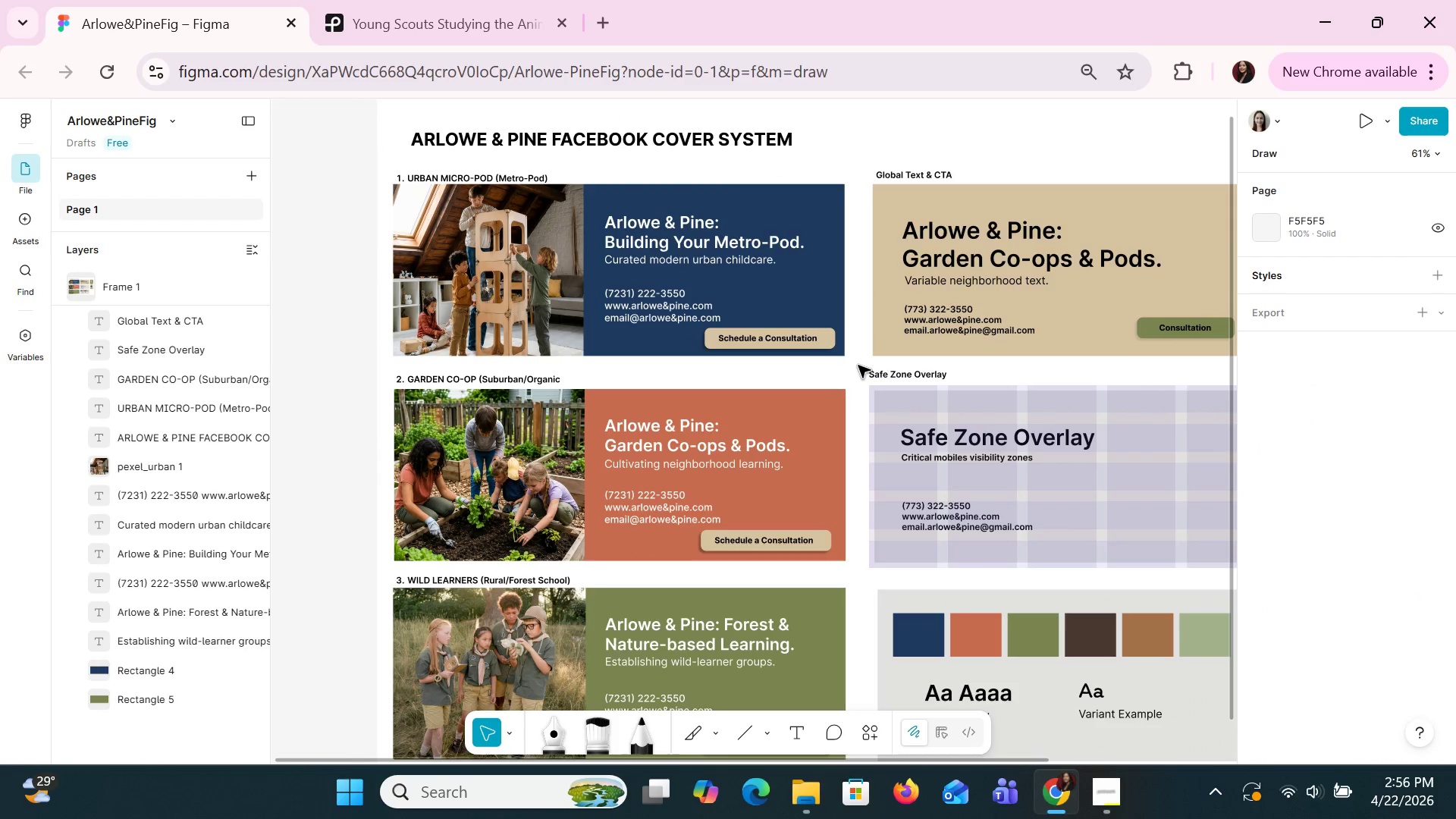 
left_click_drag(start_coordinate=[855, 366], to_coordinate=[469, 174])
 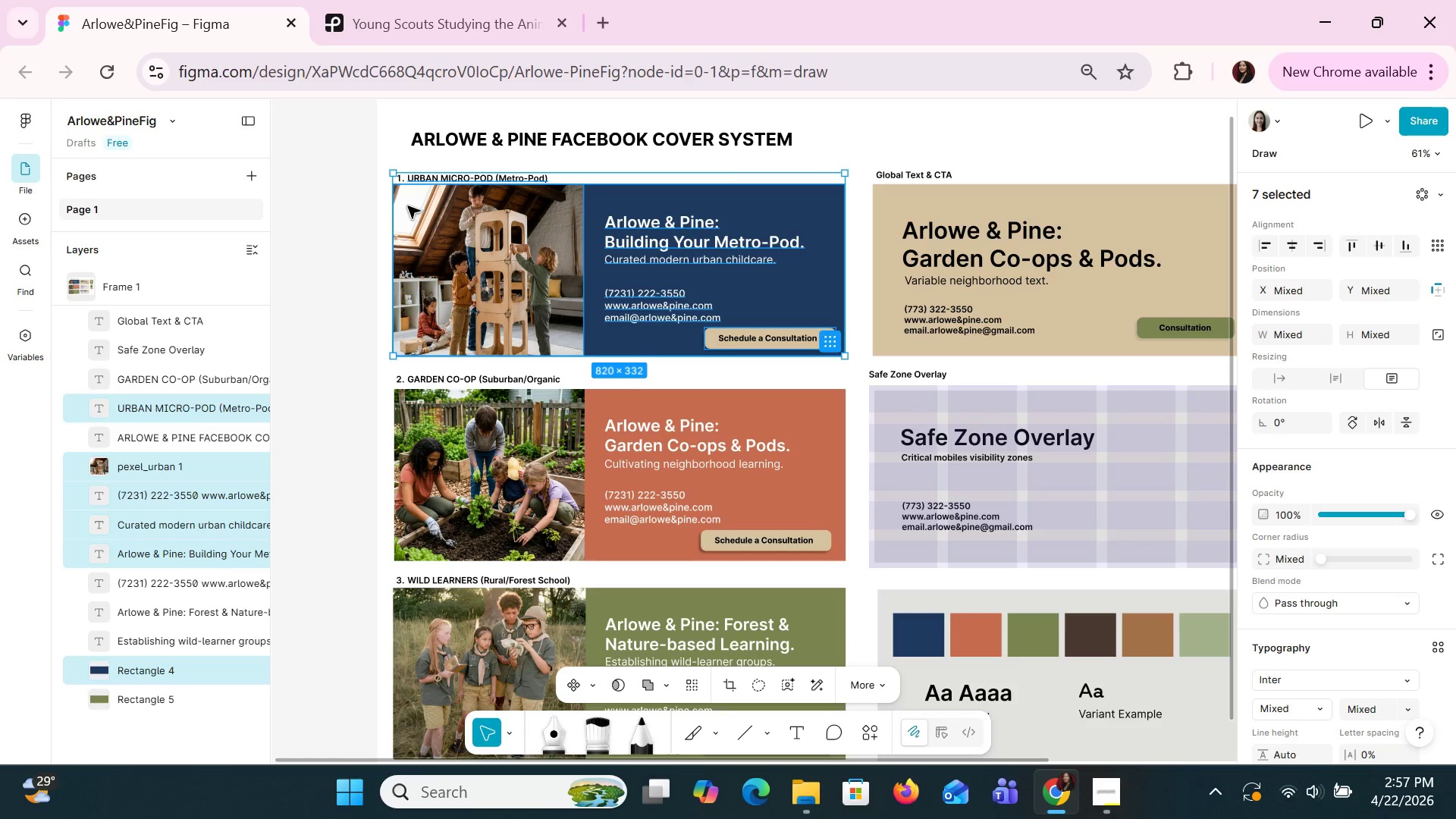 
right_click([425, 181])
 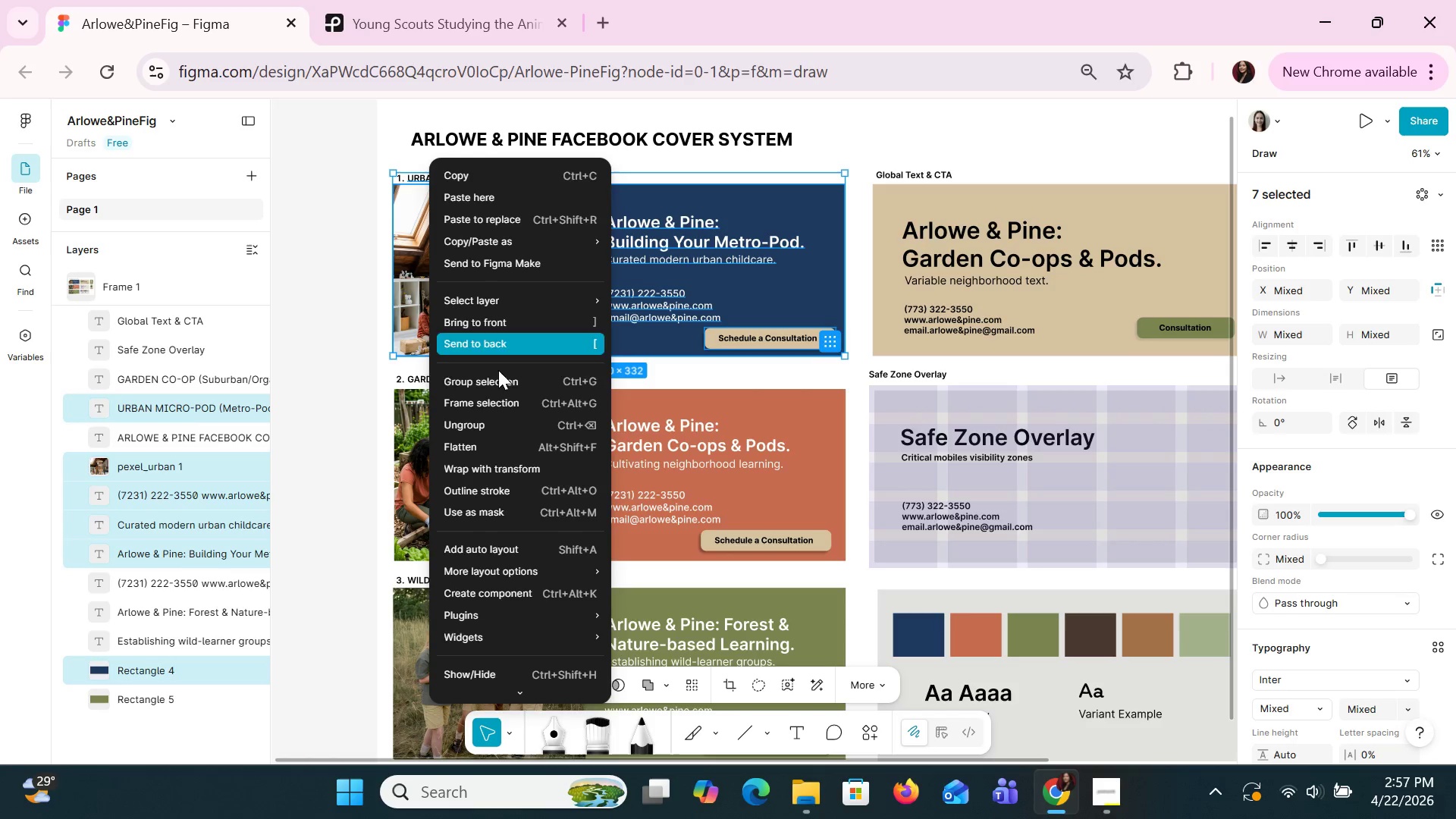 
left_click([498, 374])
 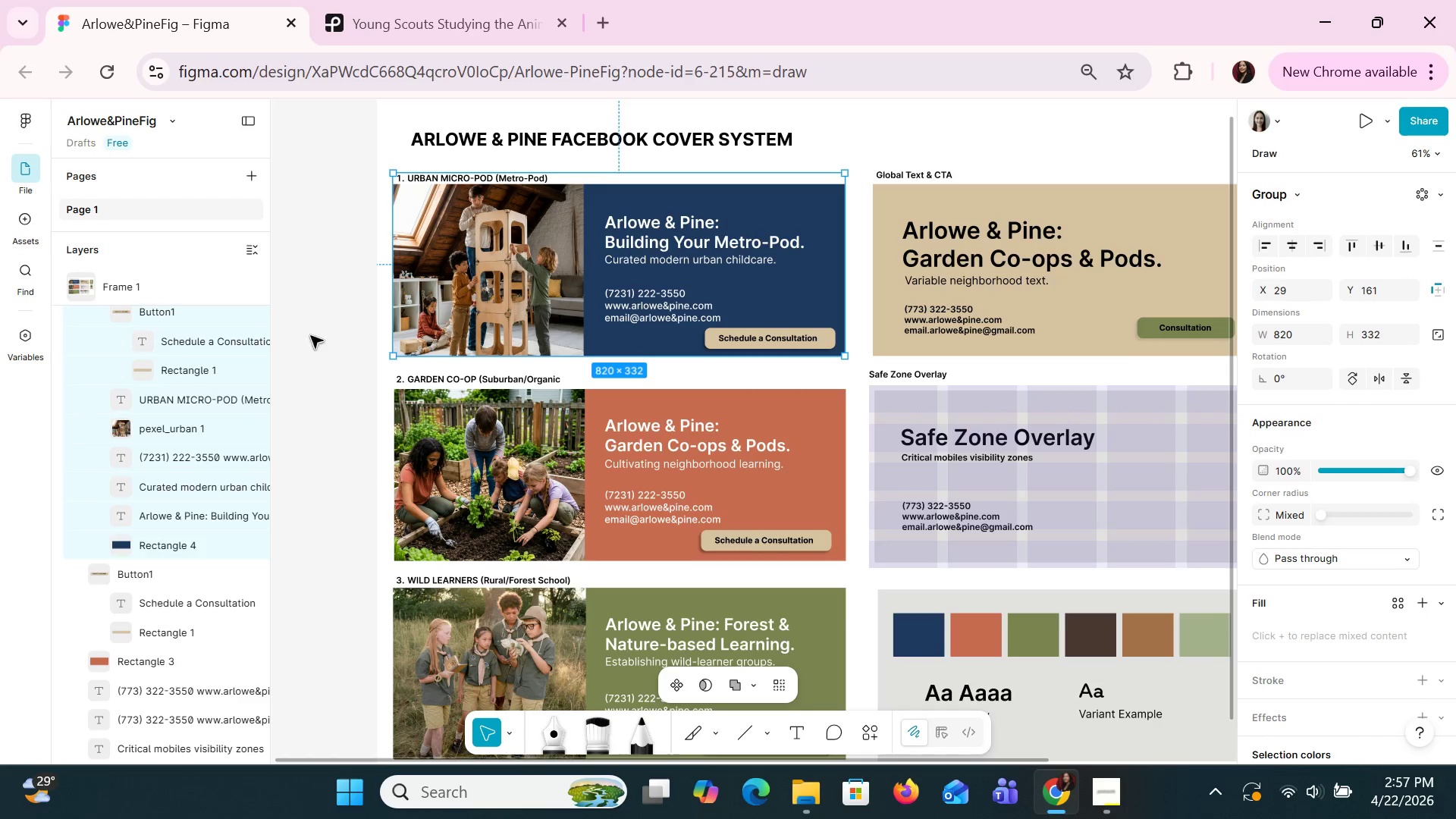 
scroll: coordinate [173, 431], scroll_direction: up, amount: 2.0
 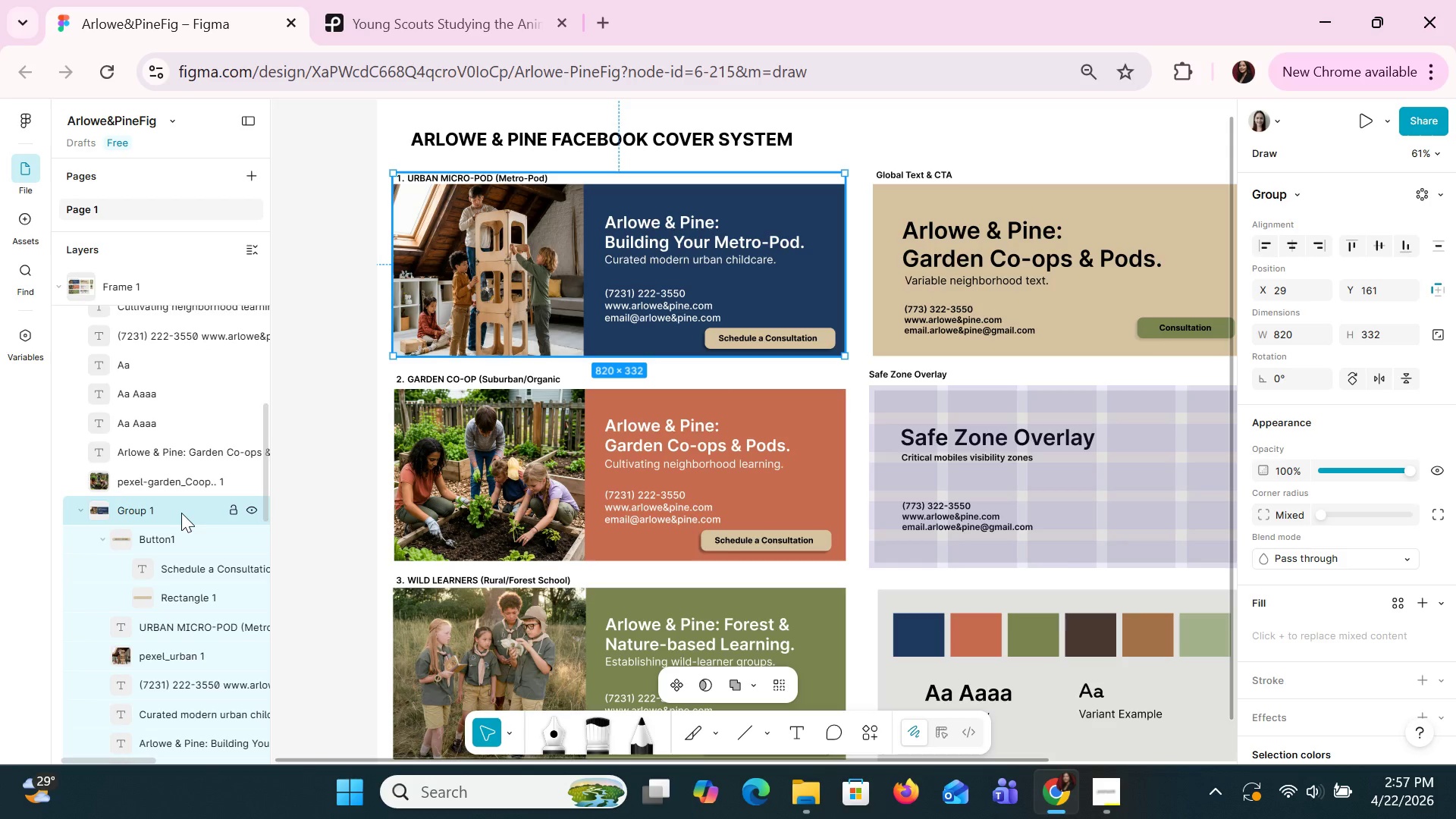 
double_click([181, 513])
 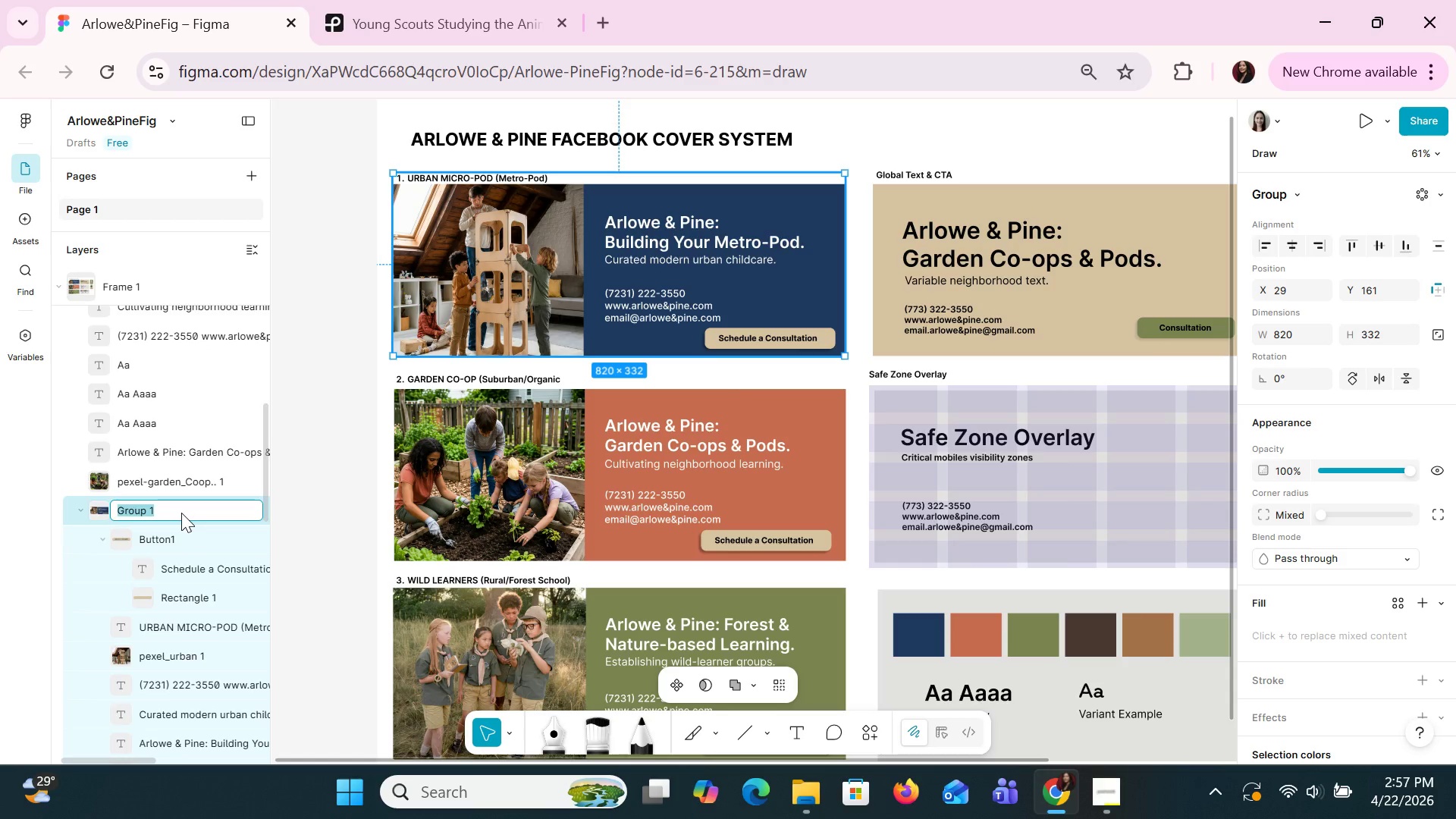 
triple_click([181, 513])
 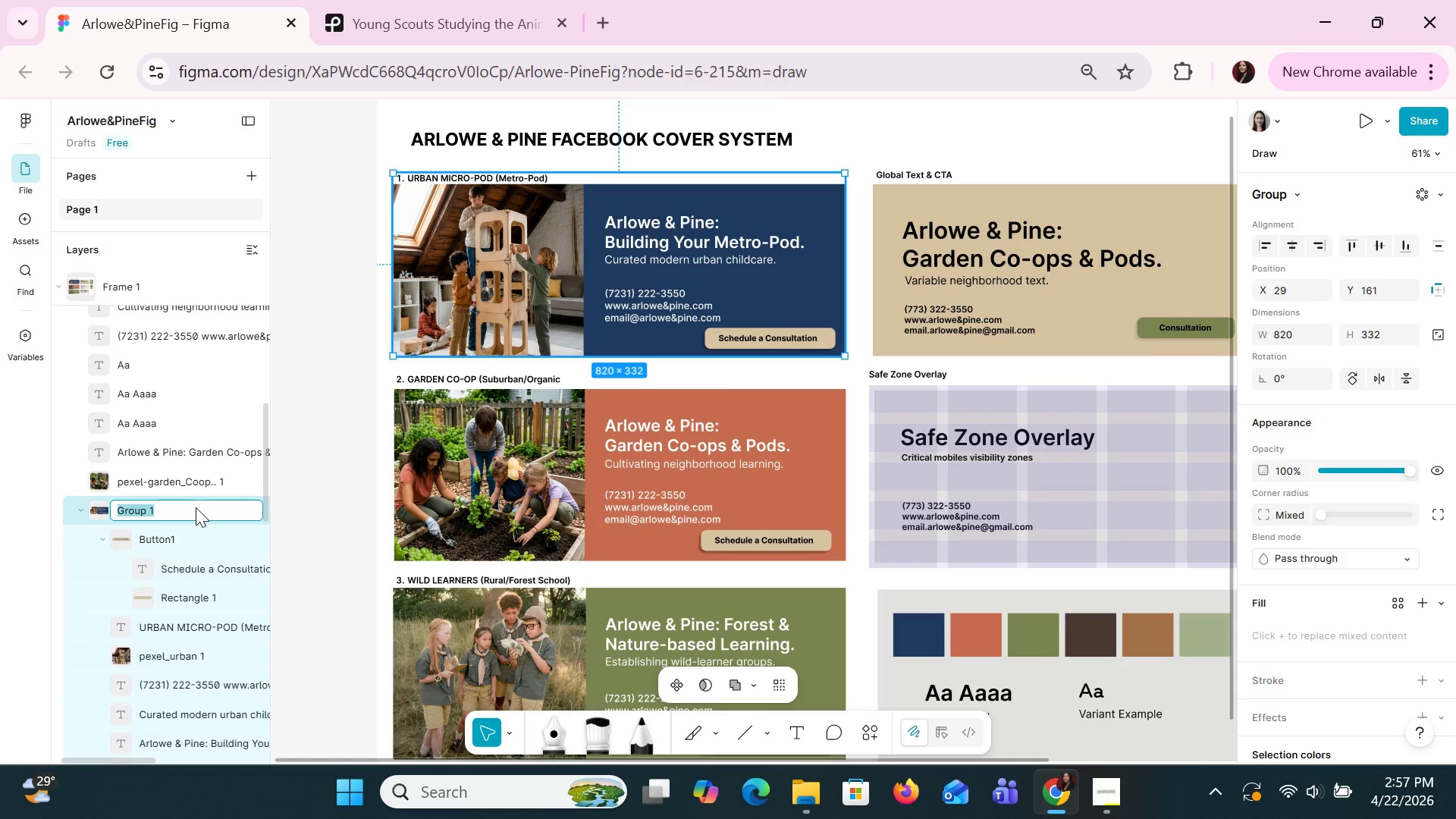 
type(MetroPodFrame)
 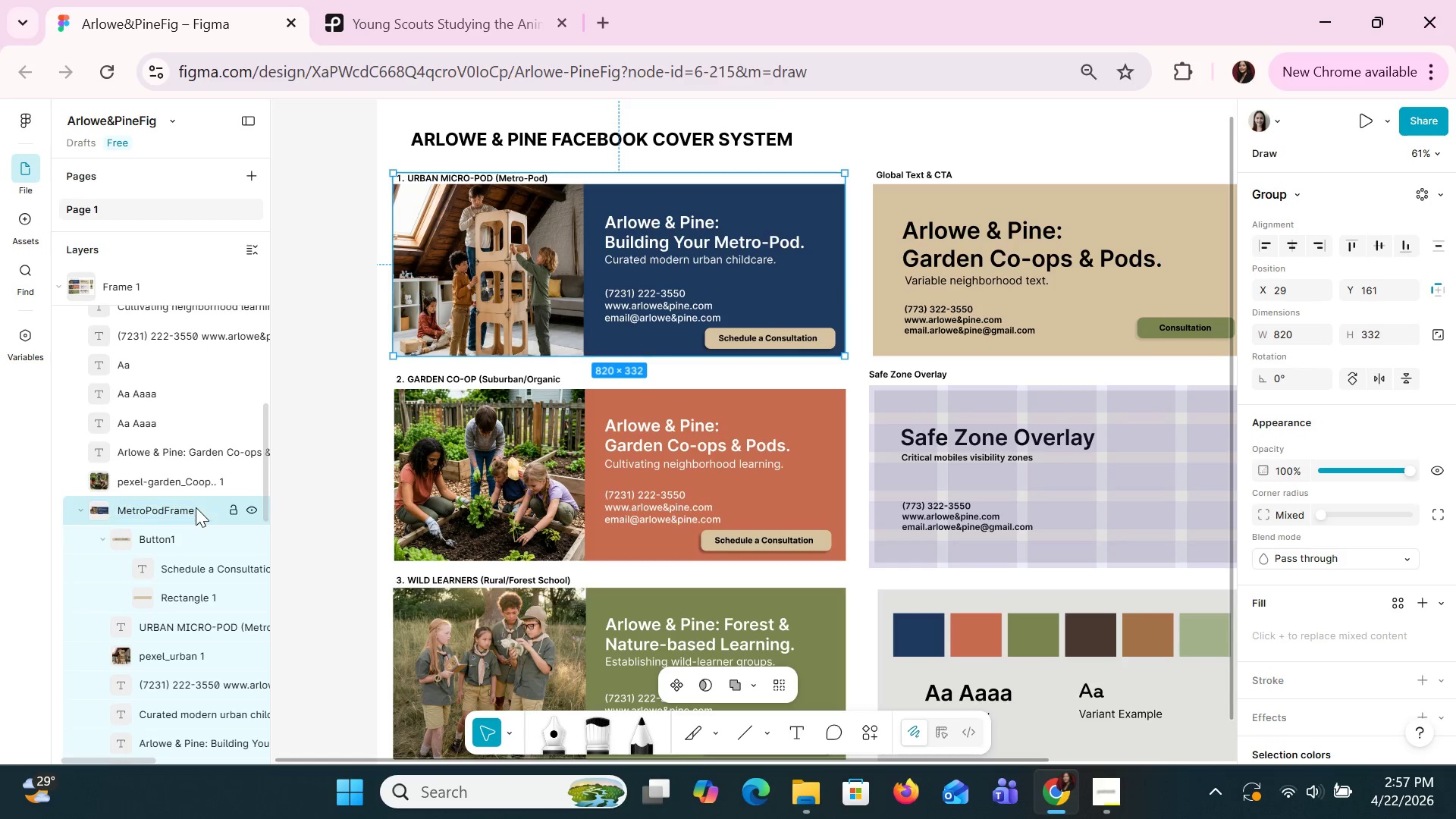 
 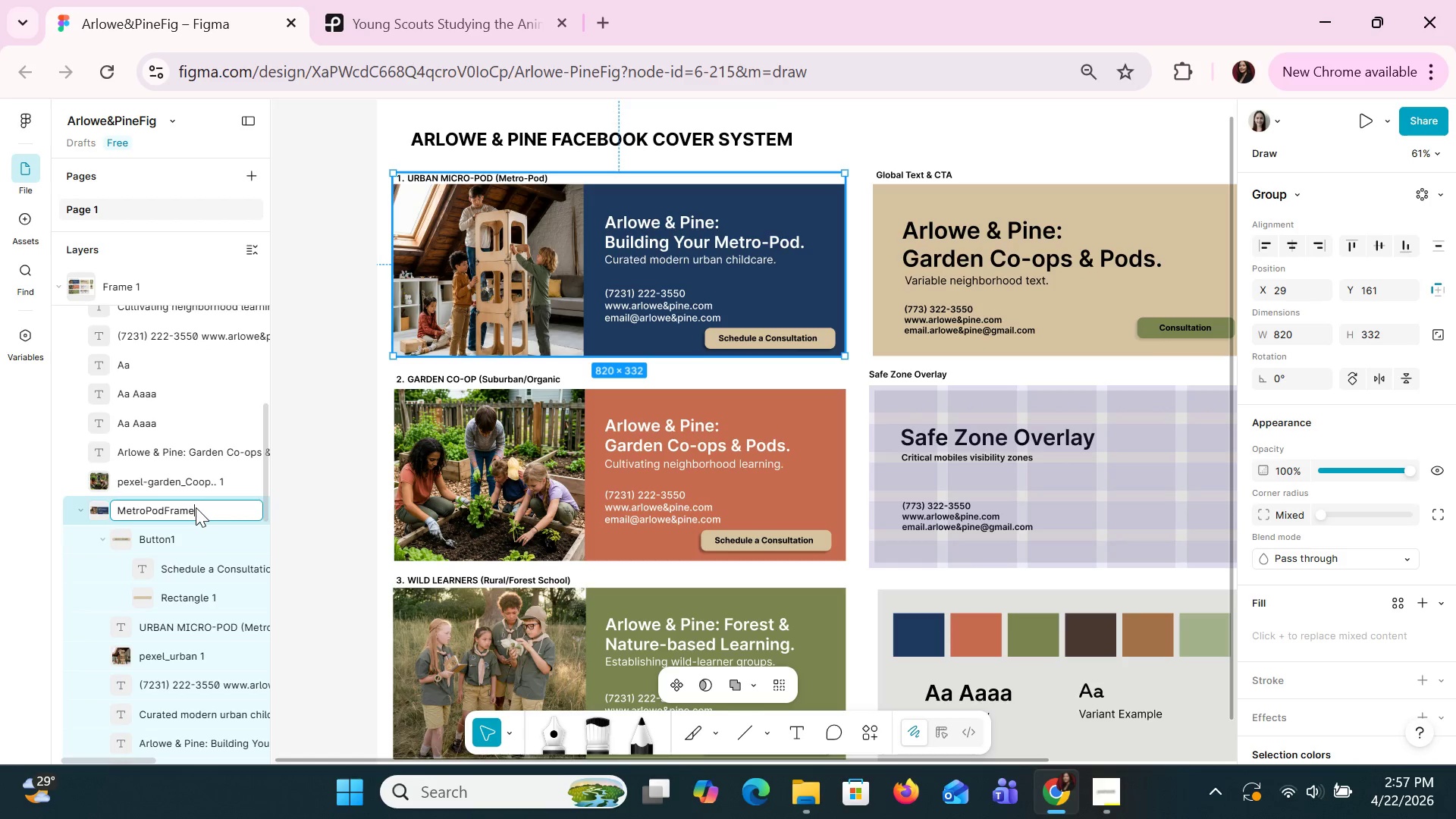 
key(Enter)
 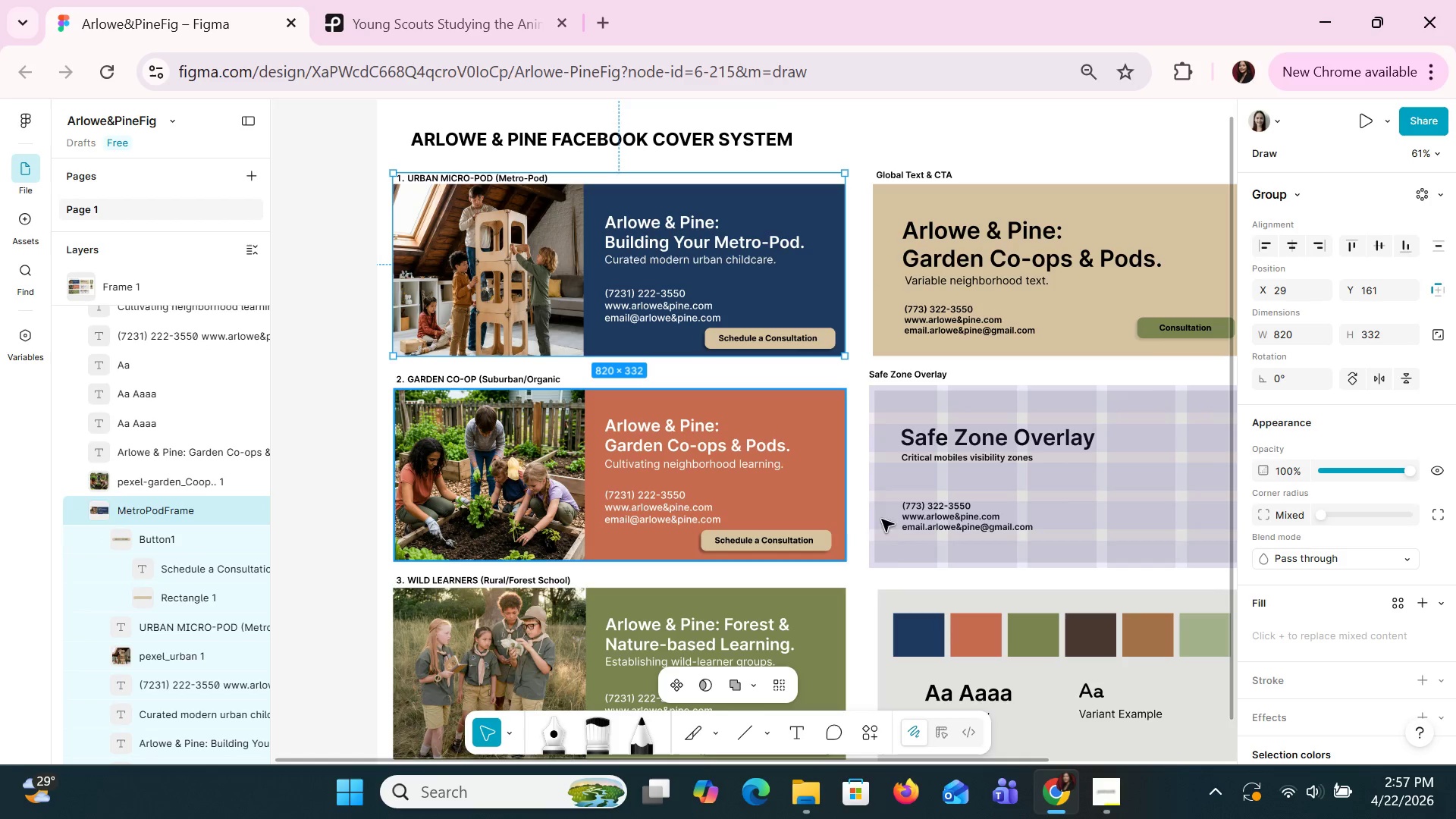 
left_click([848, 580])
 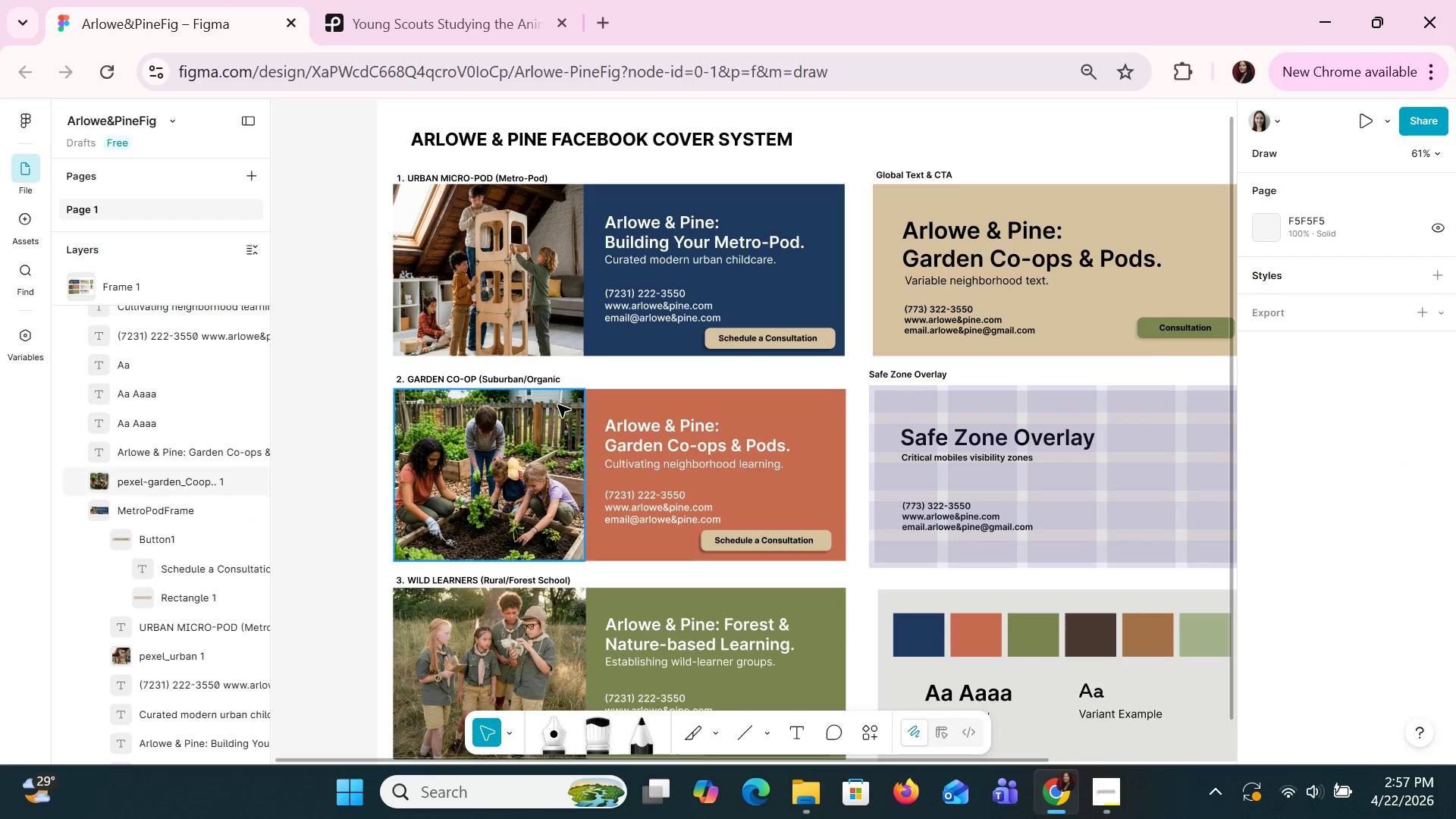 
left_click_drag(start_coordinate=[385, 372], to_coordinate=[846, 561])
 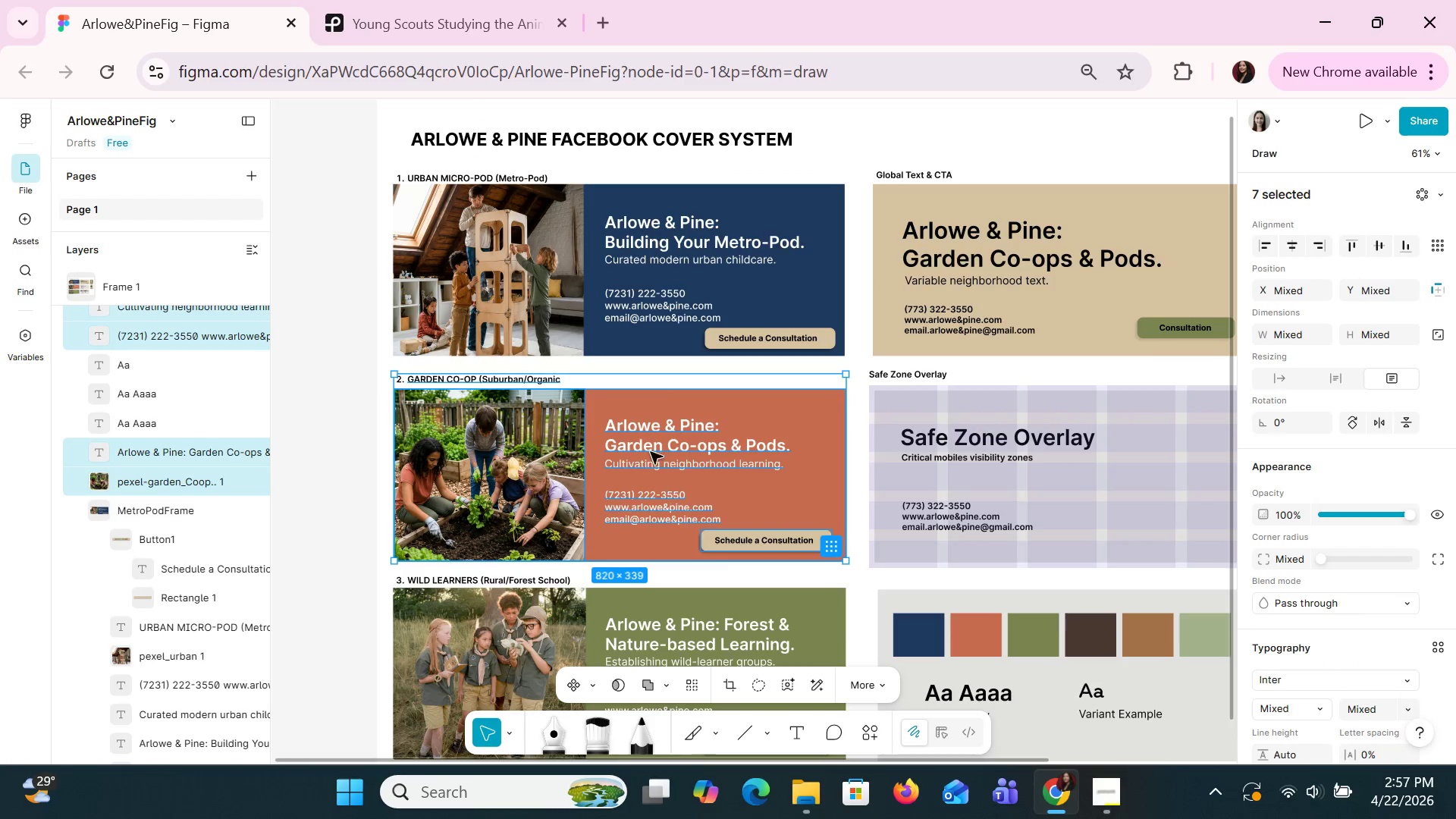 
mouse_move([585, 393])
 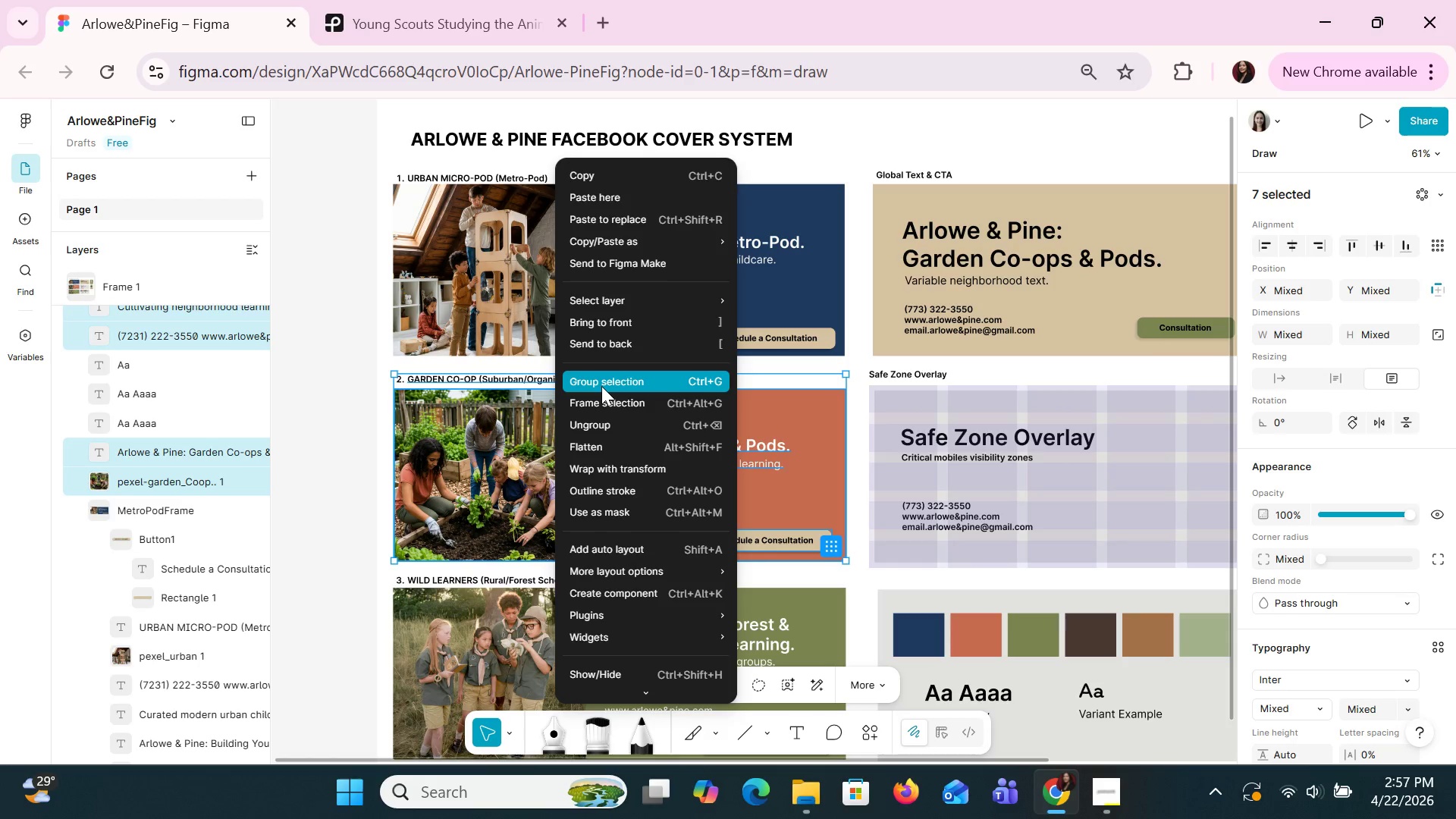 
left_click([601, 386])
 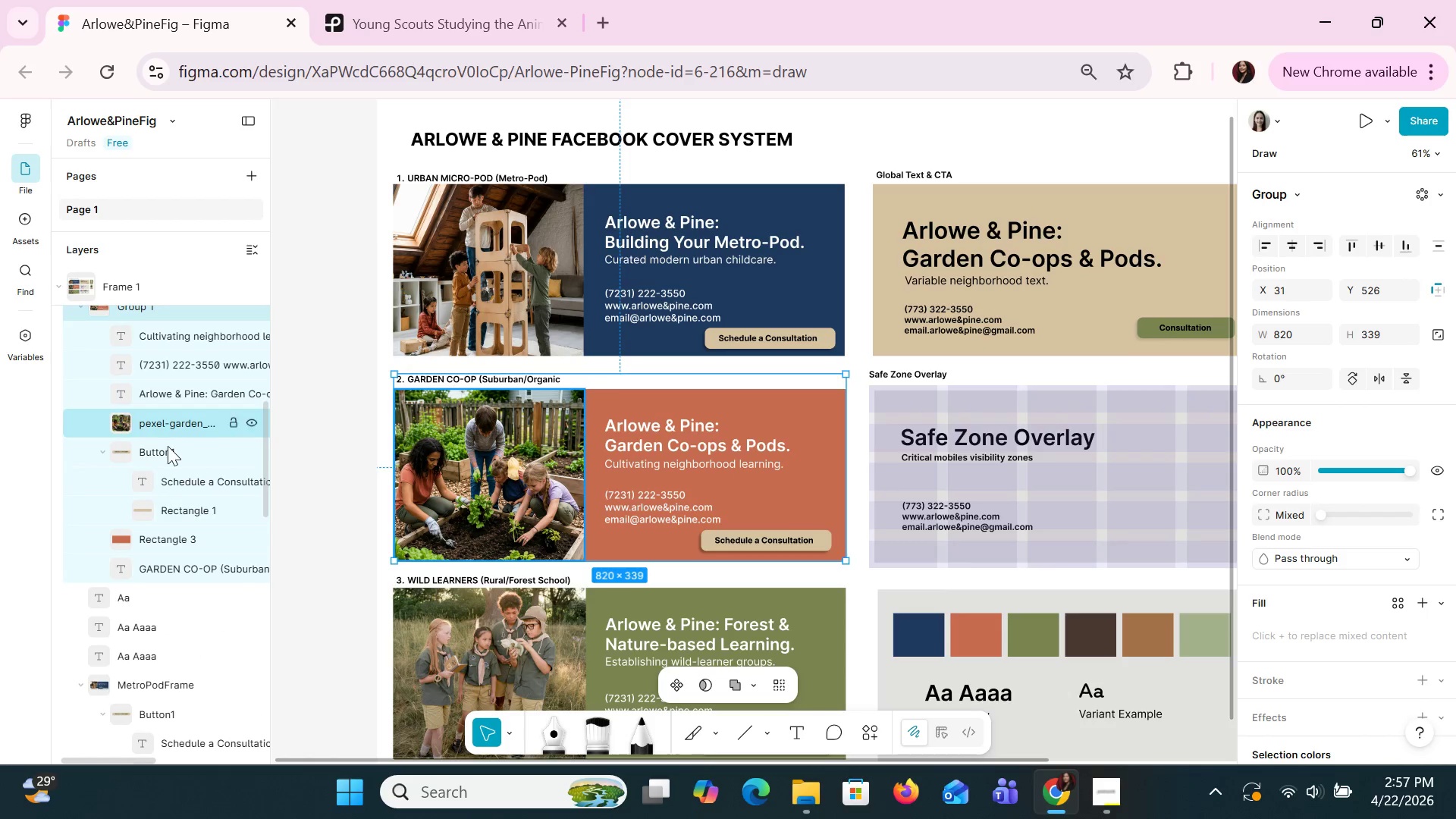 
scroll: coordinate [168, 446], scroll_direction: up, amount: 1.0
 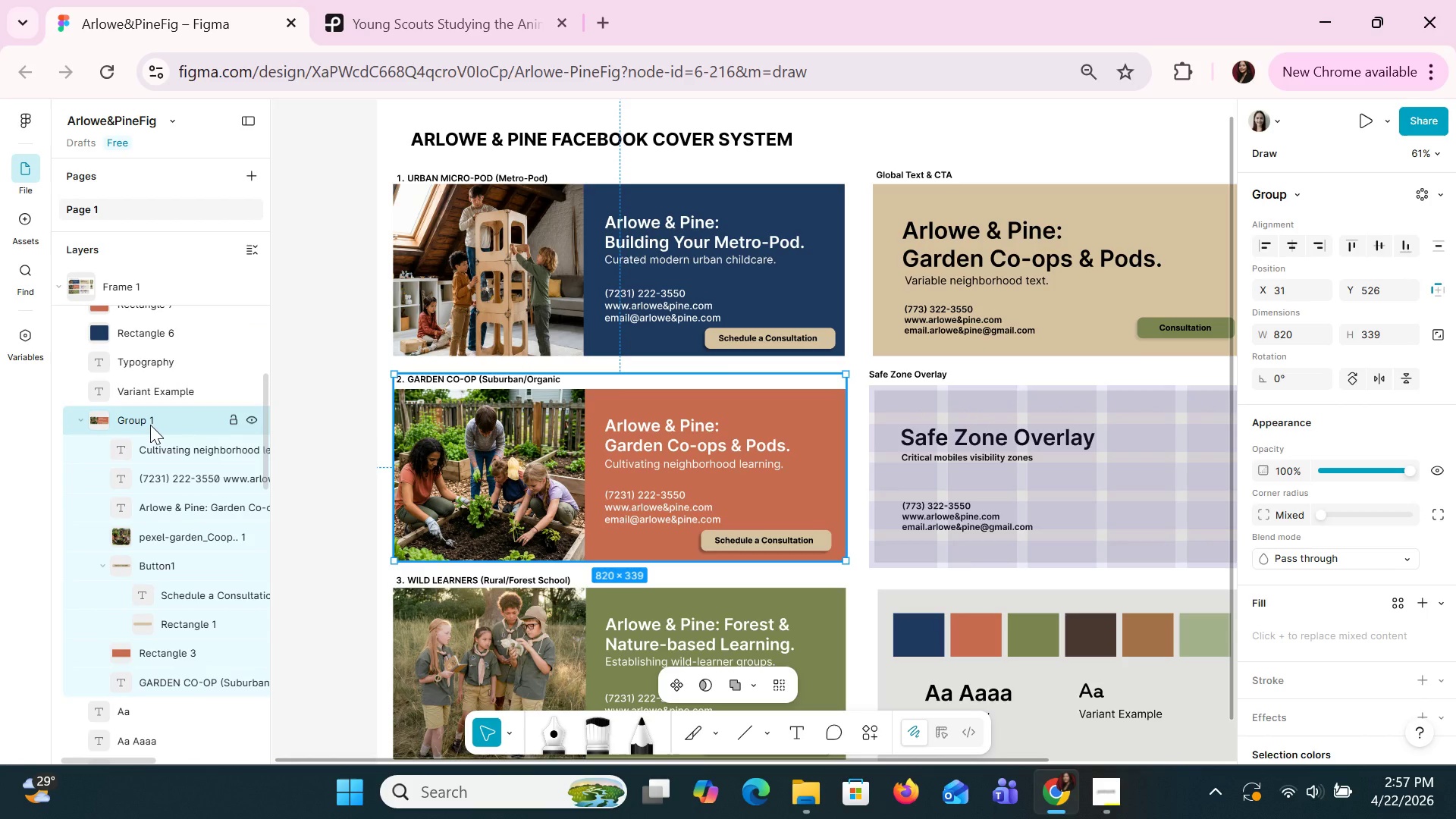 
double_click([150, 425])
 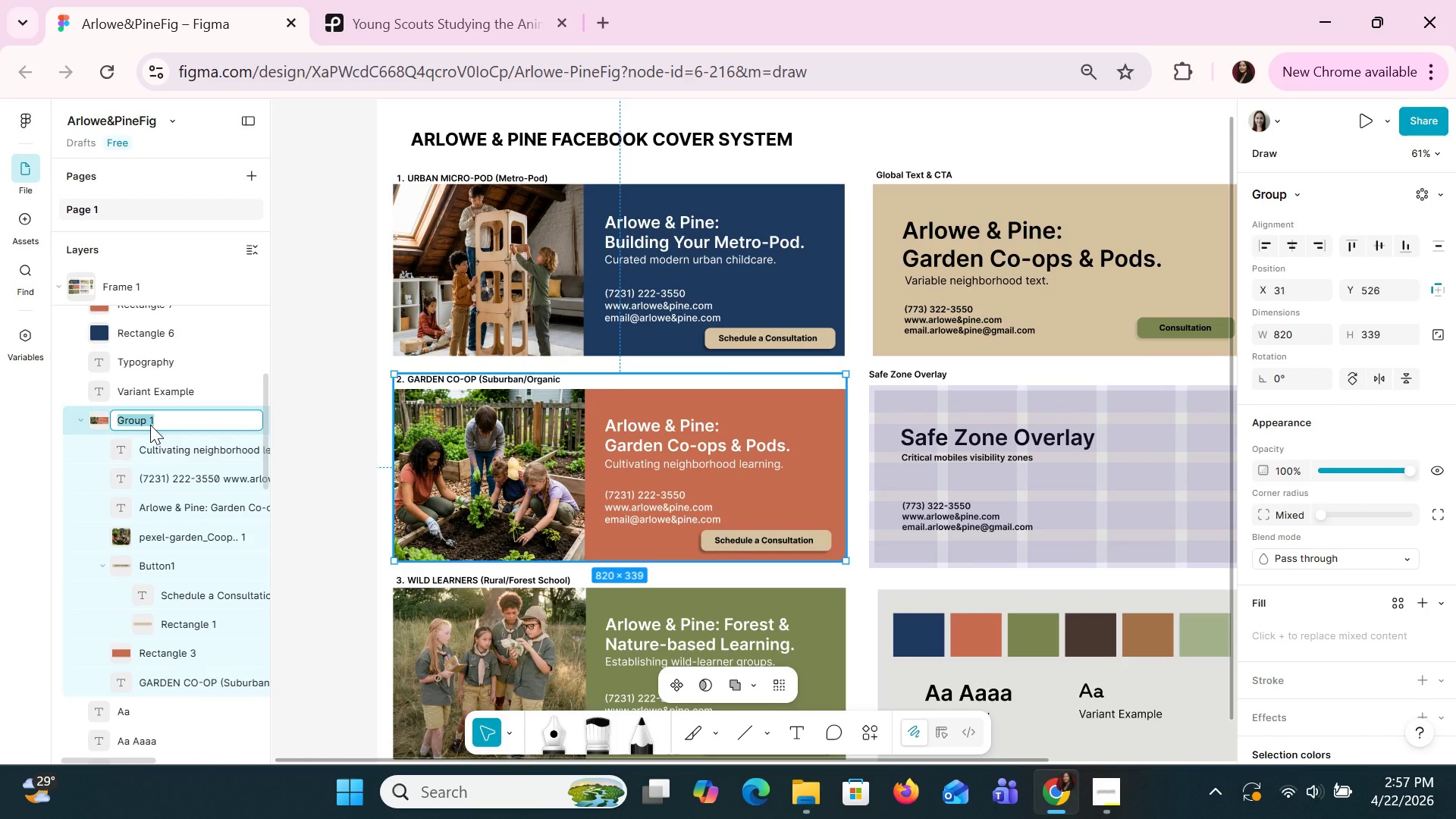 
type(CoOpFrame)
 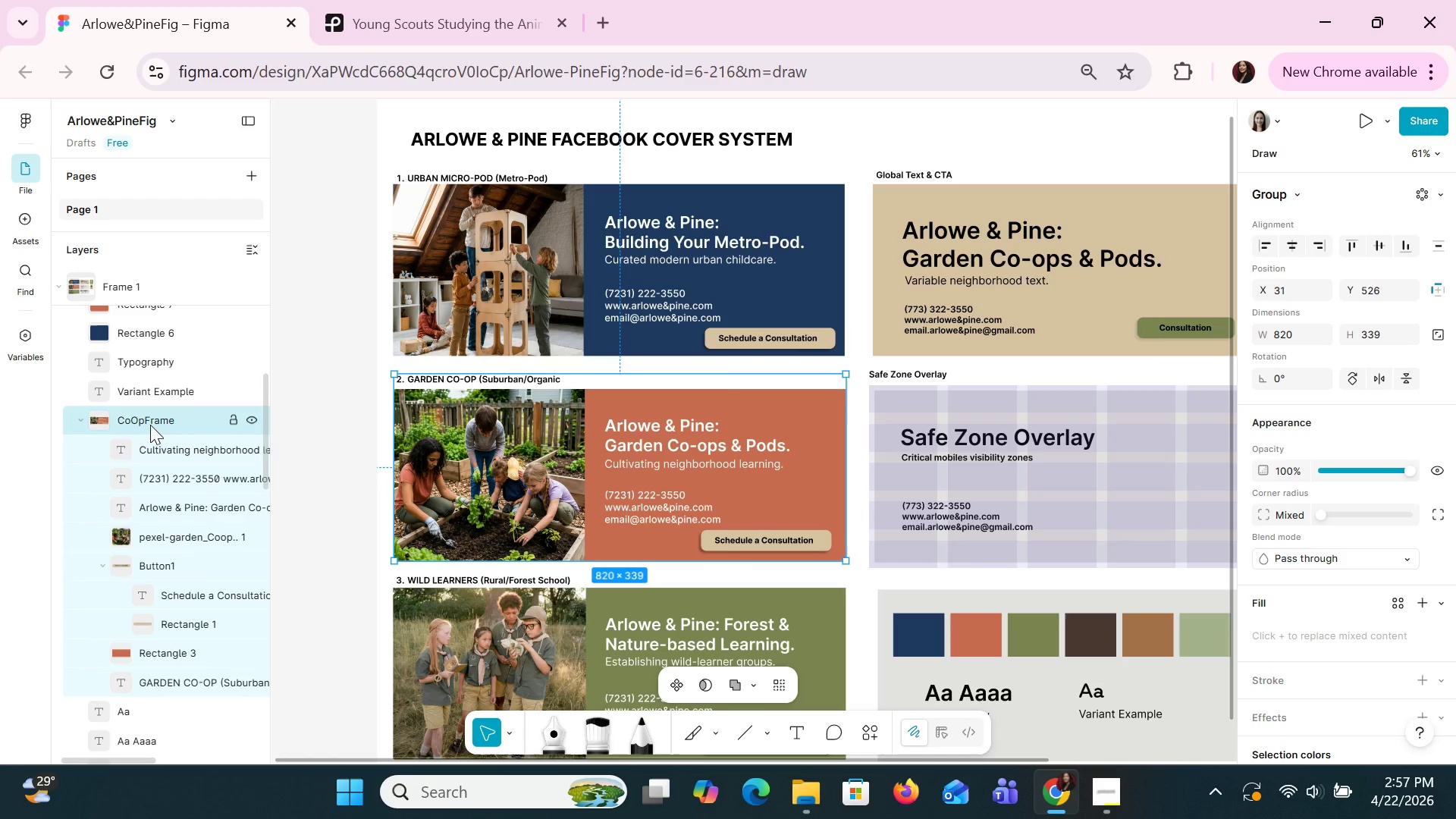 
 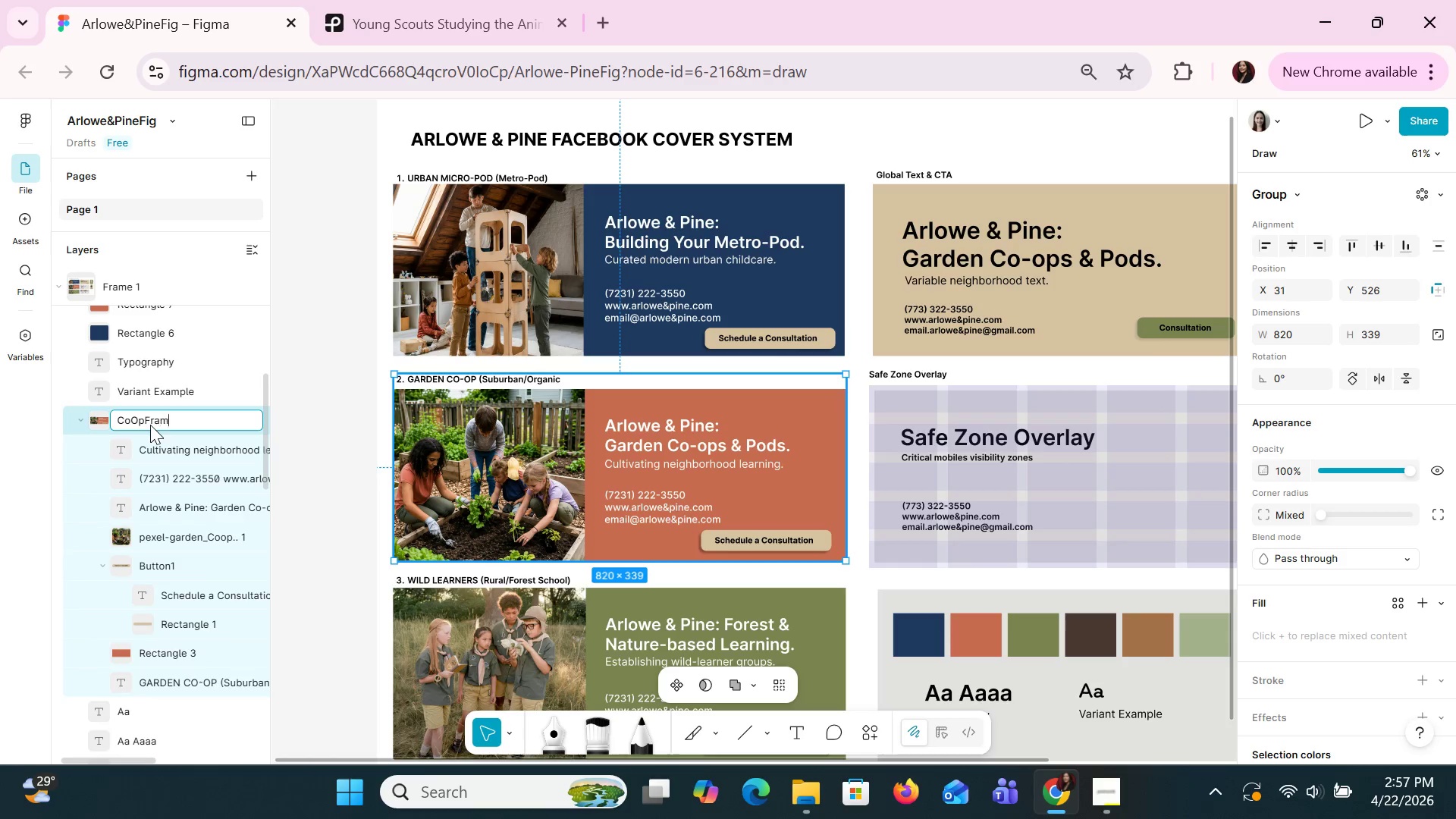 
key(Enter)
 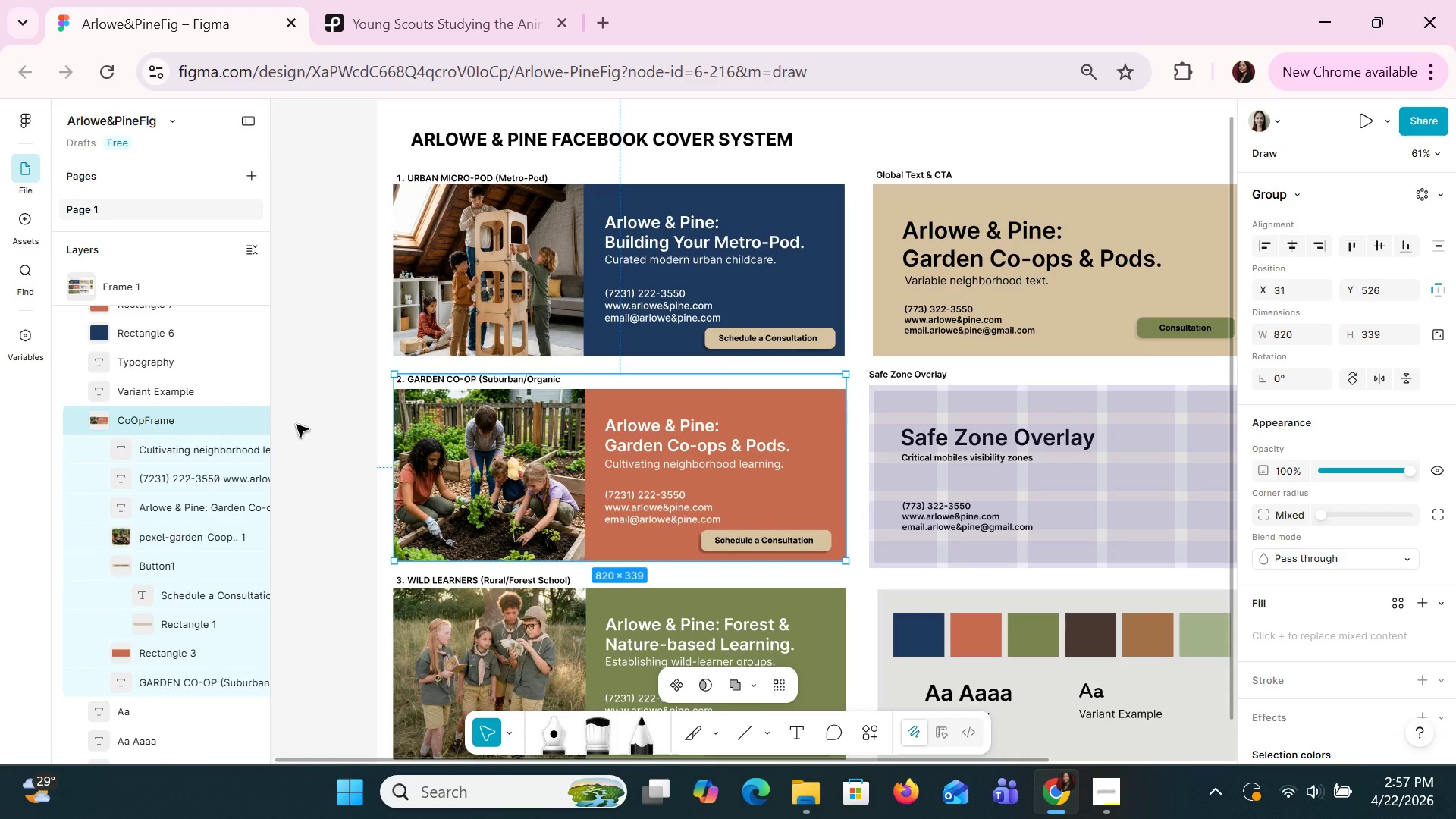 
scroll: coordinate [538, 418], scroll_direction: down, amount: 2.0
 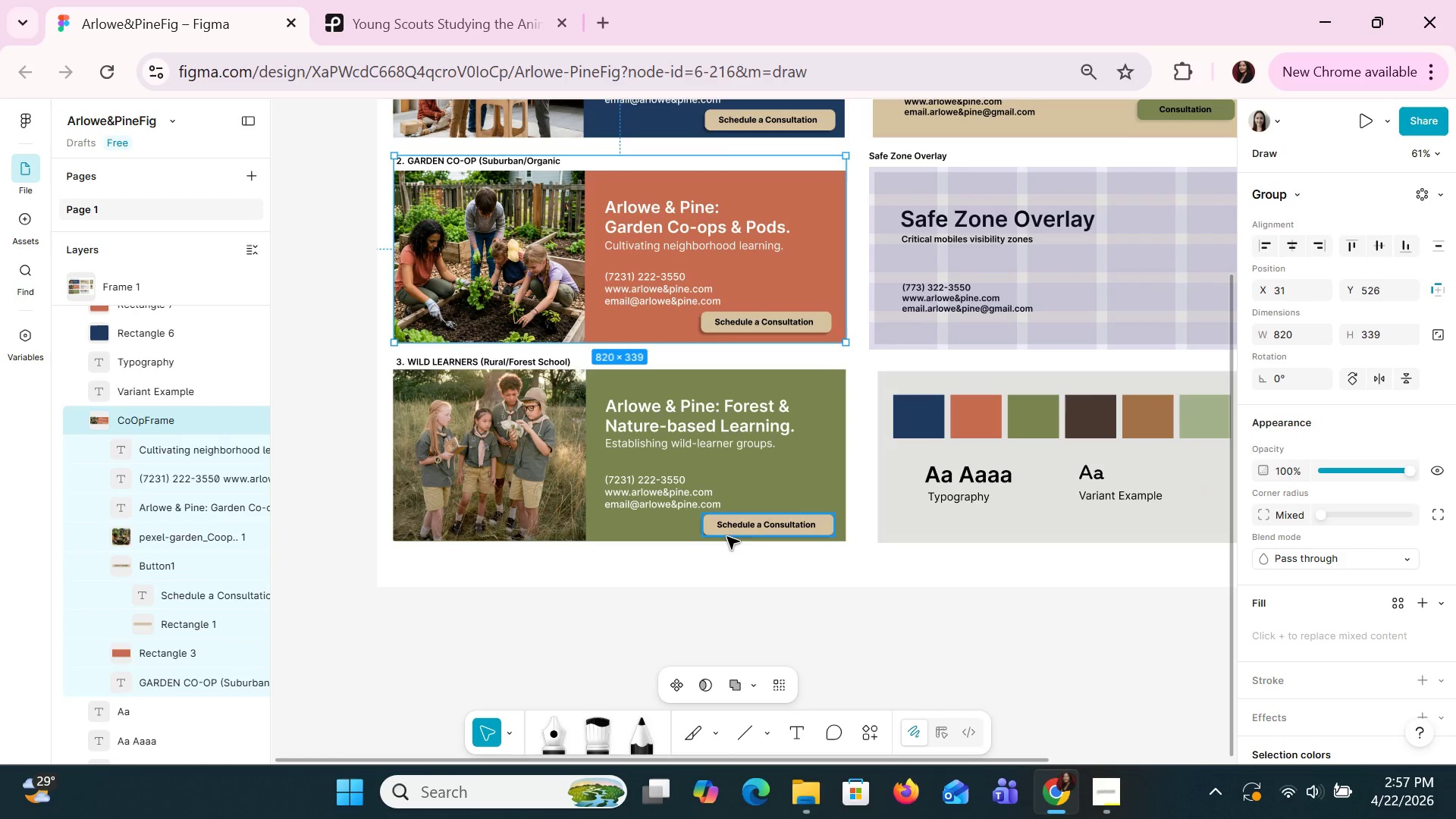 
left_click([748, 566])
 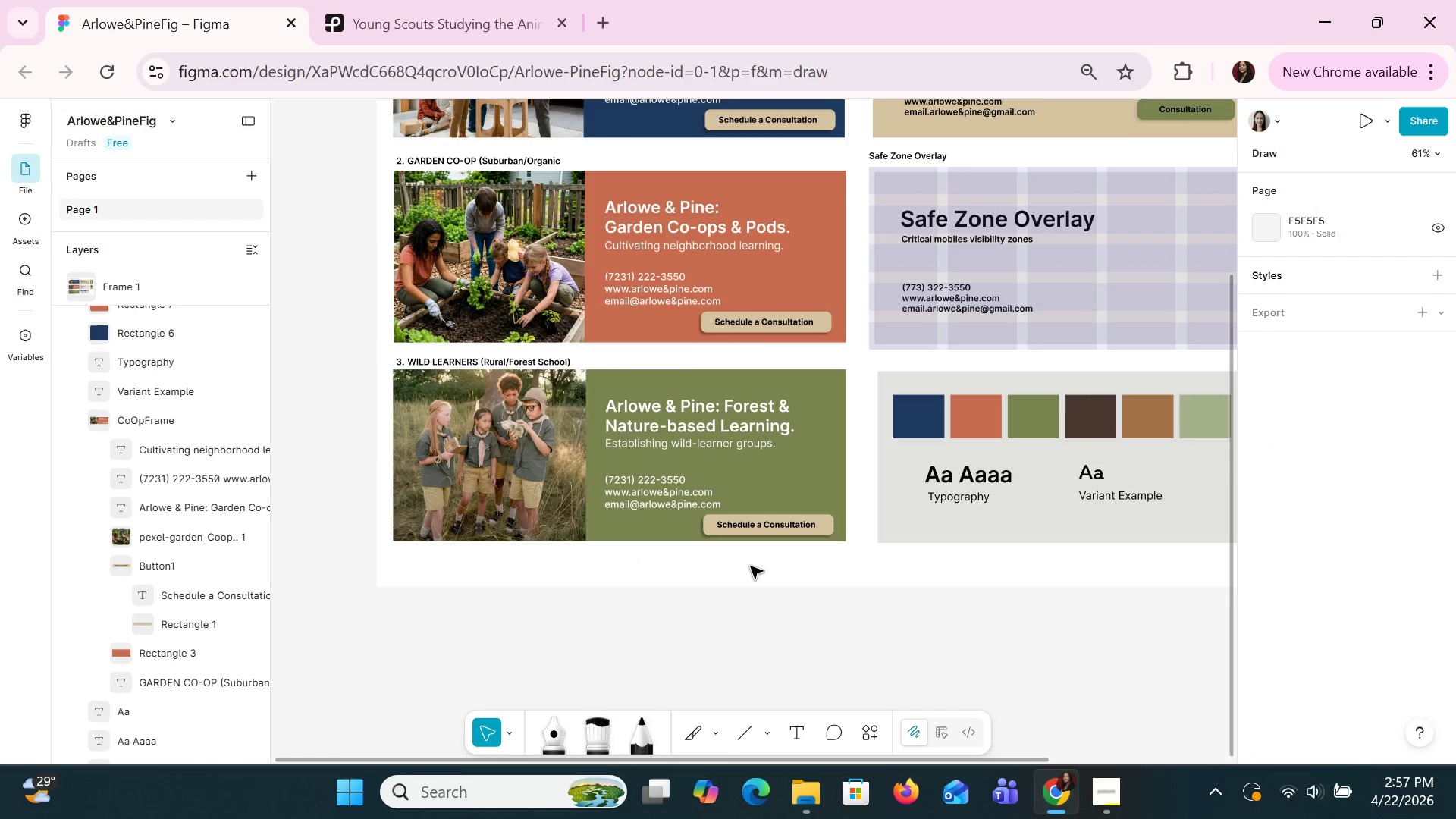 
left_click_drag(start_coordinate=[750, 567], to_coordinate=[459, 362])
 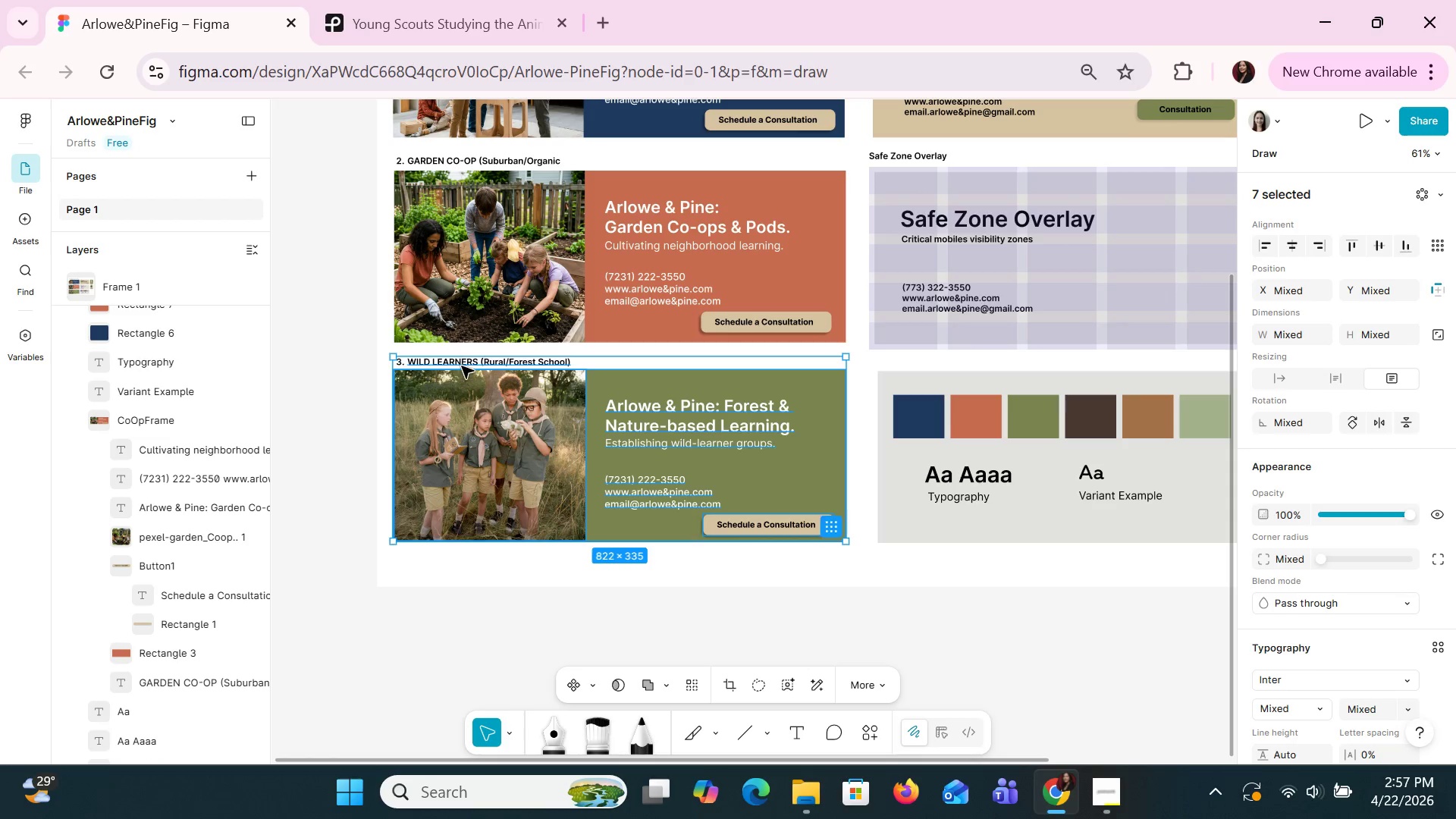 
right_click([461, 366])
 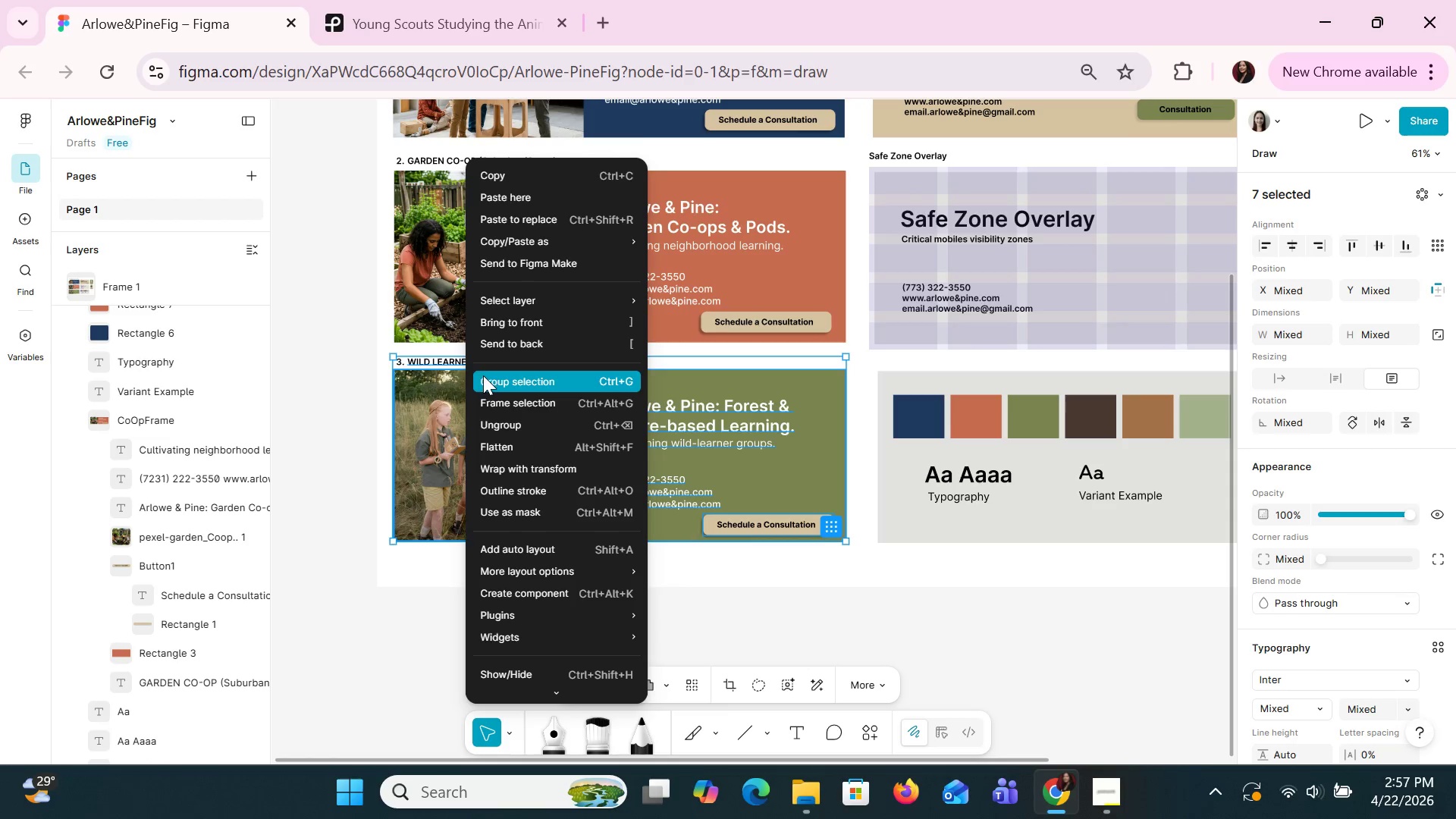 
left_click([490, 382])
 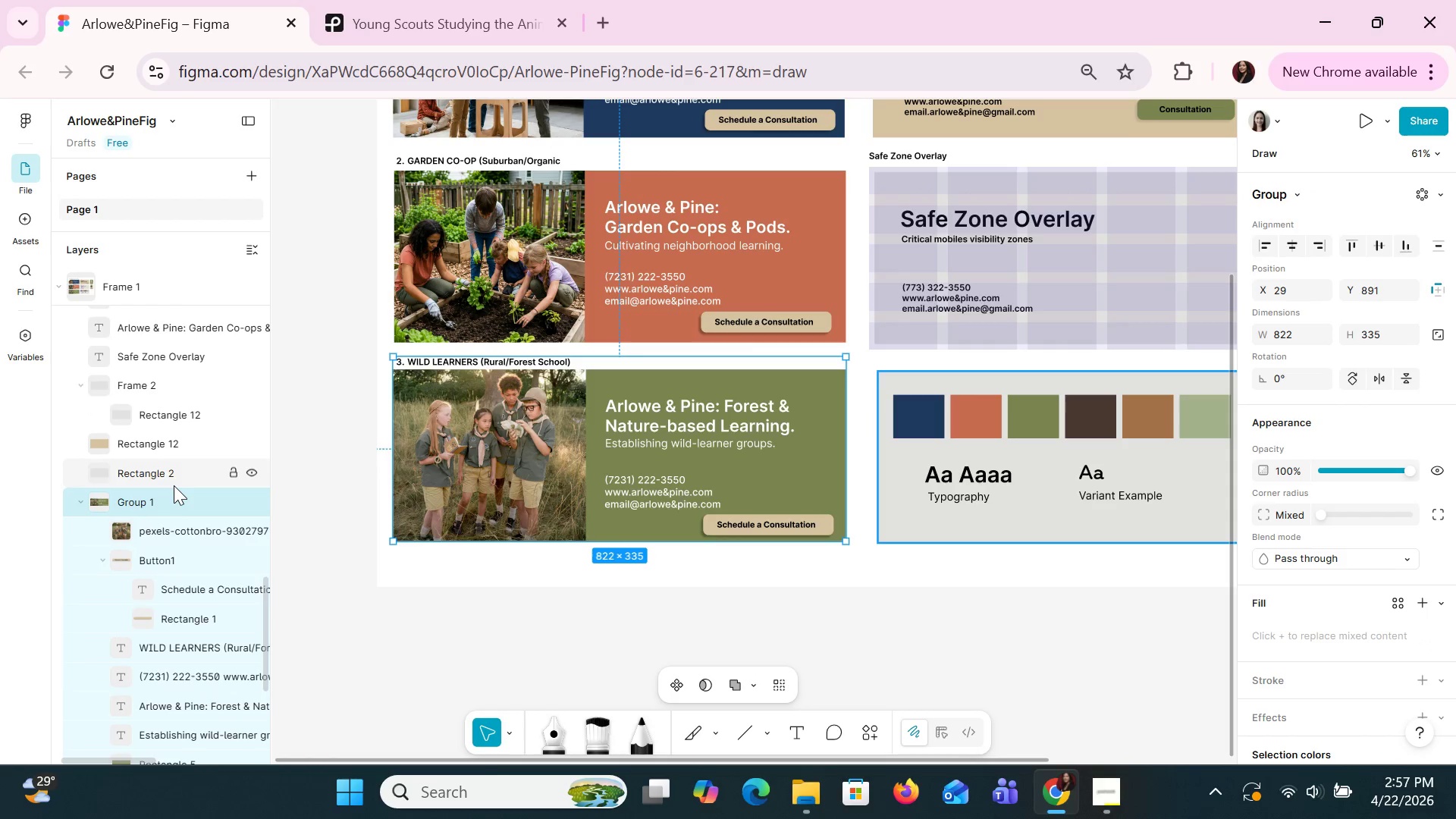 
double_click([161, 497])
 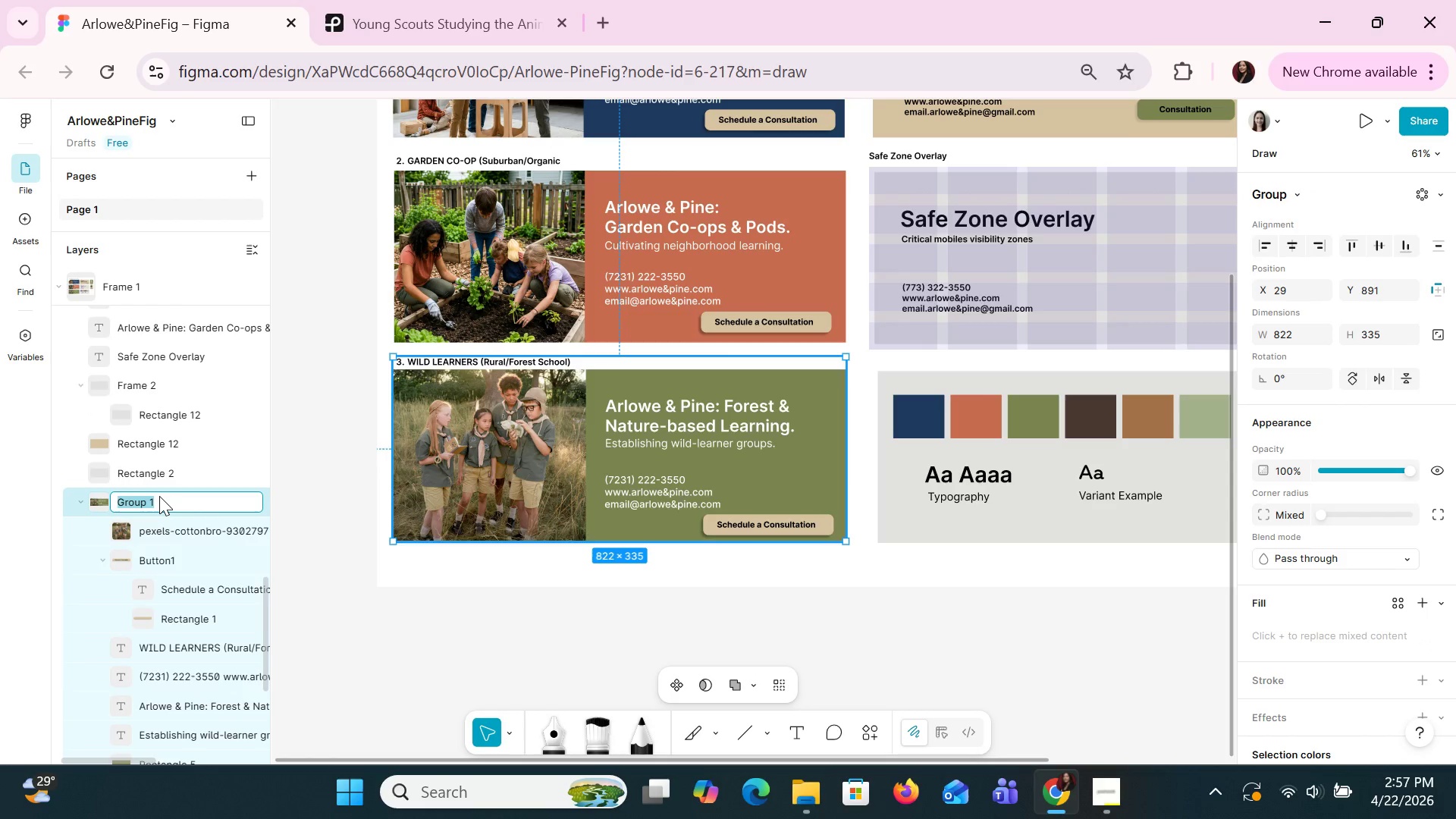 
type(WLearnerFrame)
 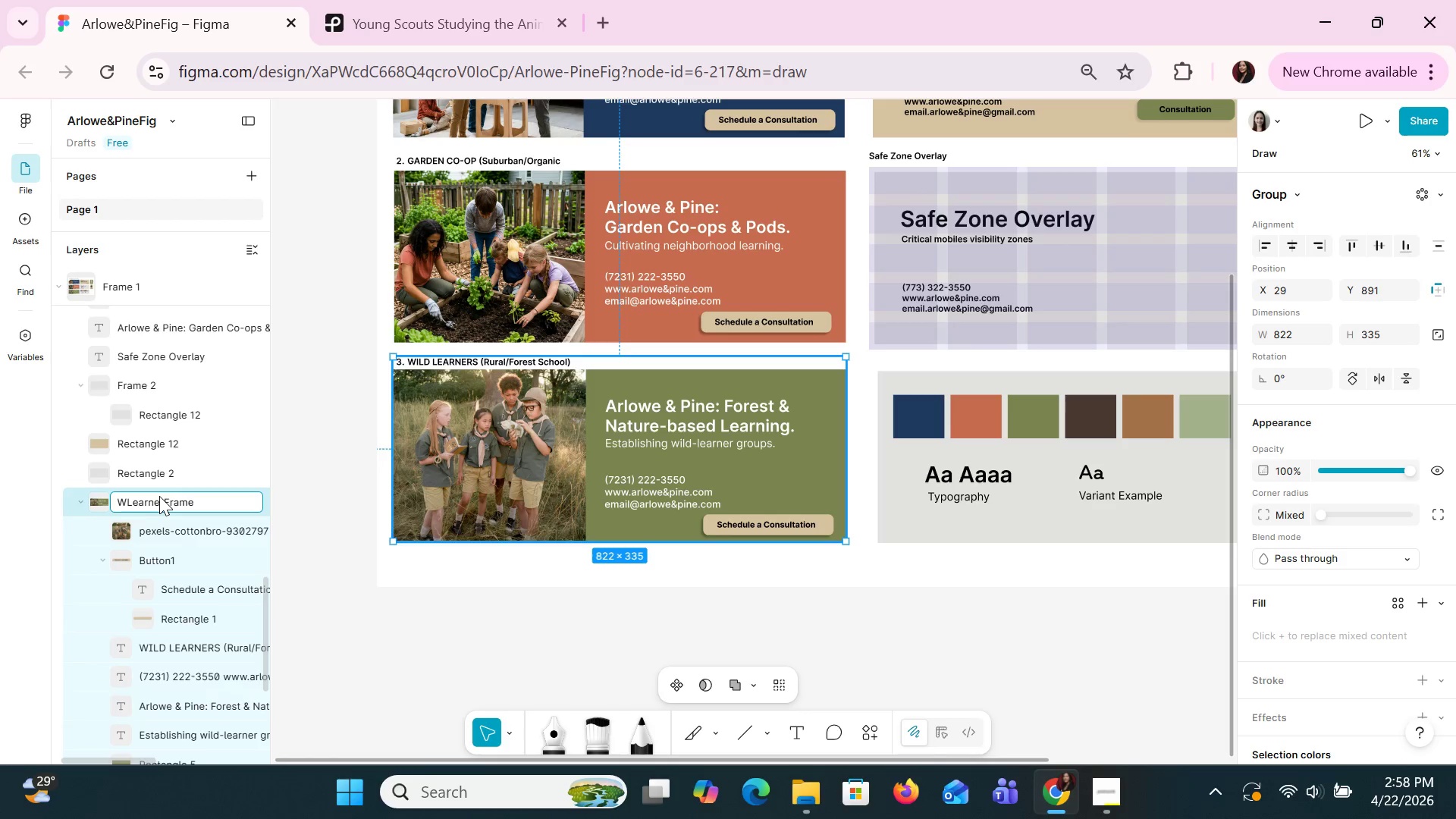 
left_click([352, 637])
 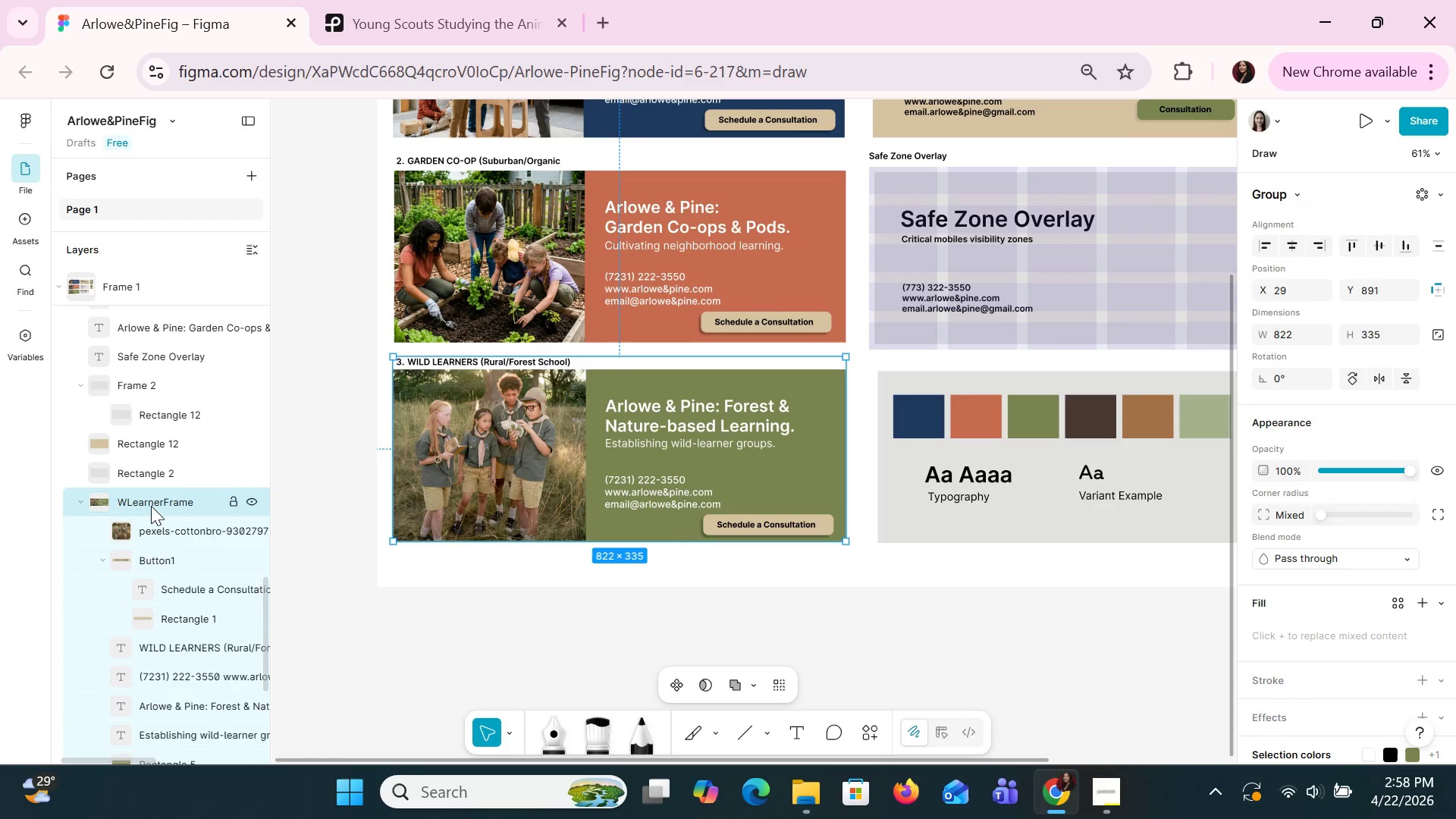 
left_click([89, 508])
 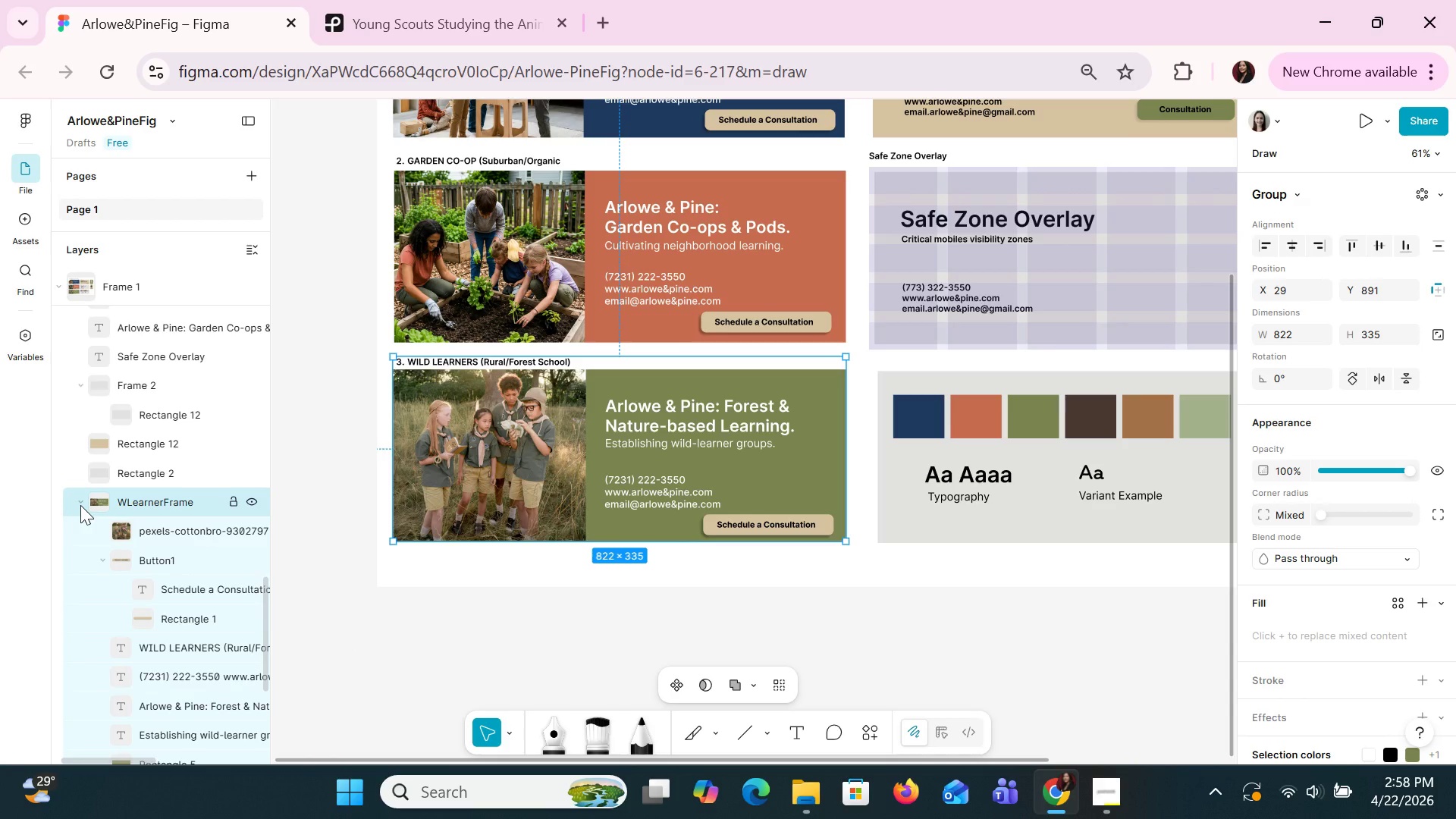 
left_click([80, 505])
 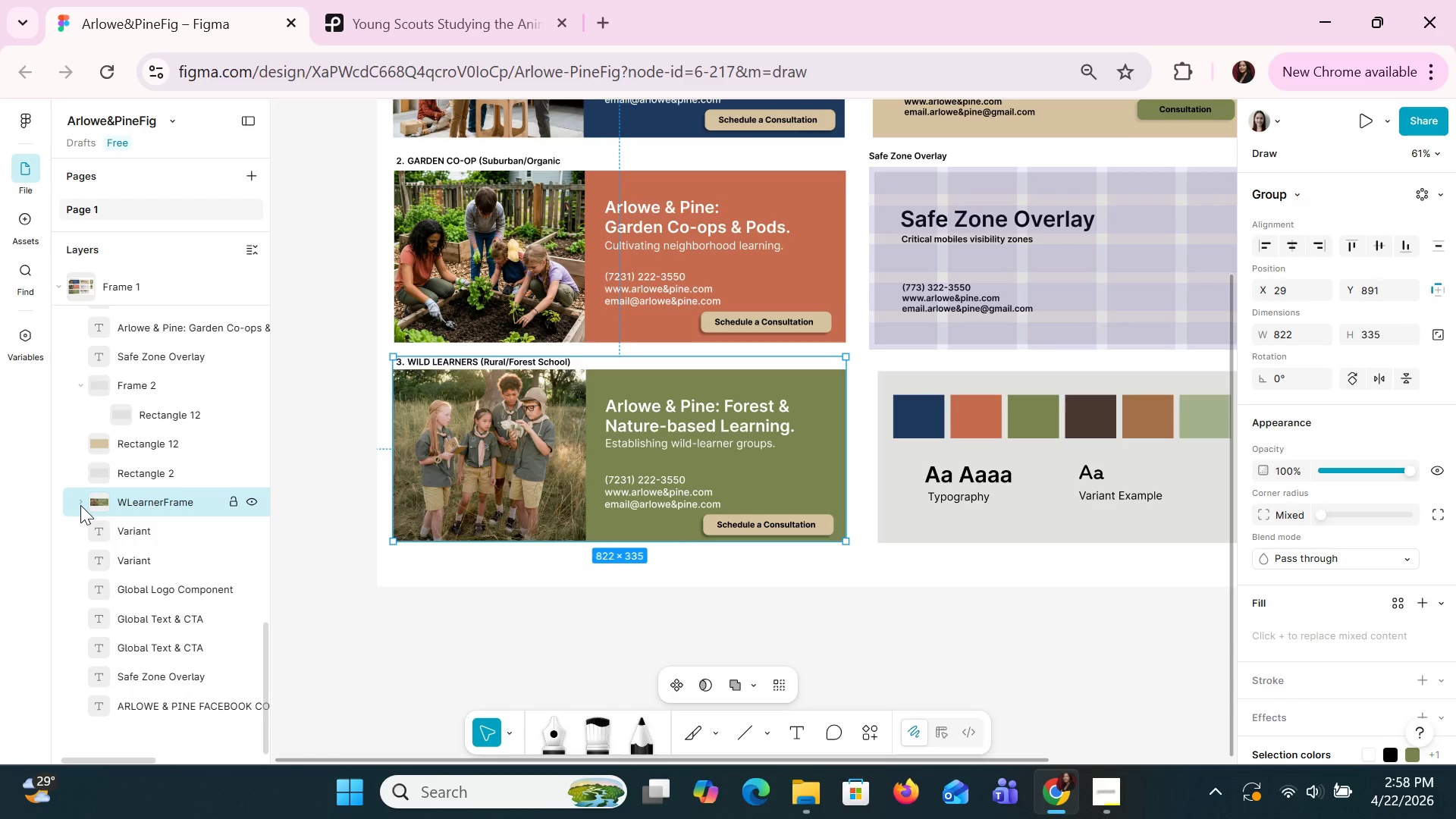 
left_click([80, 505])
 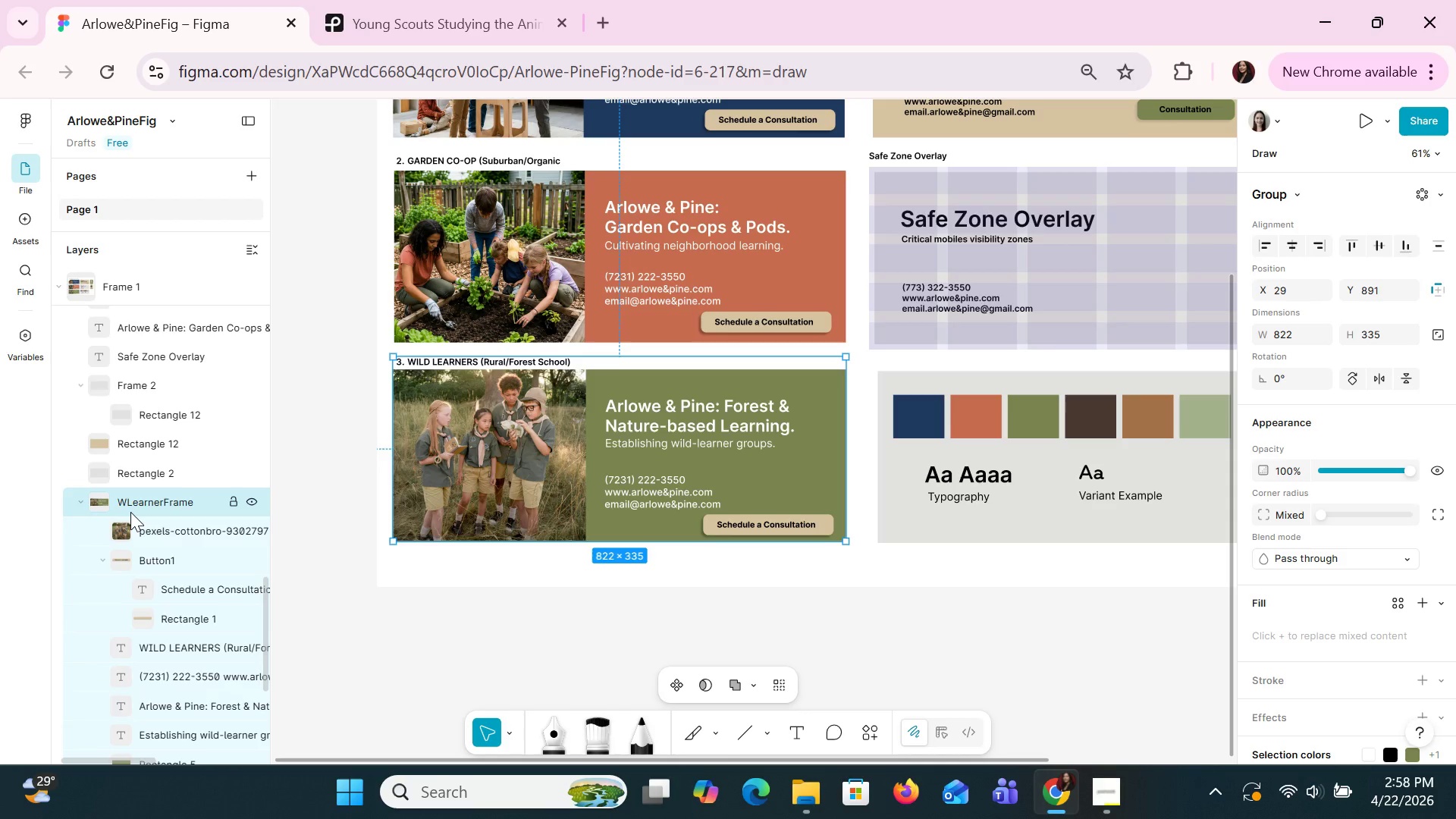 
scroll: coordinate [132, 512], scroll_direction: up, amount: 4.0
 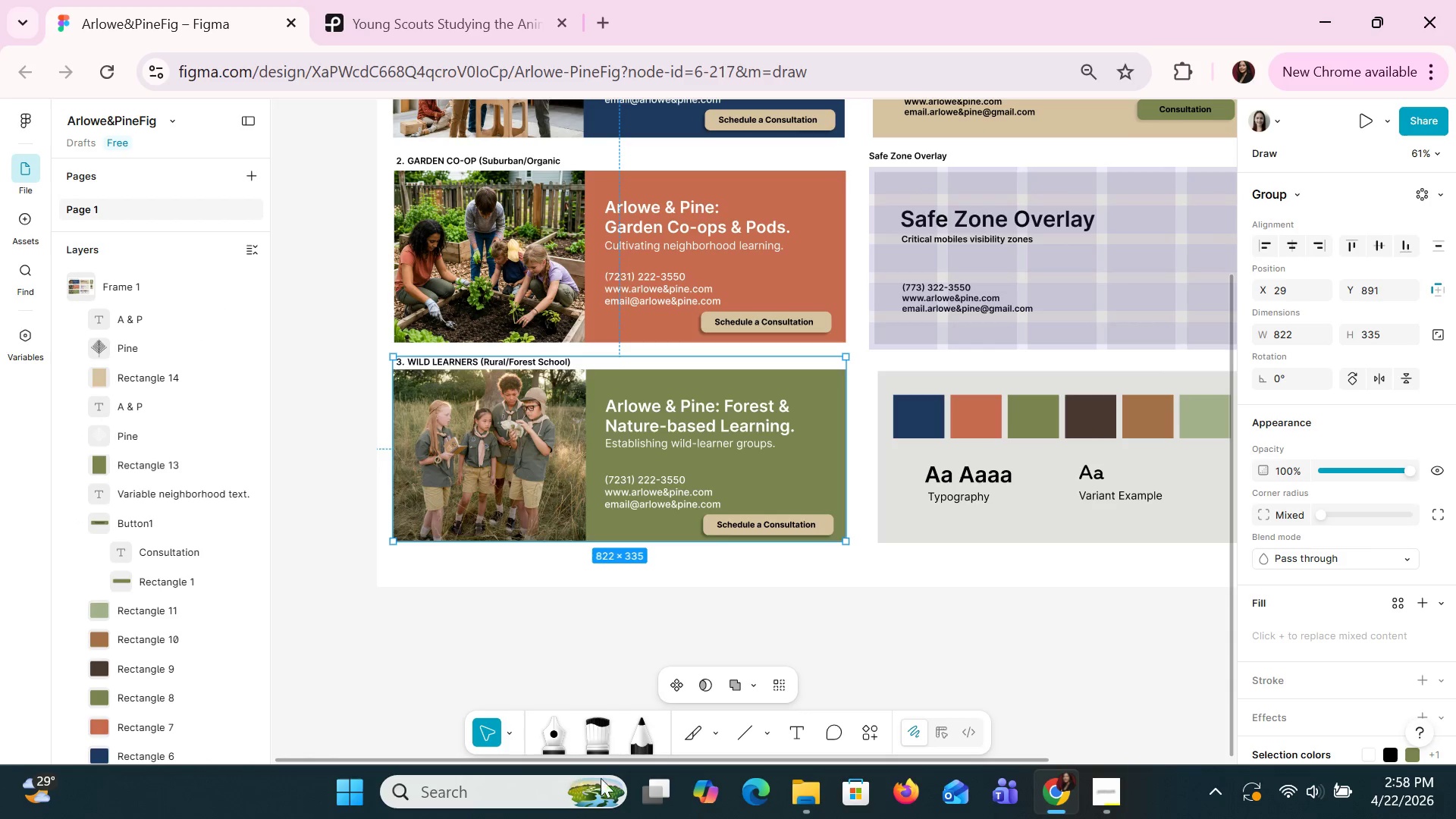 
left_click_drag(start_coordinate=[610, 761], to_coordinate=[857, 781])
 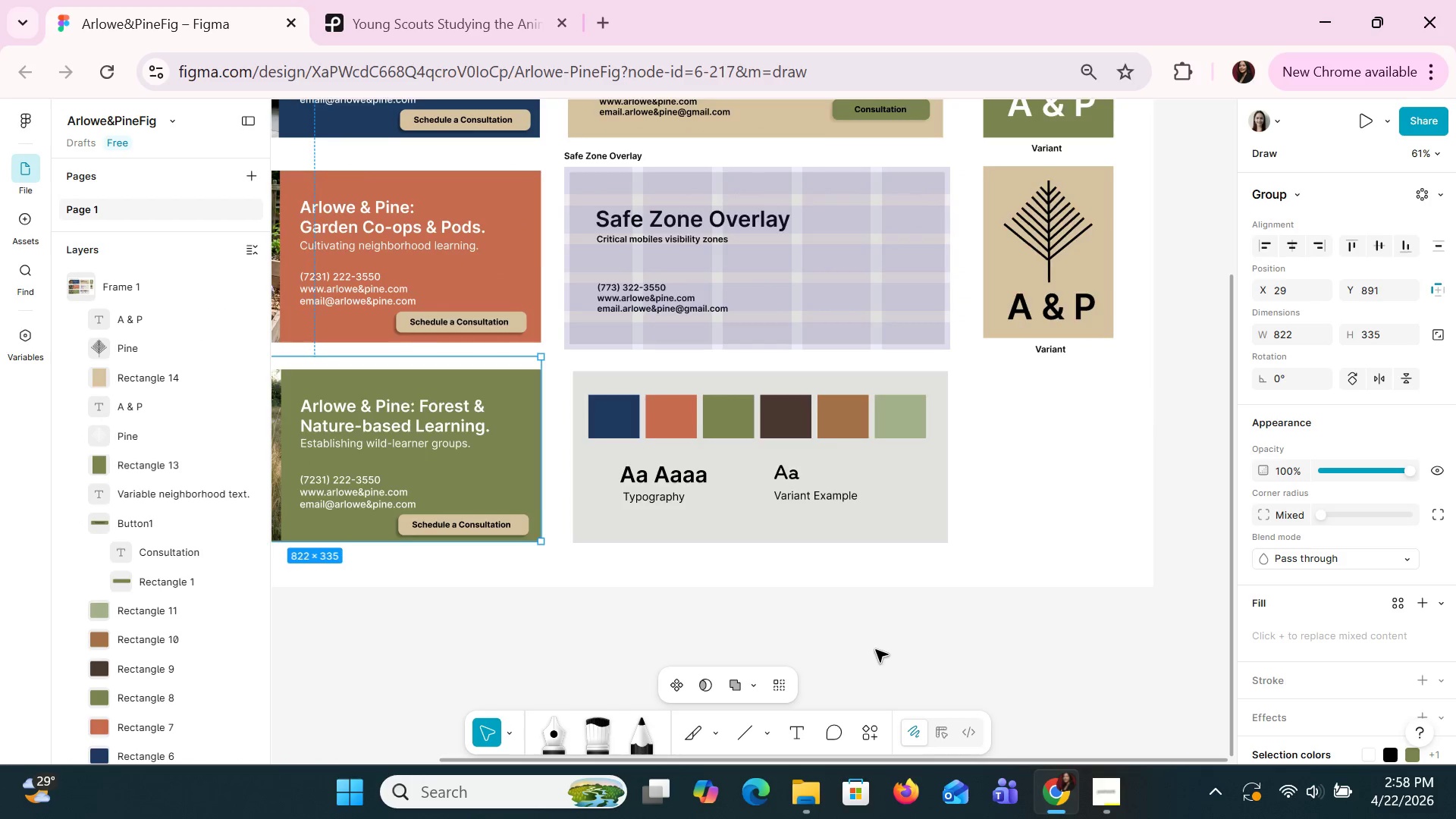 
scroll: coordinate [875, 649], scroll_direction: up, amount: 2.0
 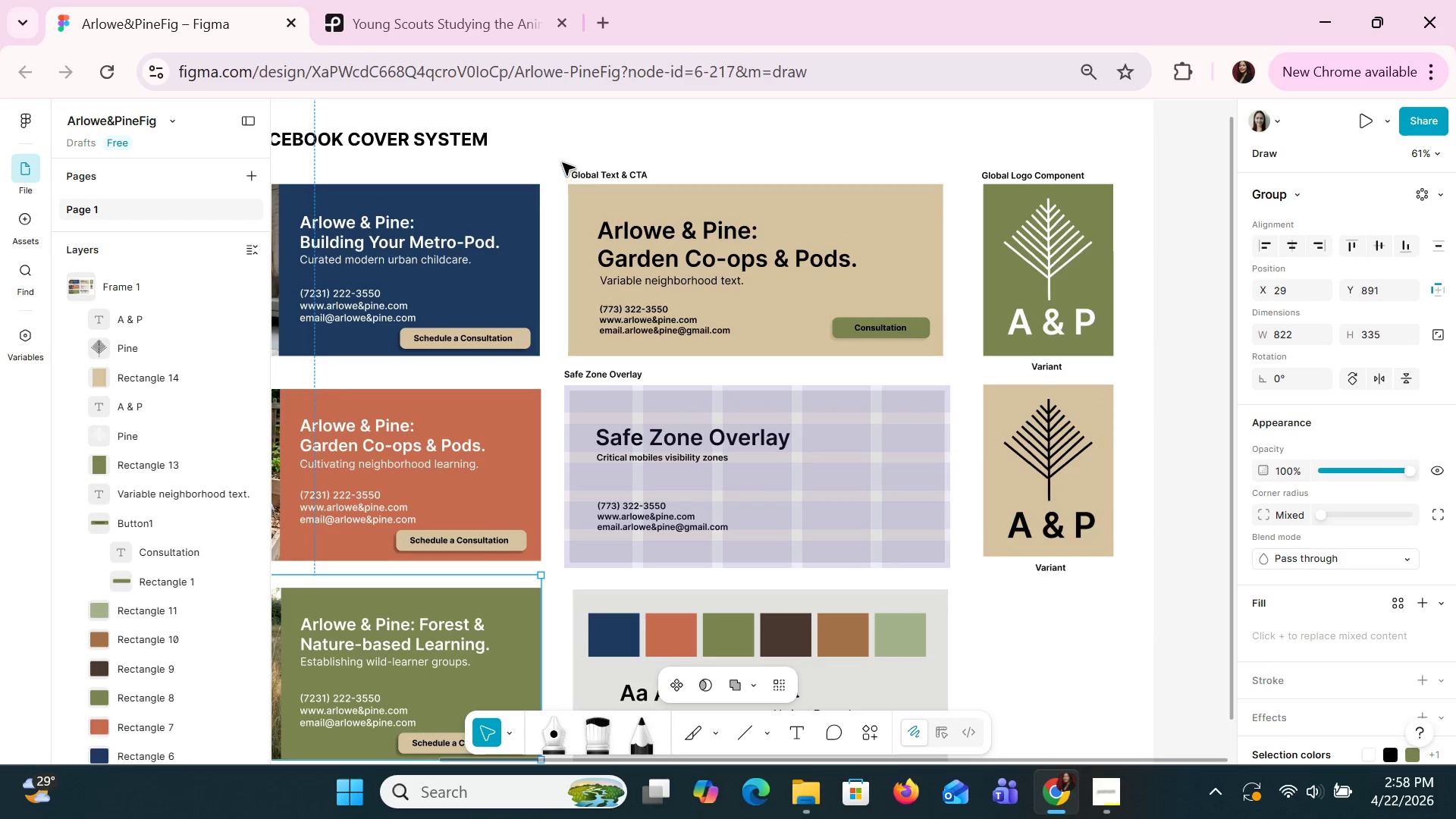 
left_click_drag(start_coordinate=[555, 148], to_coordinate=[968, 353])
 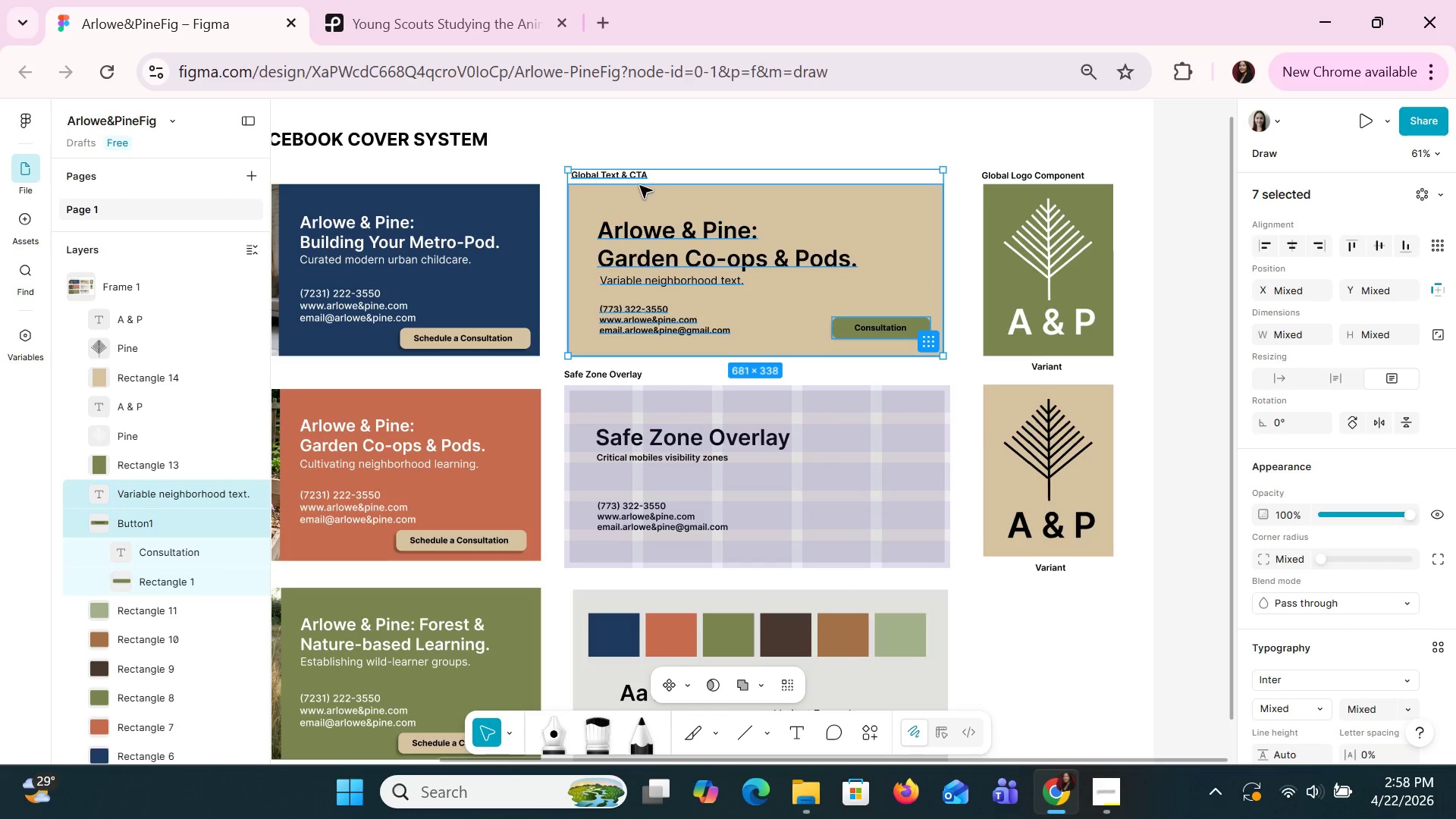 
right_click([661, 177])
 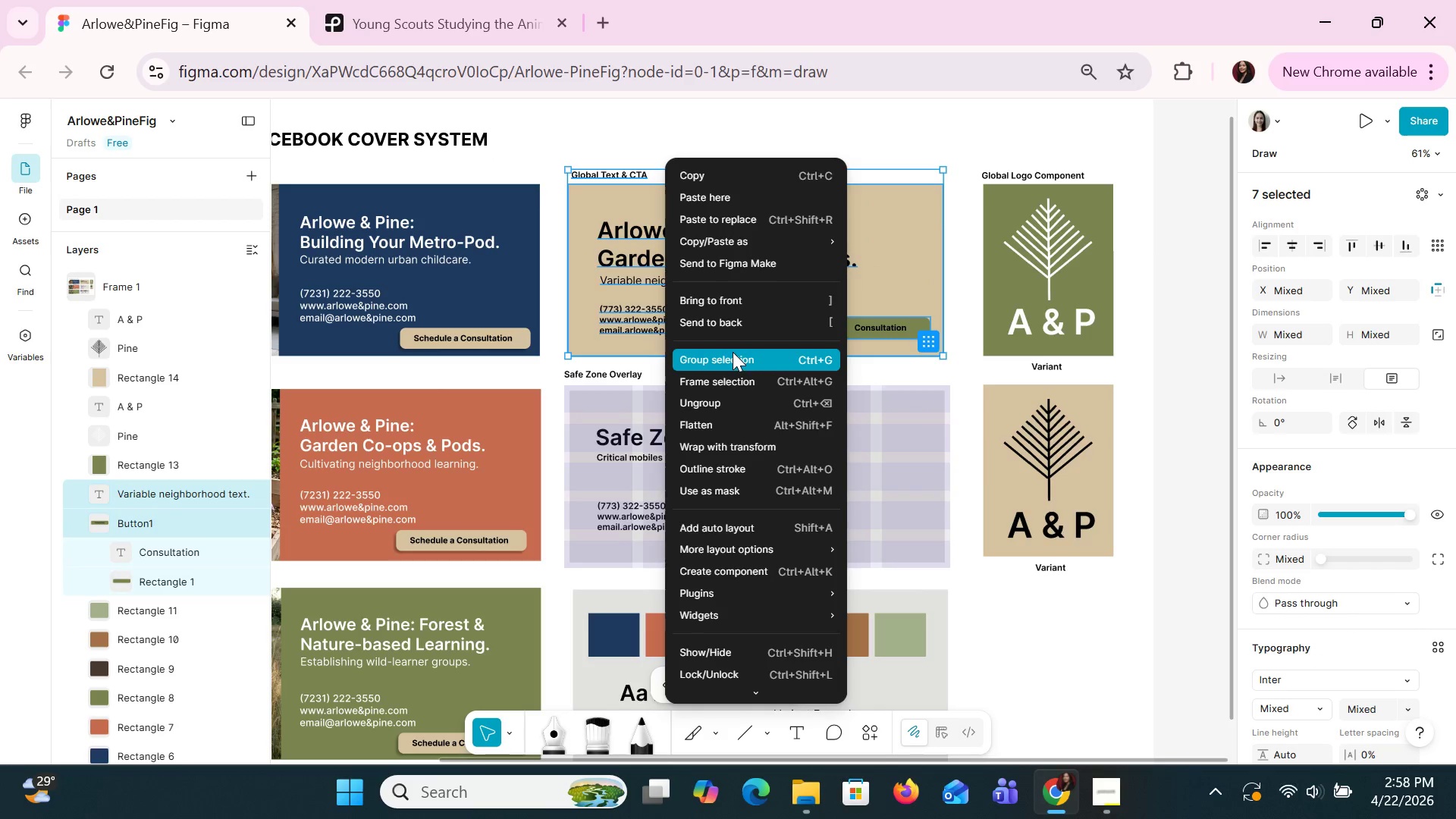 
left_click([733, 352])
 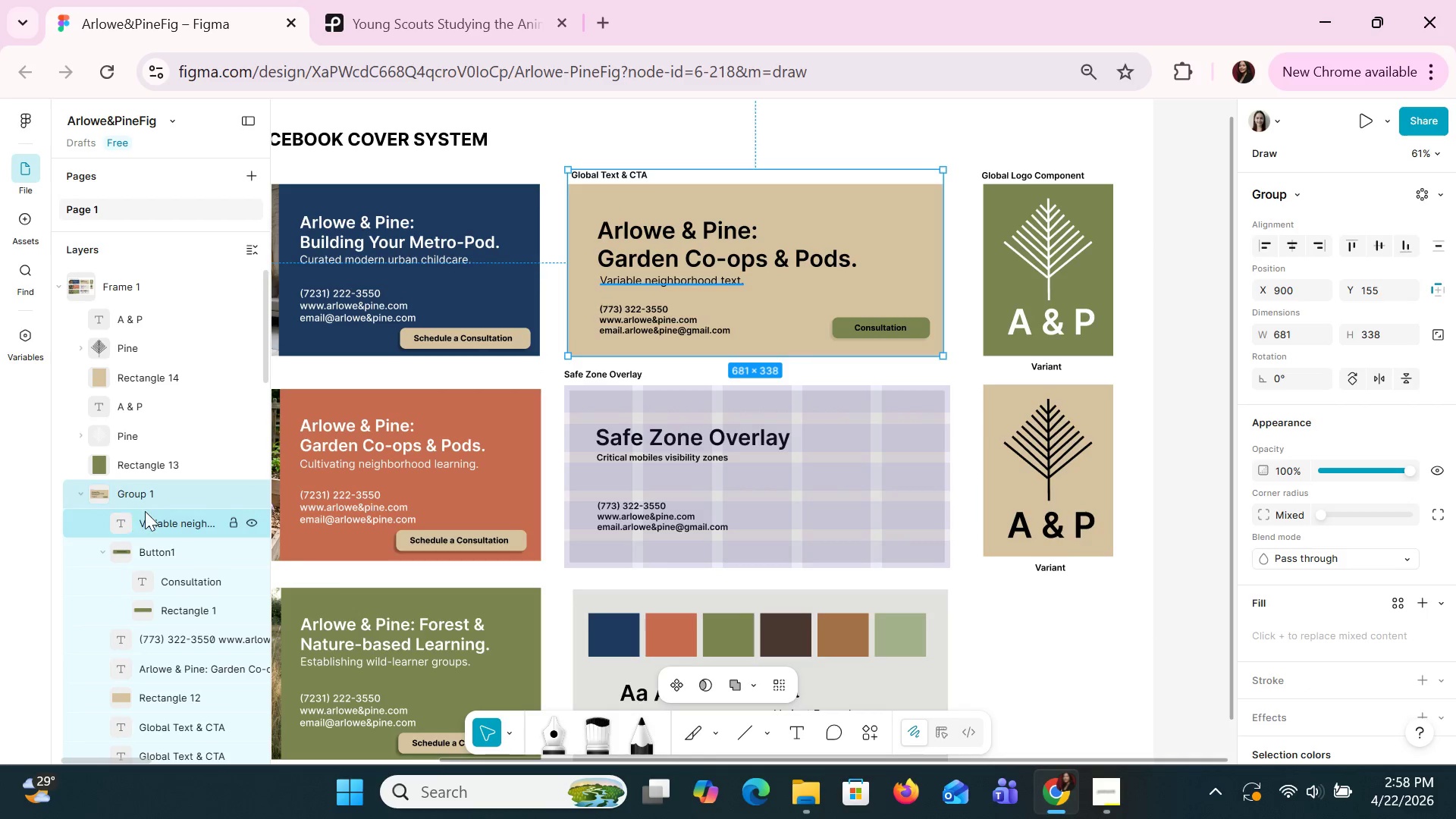 
double_click([149, 500])
 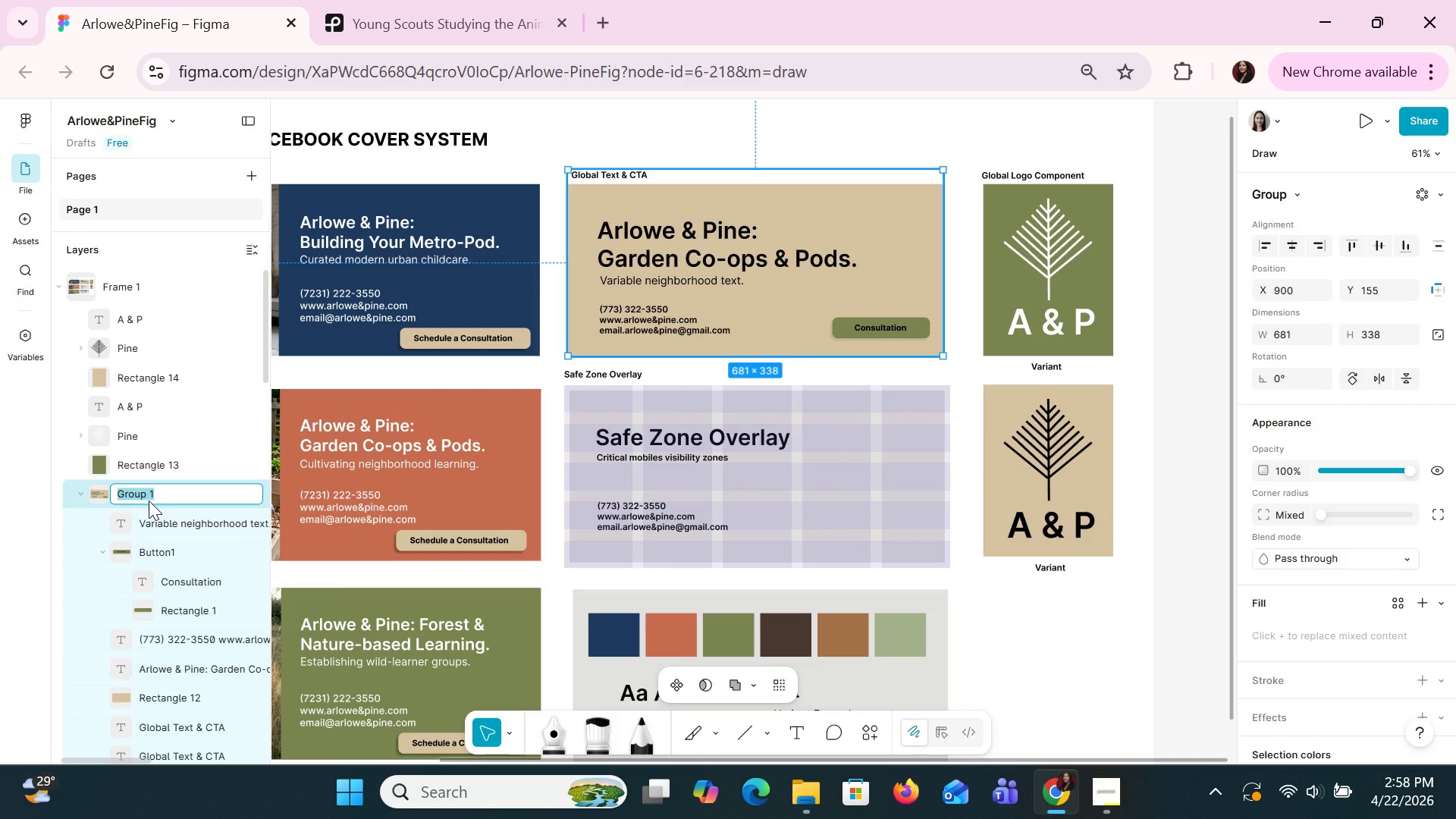 
type(Blo)
key(Backspace)
key(Backspace)
key(Backspace)
type(Global)
 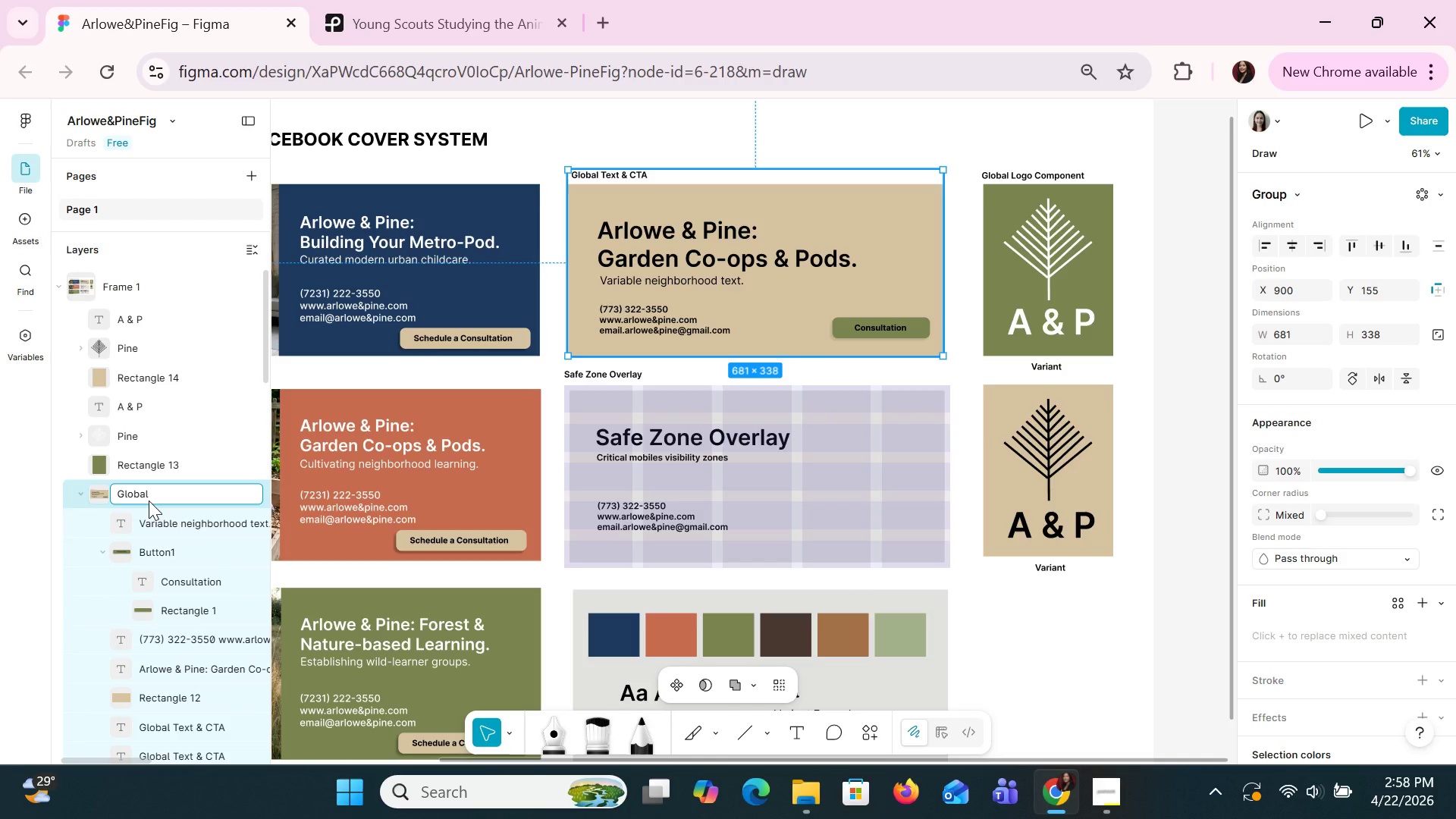 
hold_key(key=ShiftLeft, duration=1.5)
 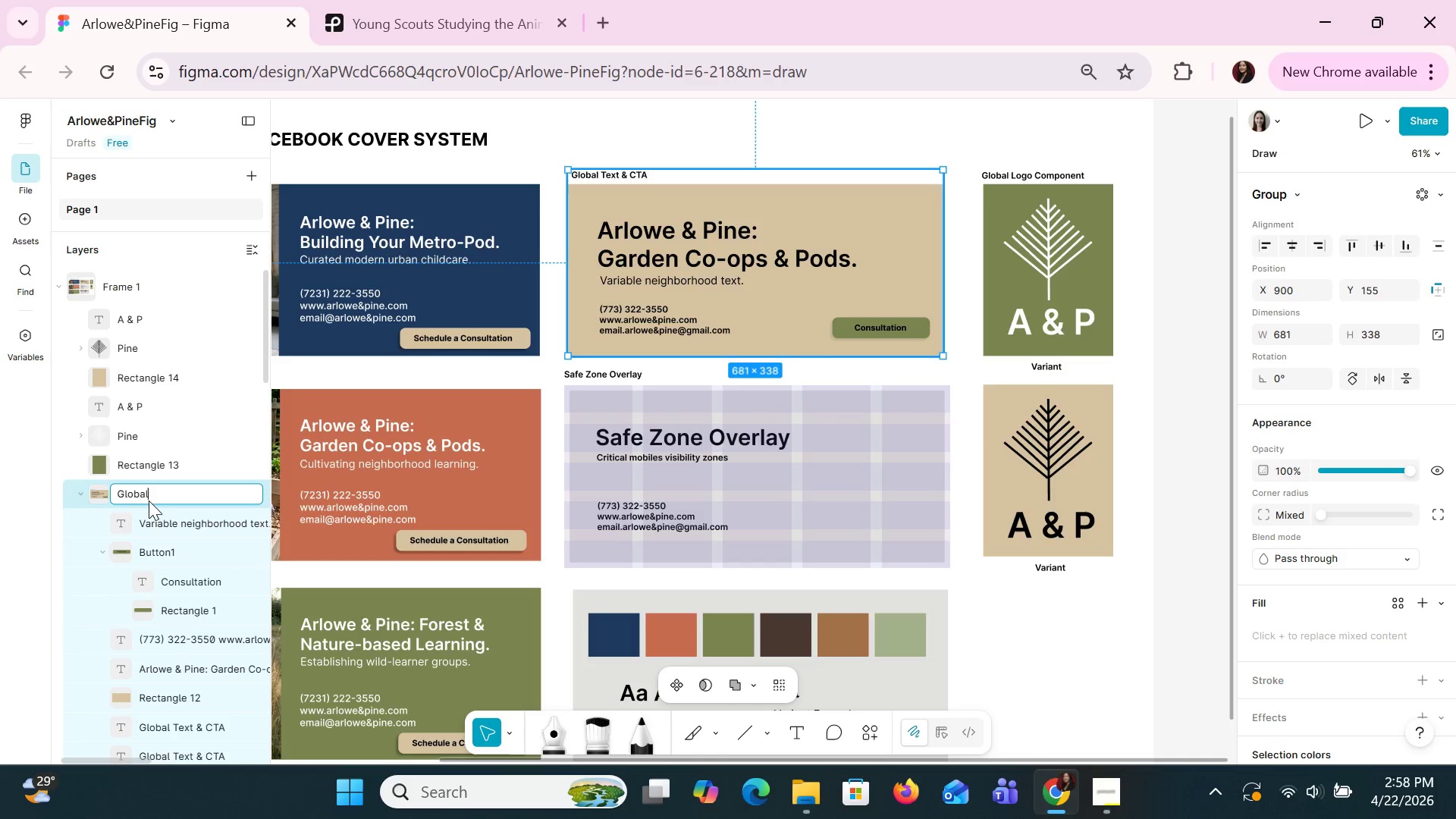 
type(CTA)
 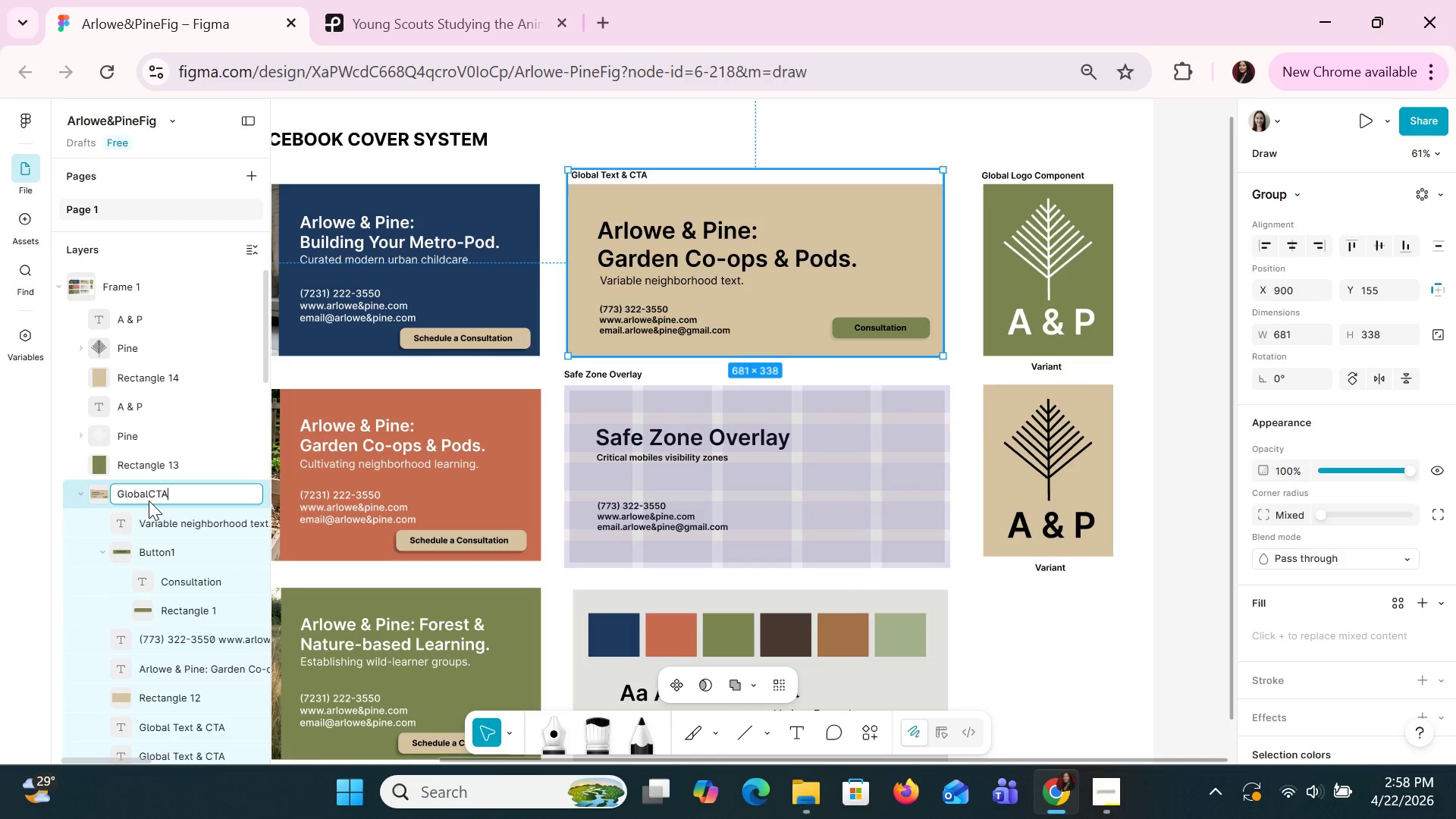 
key(Enter)
 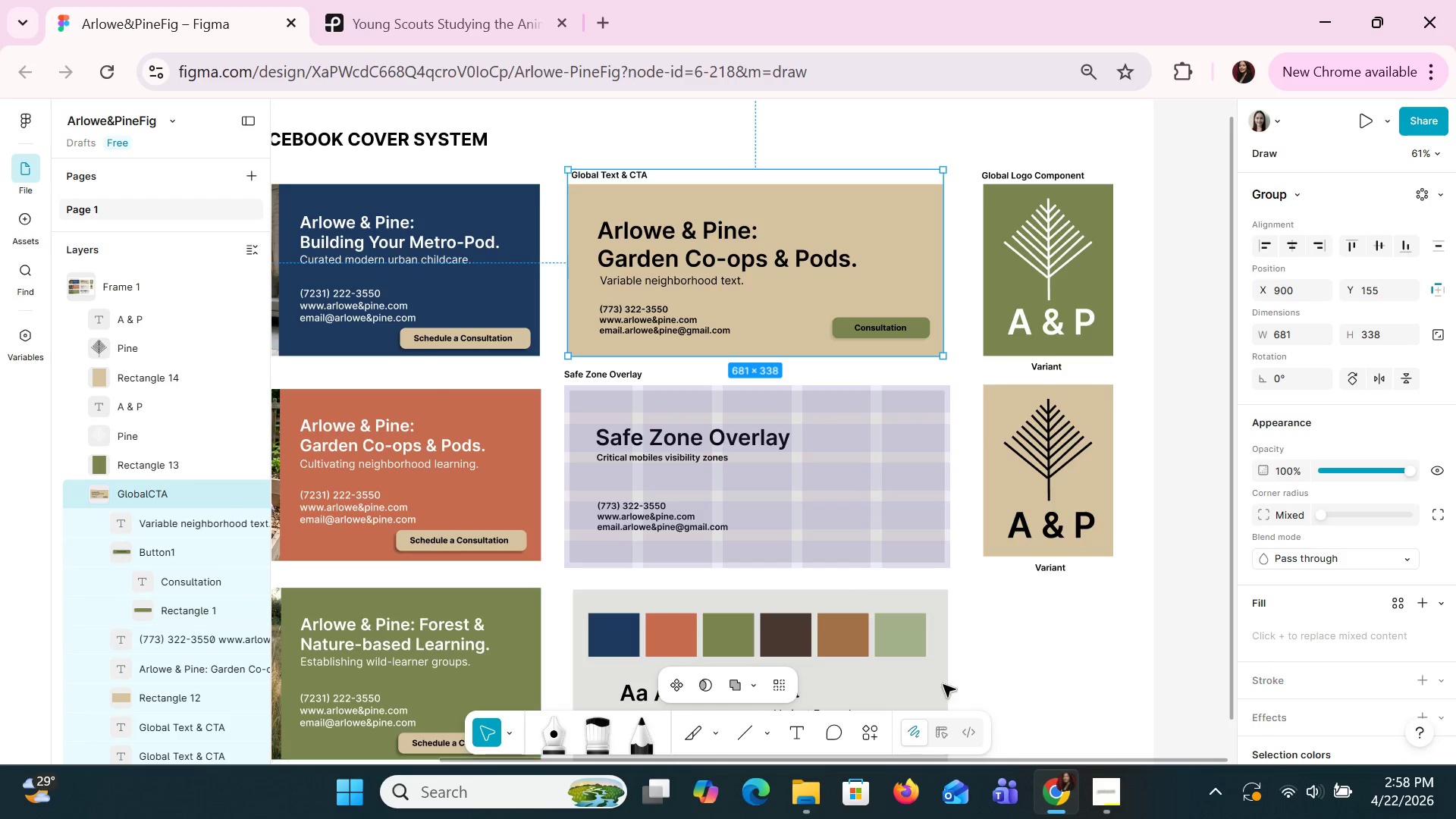 
left_click([1013, 651])
 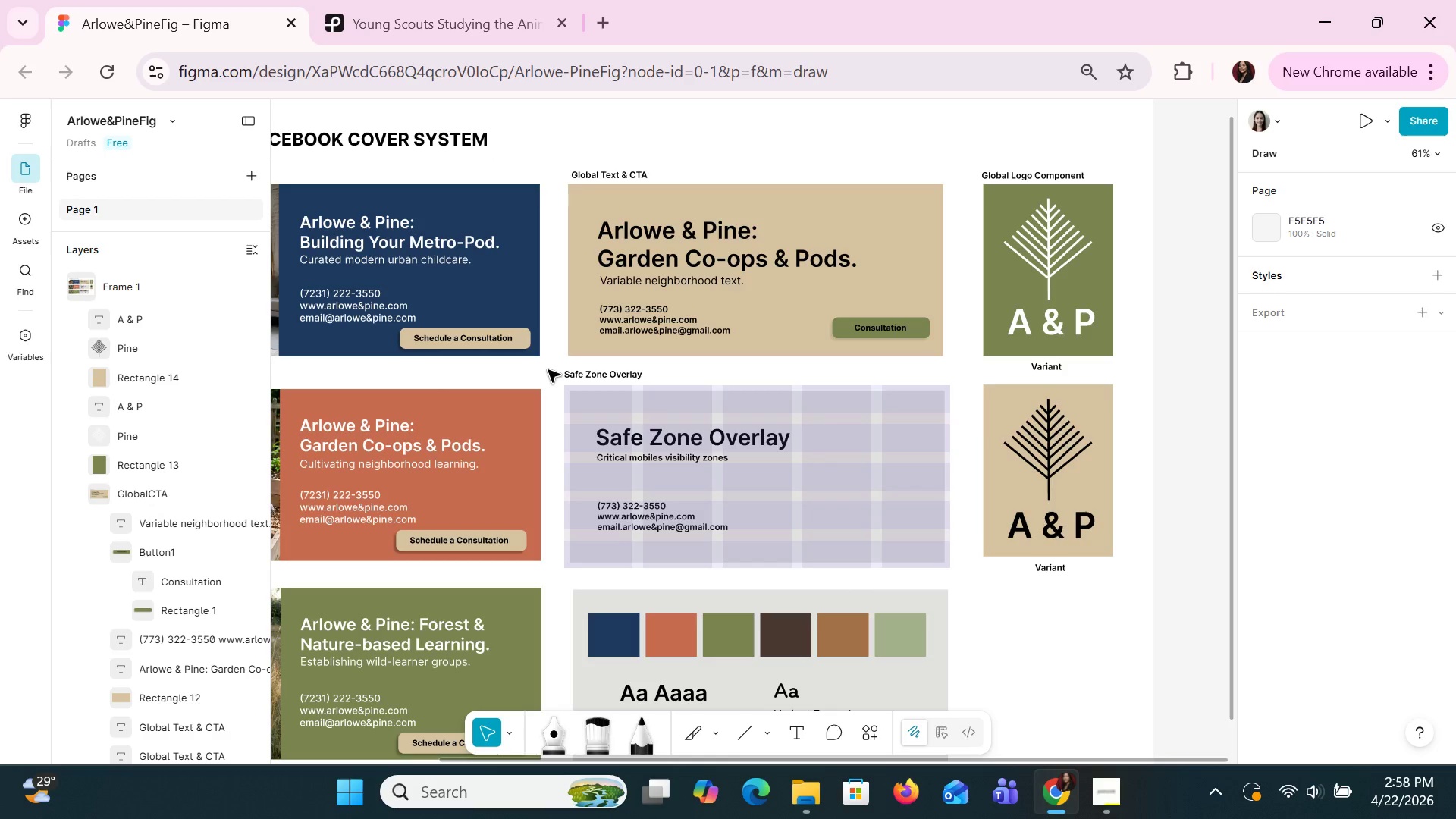 
left_click_drag(start_coordinate=[548, 374], to_coordinate=[762, 553])
 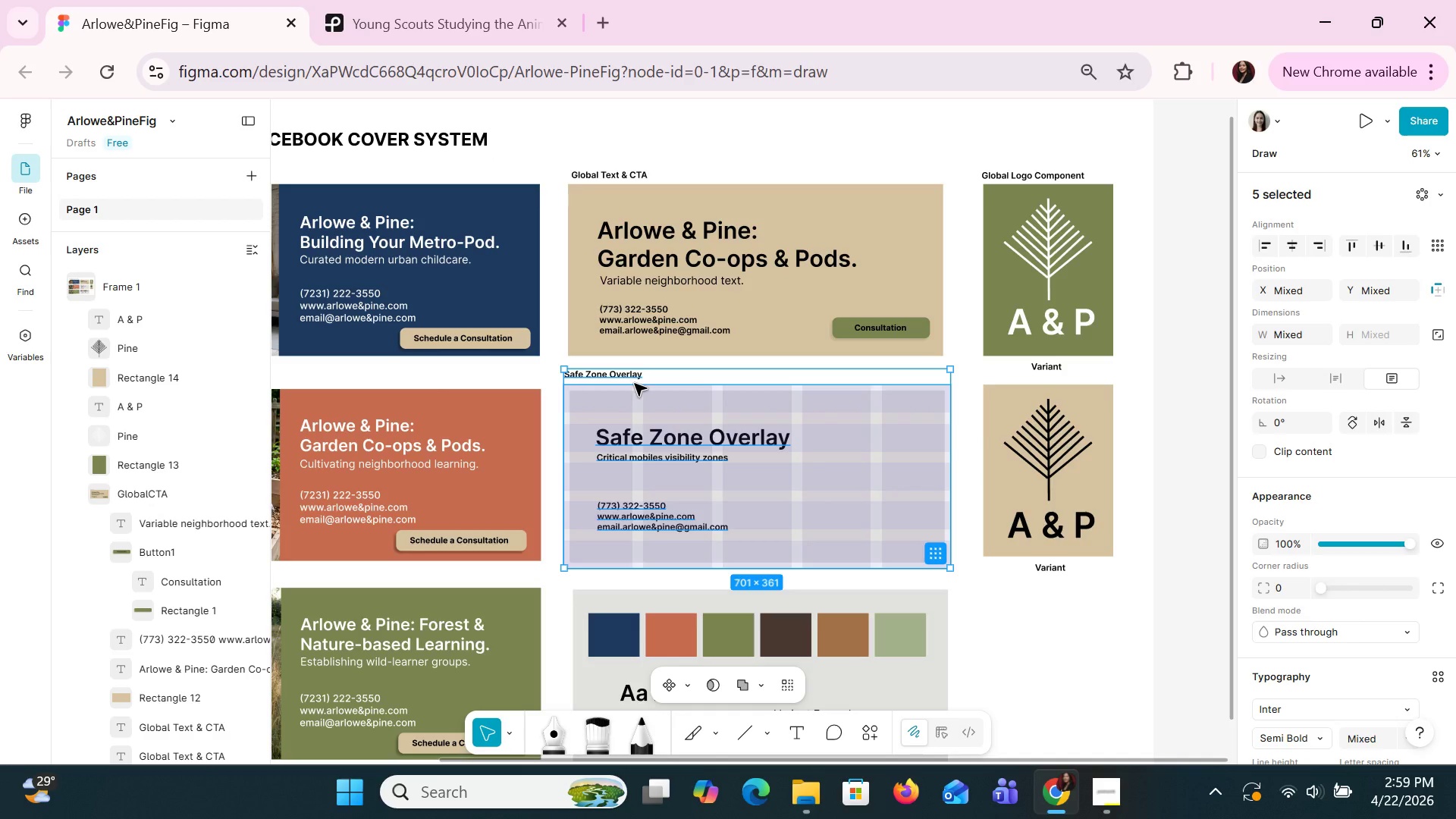 
wait(73.38)
 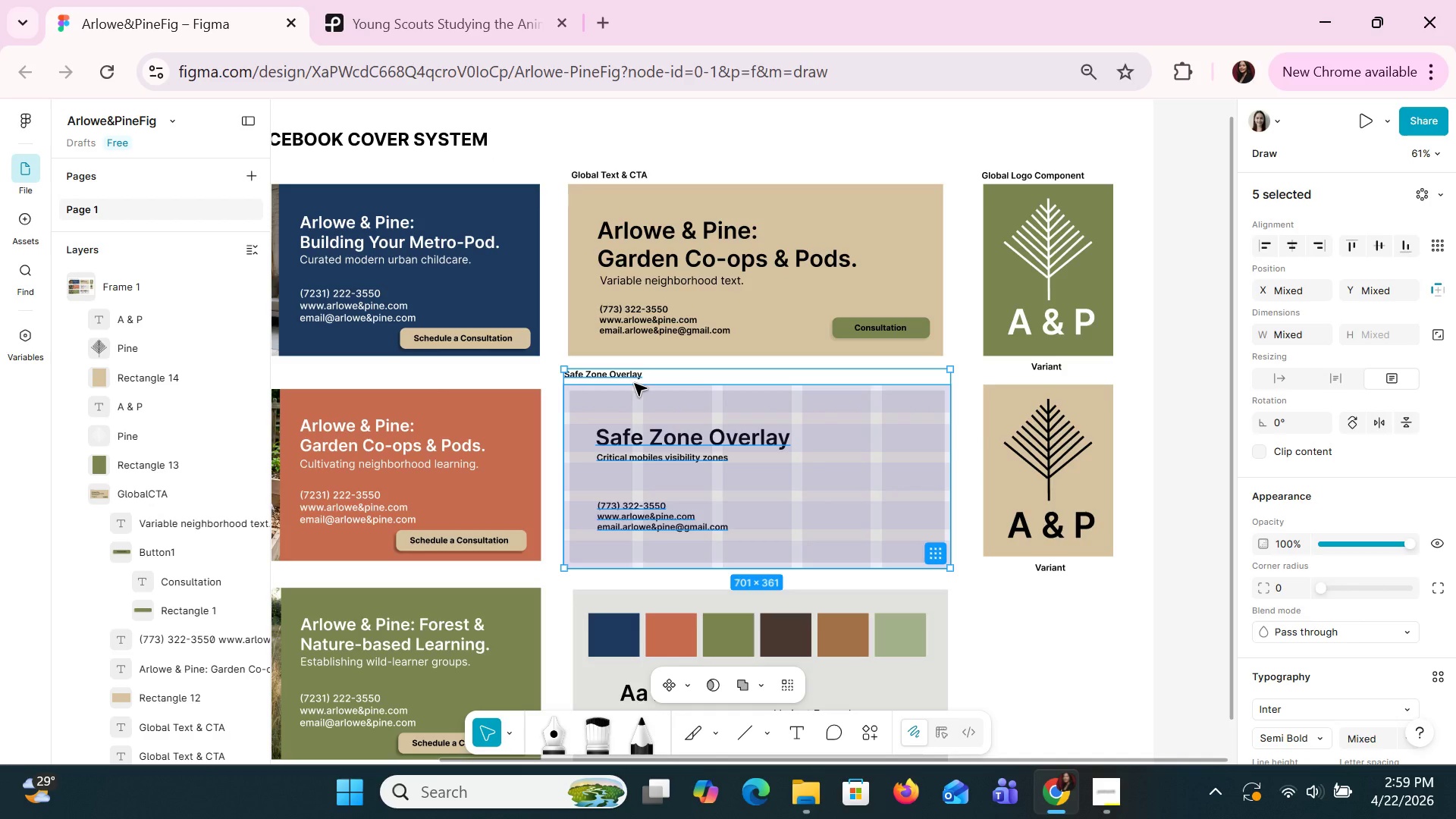 
right_click([634, 383])
 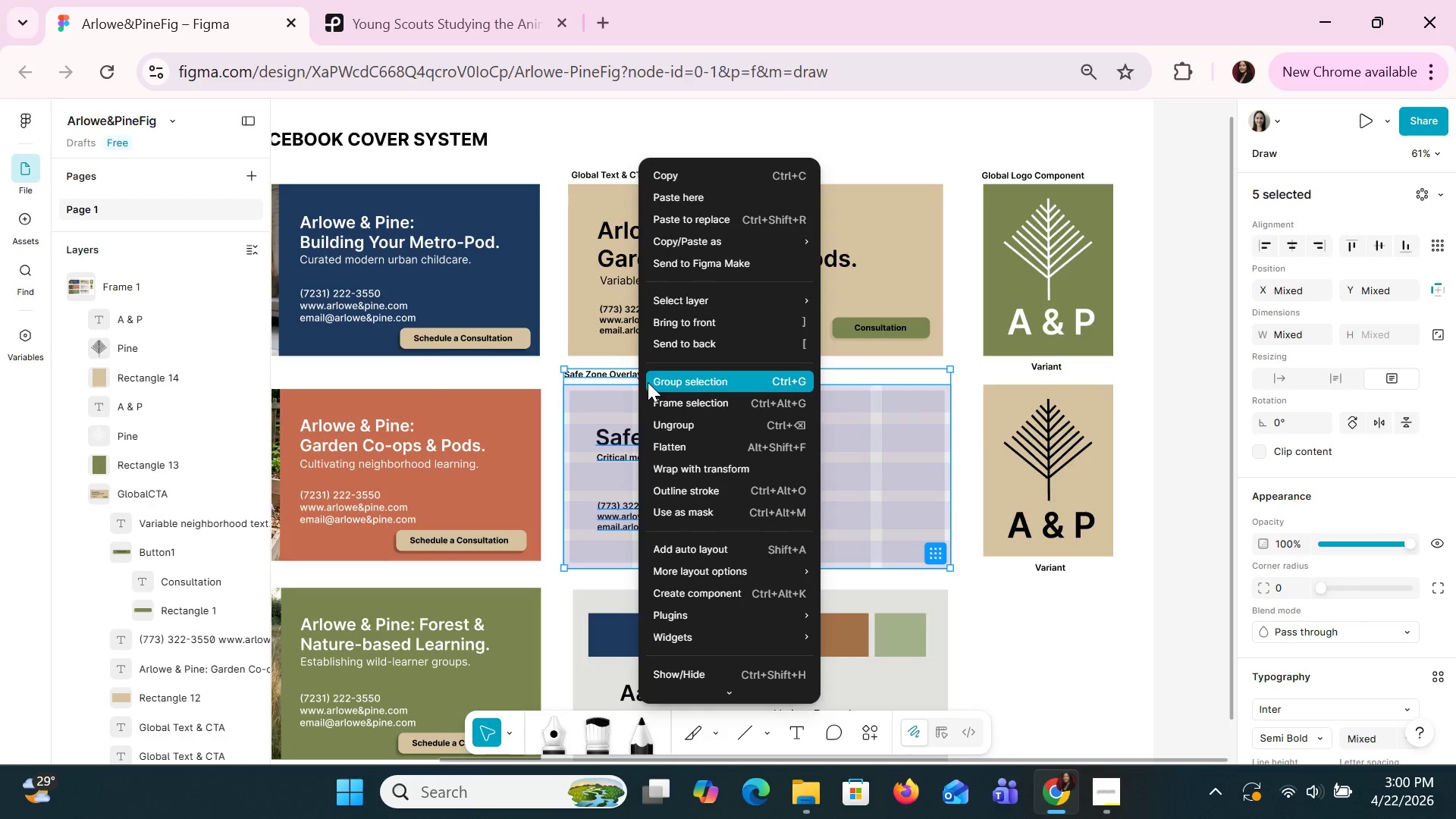 
left_click([651, 382])
 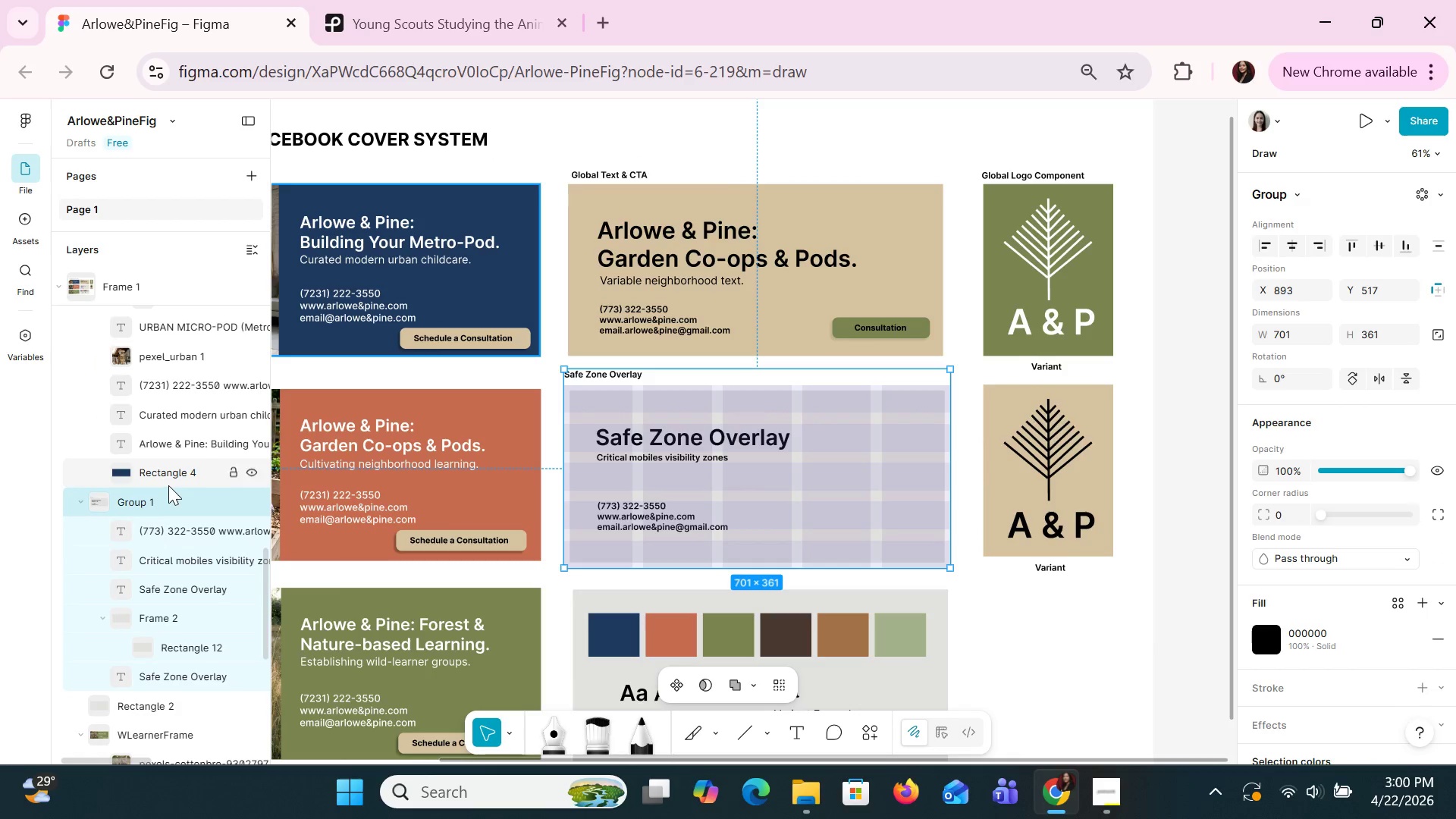 
double_click([136, 500])
 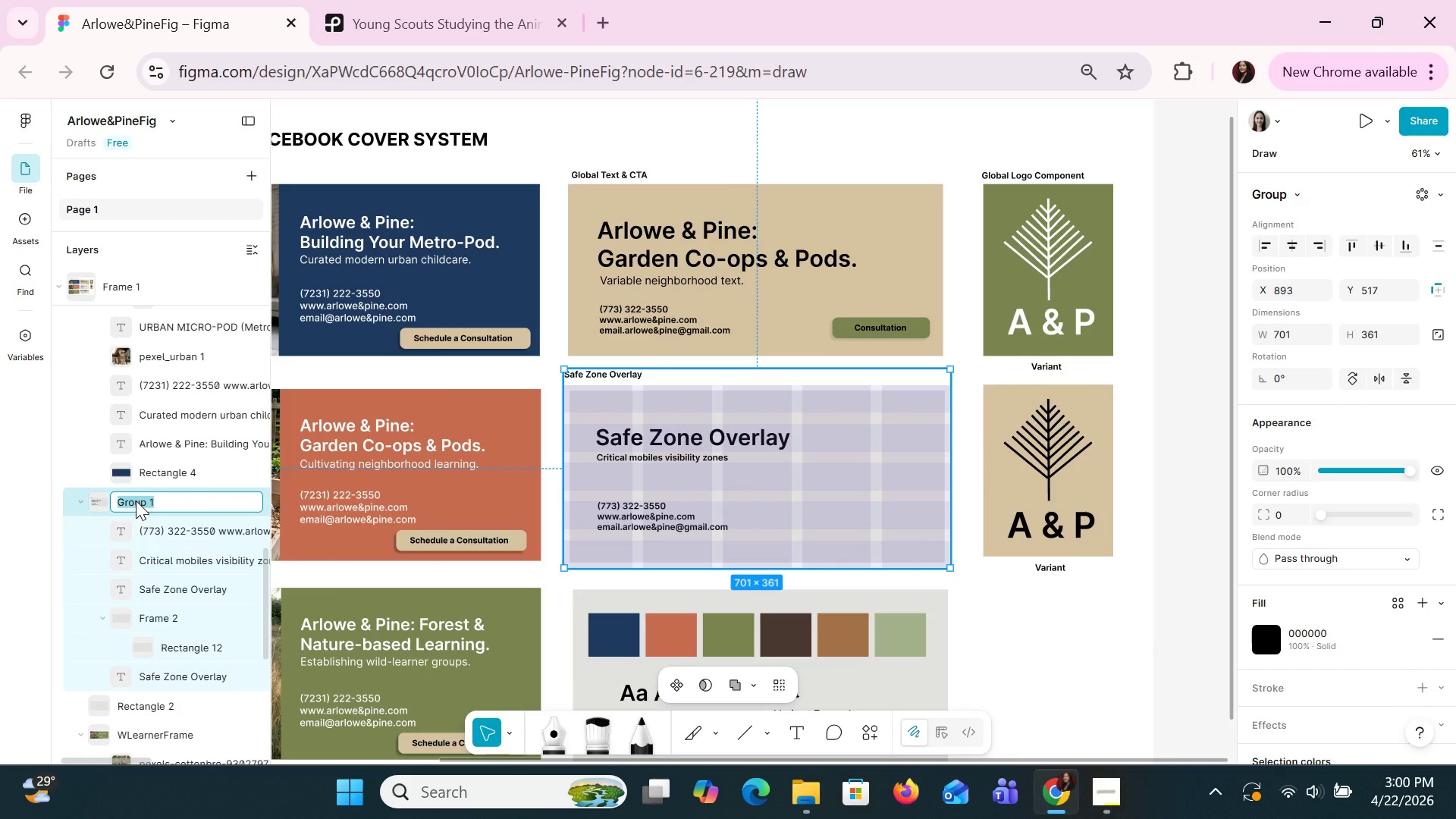 
type(SafeZoneP)
key(Backspace)
type(Ob)
key(Backspace)
type(verlay)
 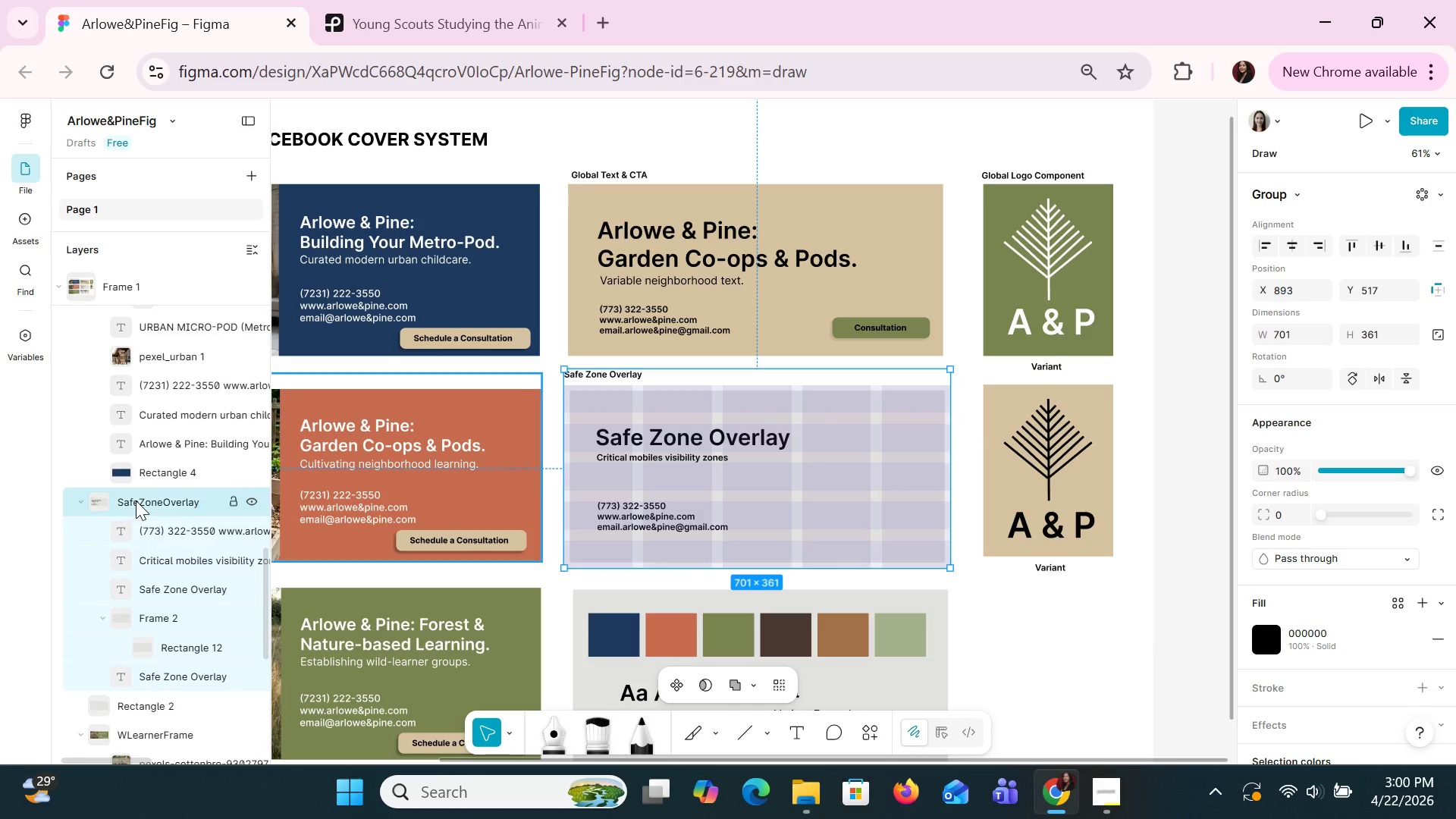 
 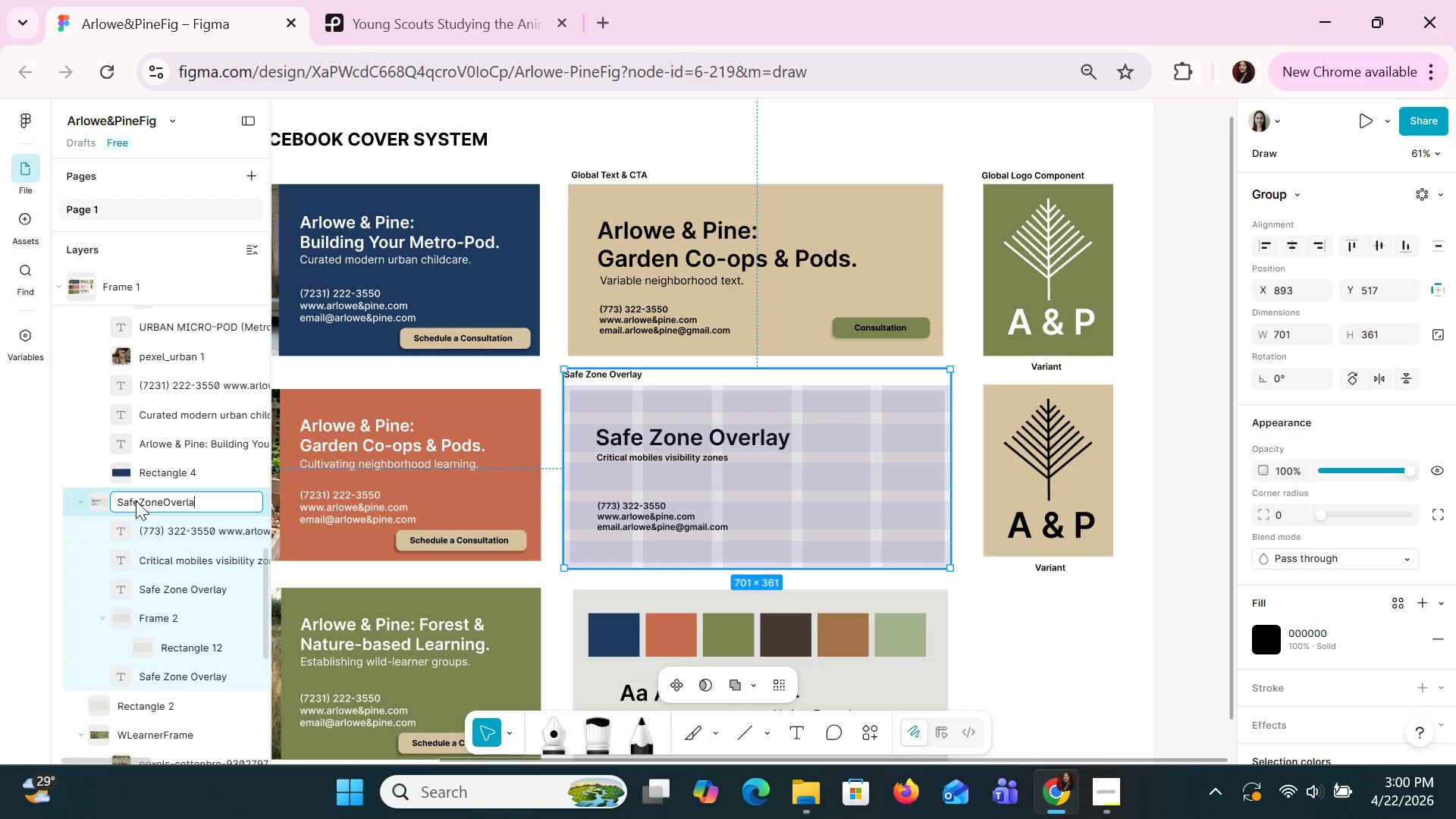 
key(Enter)
 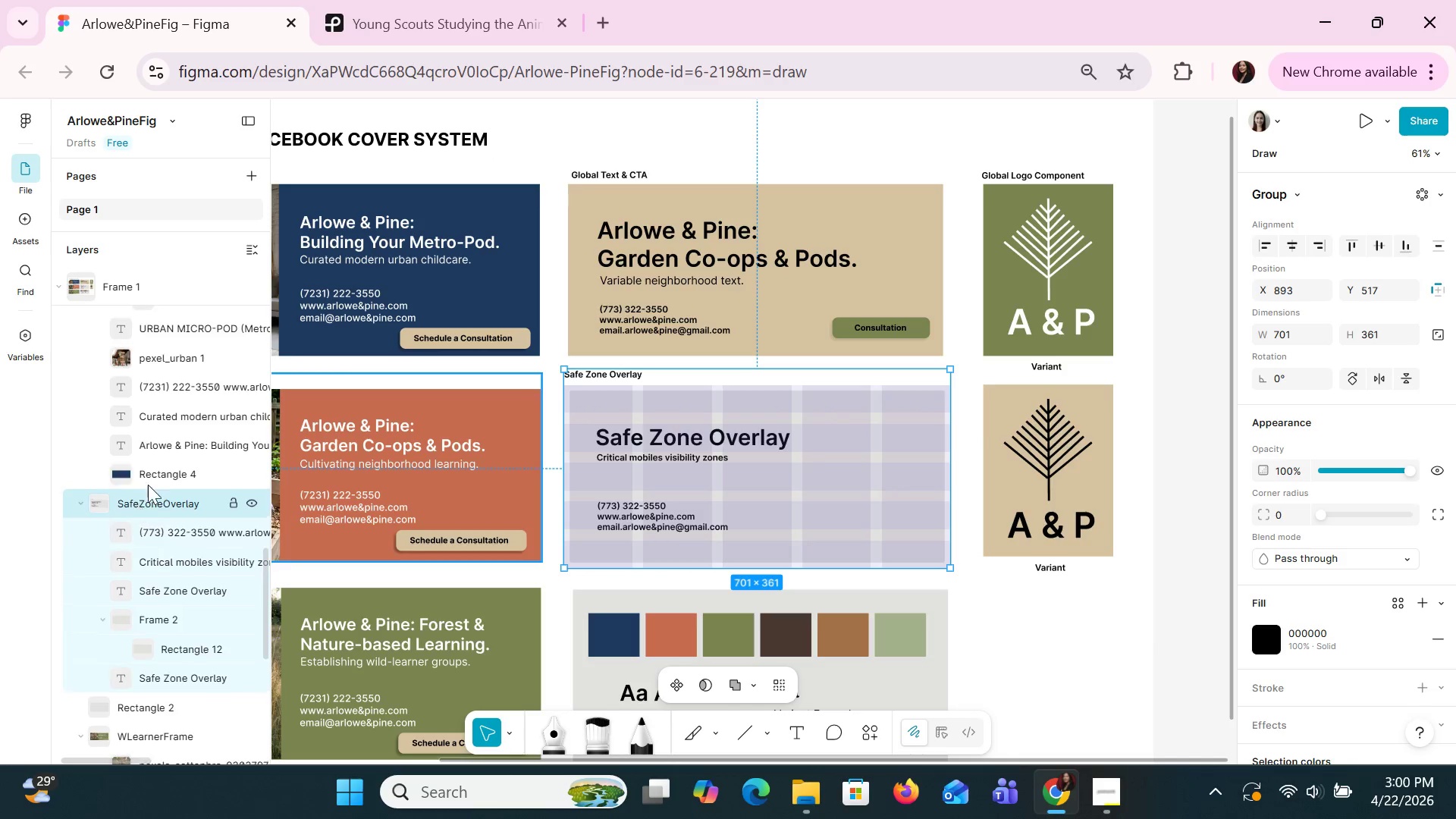 
scroll: coordinate [136, 500], scroll_direction: up, amount: 1.0
 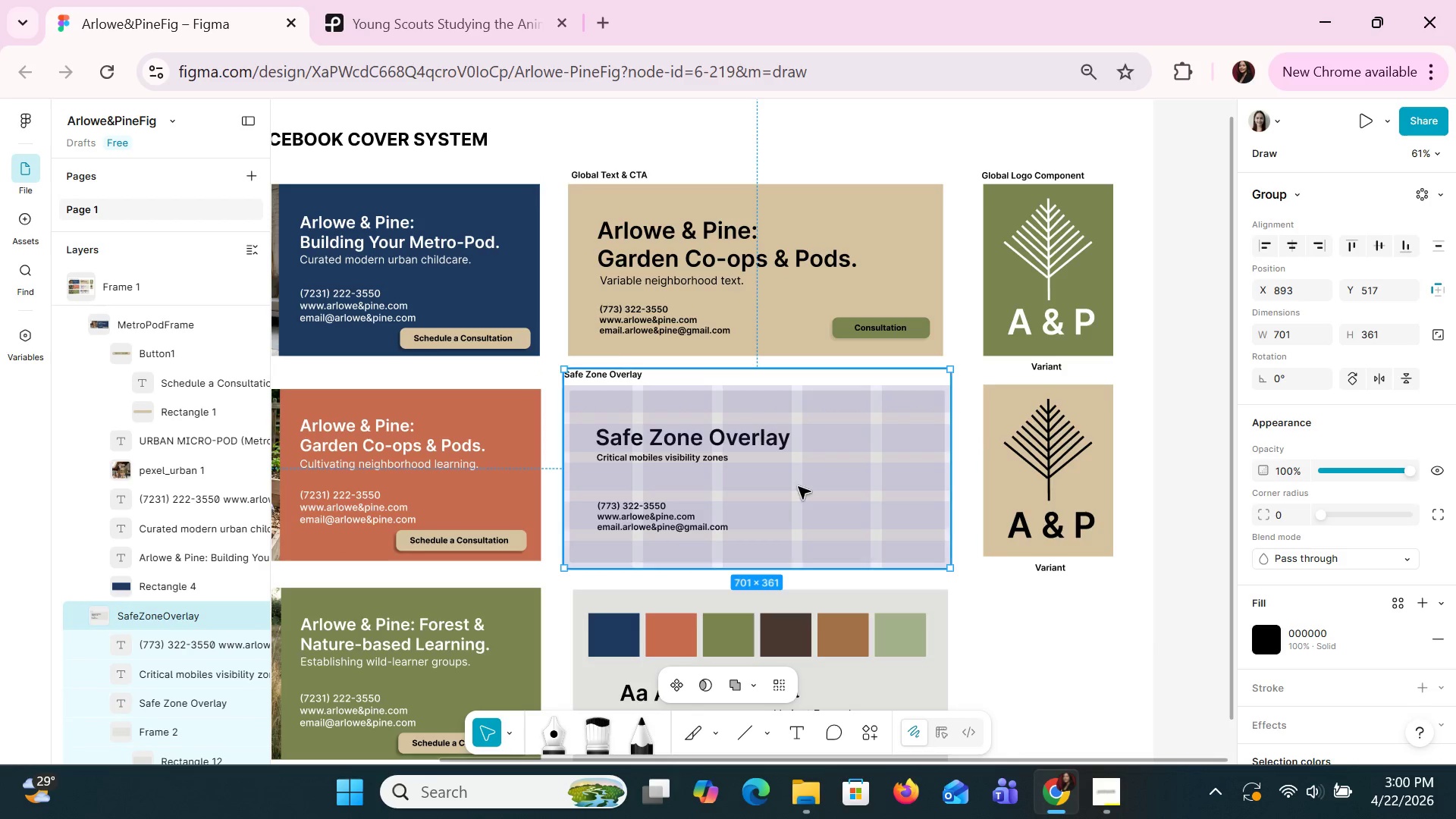 
scroll: coordinate [801, 491], scroll_direction: down, amount: 1.0
 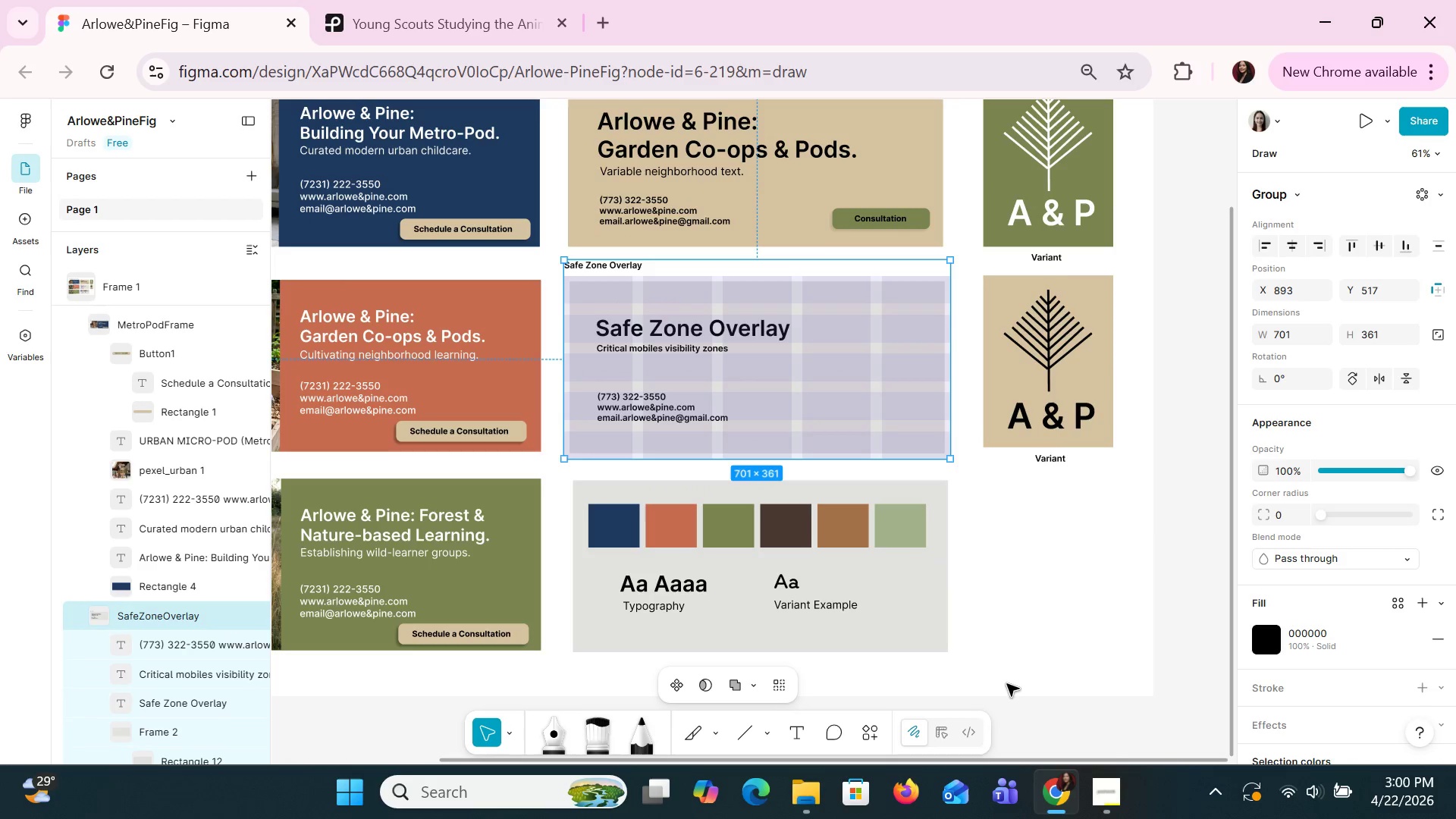 
left_click([1007, 685])
 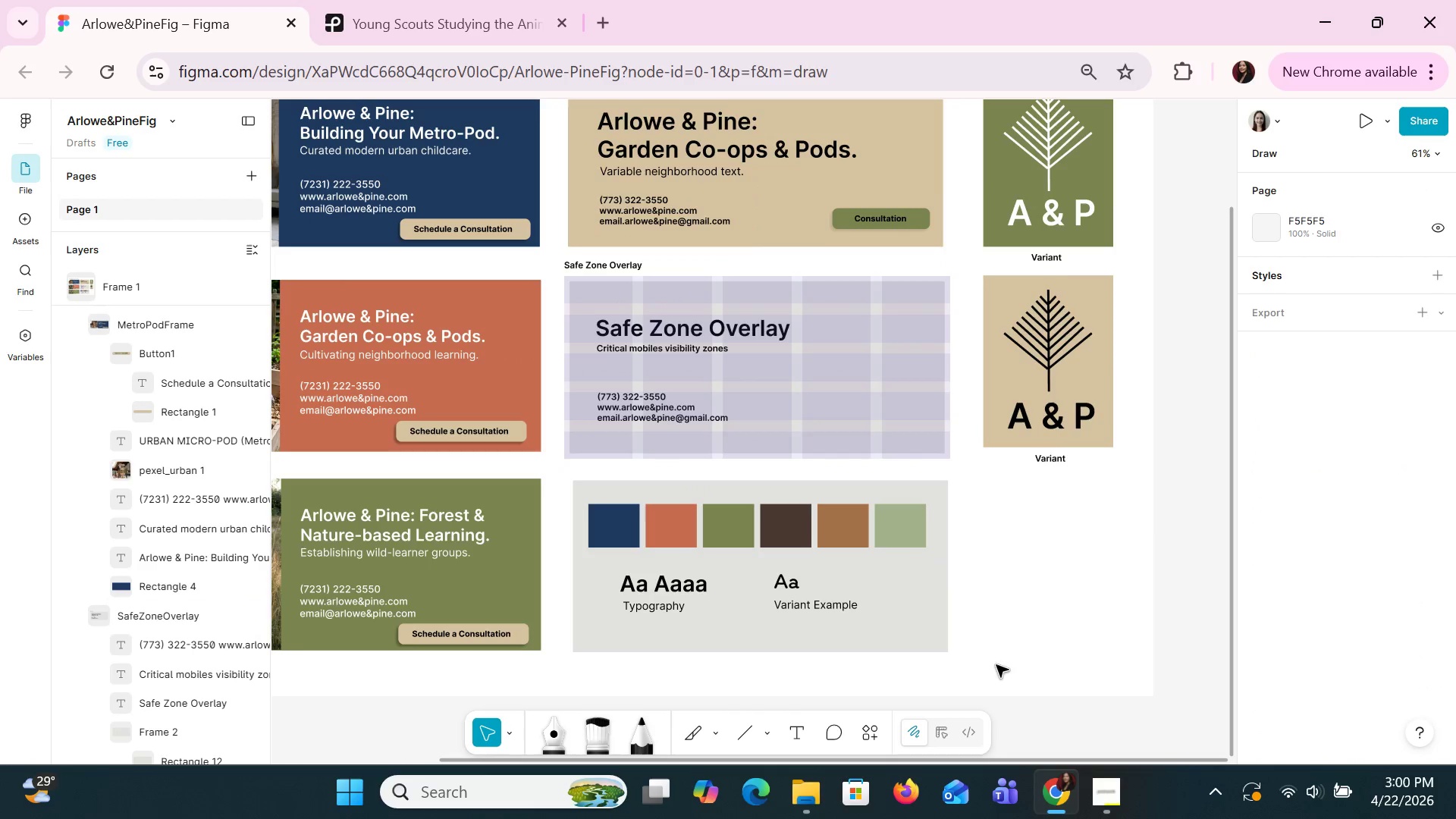 
left_click_drag(start_coordinate=[996, 664], to_coordinate=[684, 594])
 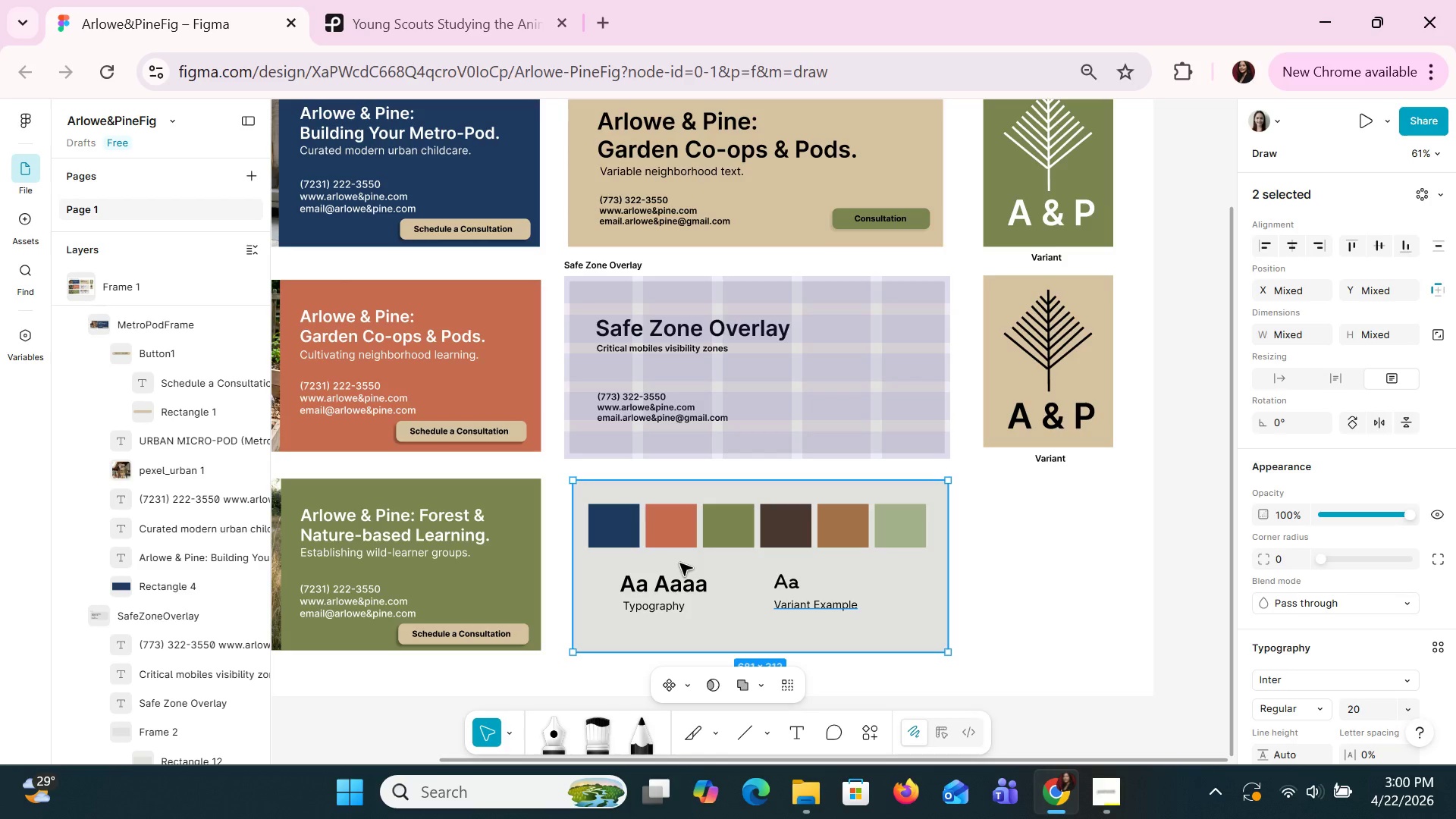 
wait(7.36)
 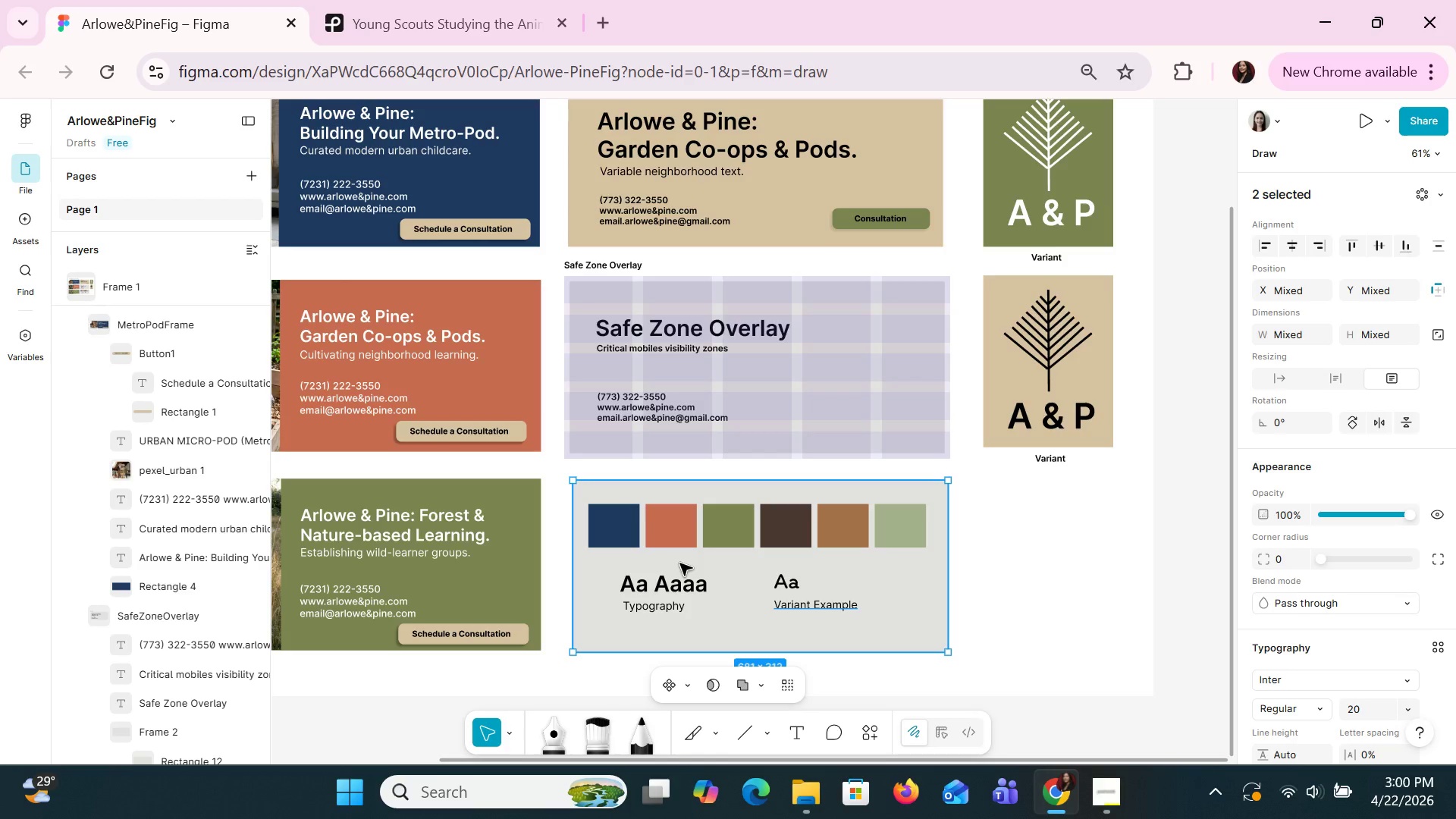 
left_click([908, 565])
 